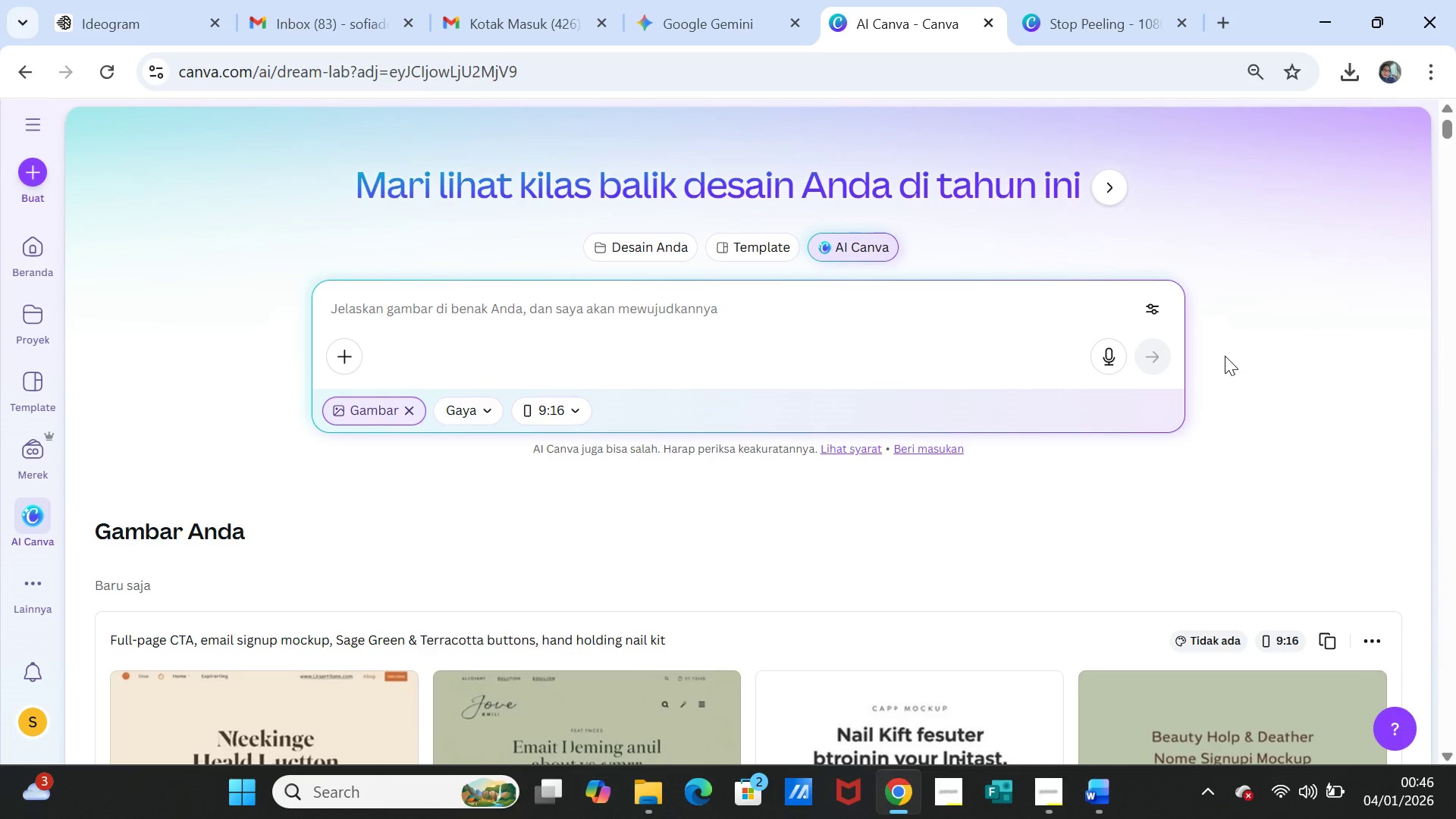 
scroll: coordinate [983, 343], scroll_direction: down, amount: 5.0
 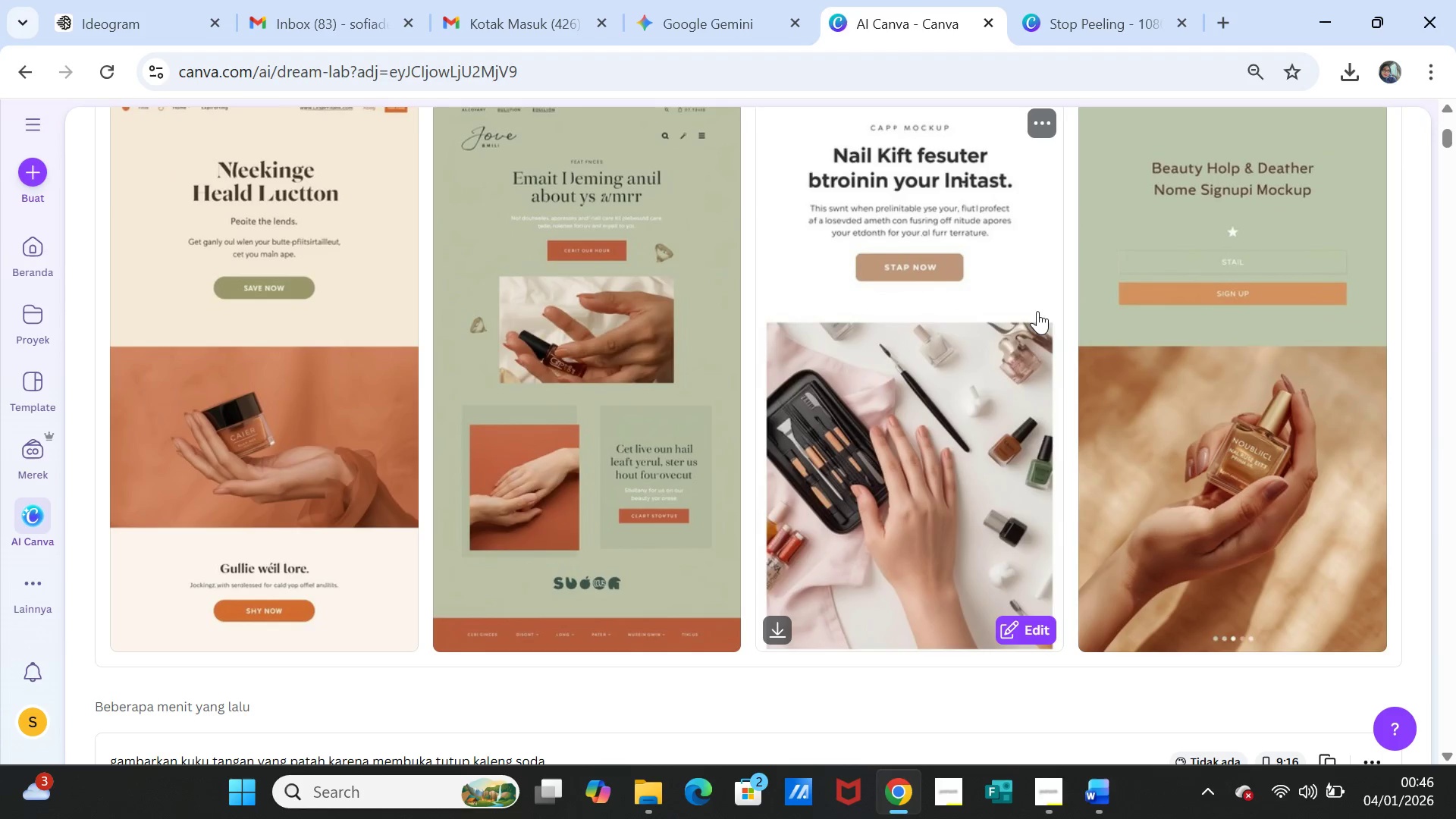 
left_click([1106, 39])
 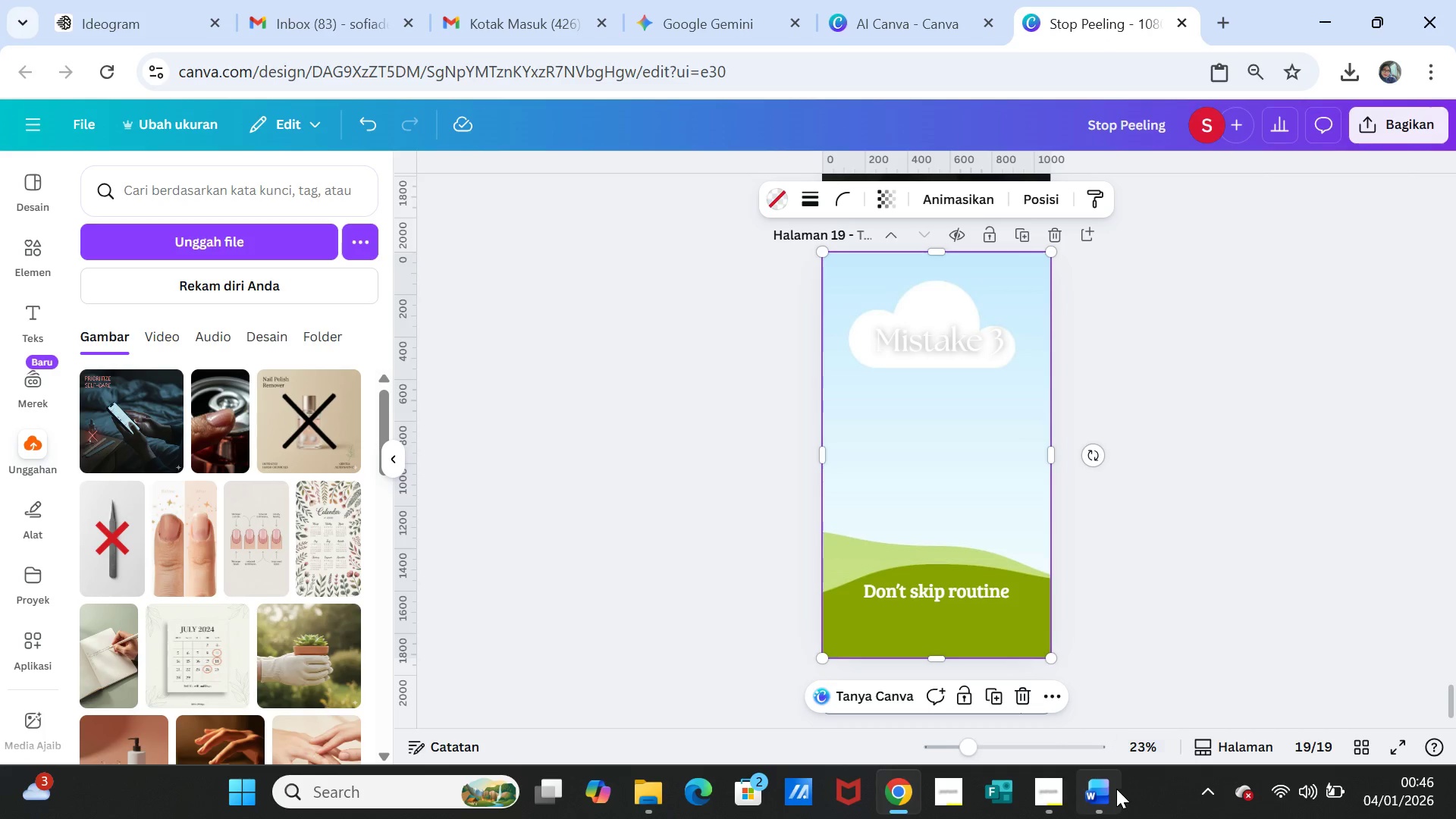 
left_click([1106, 792])
 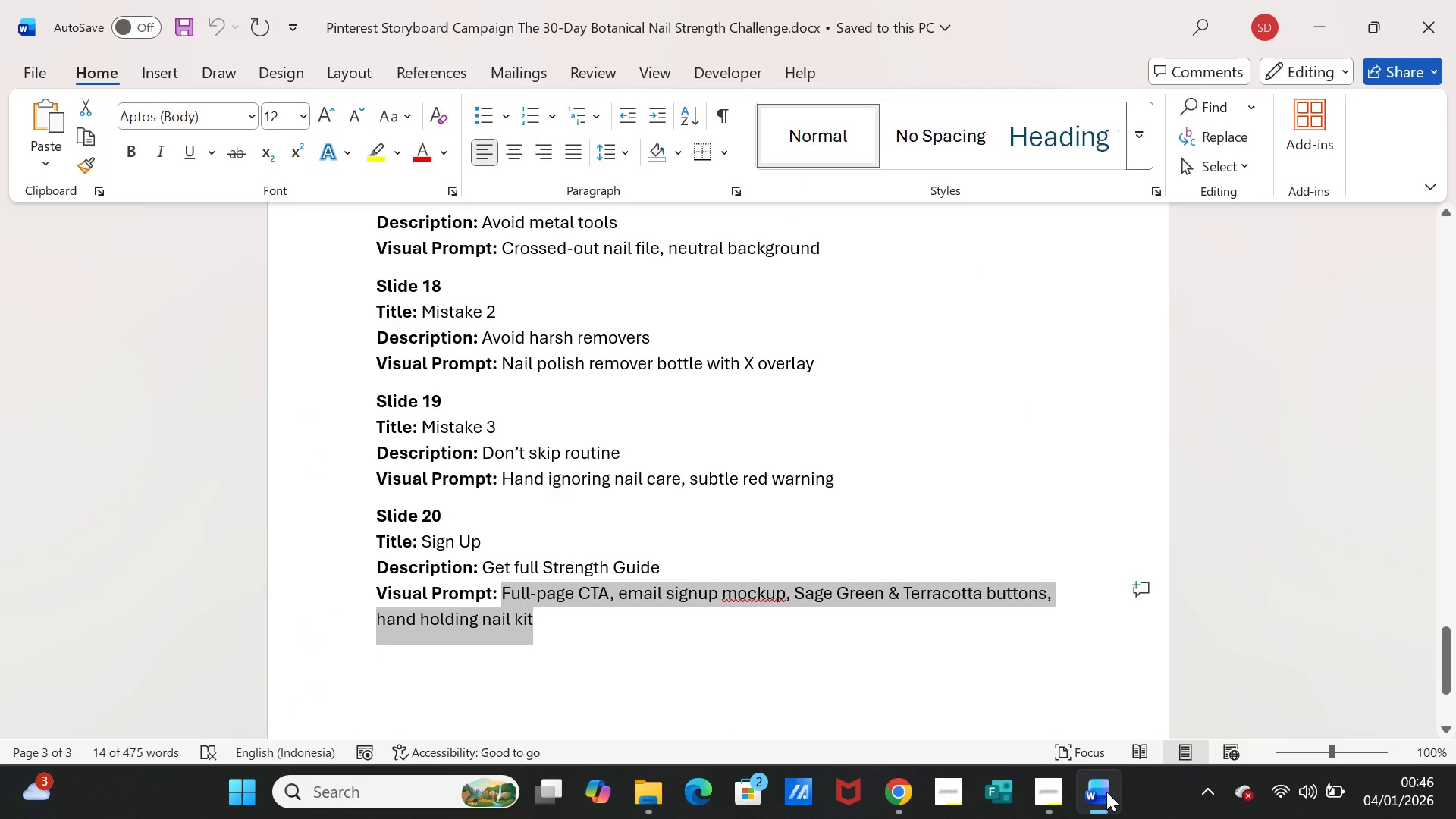 
wait(5.17)
 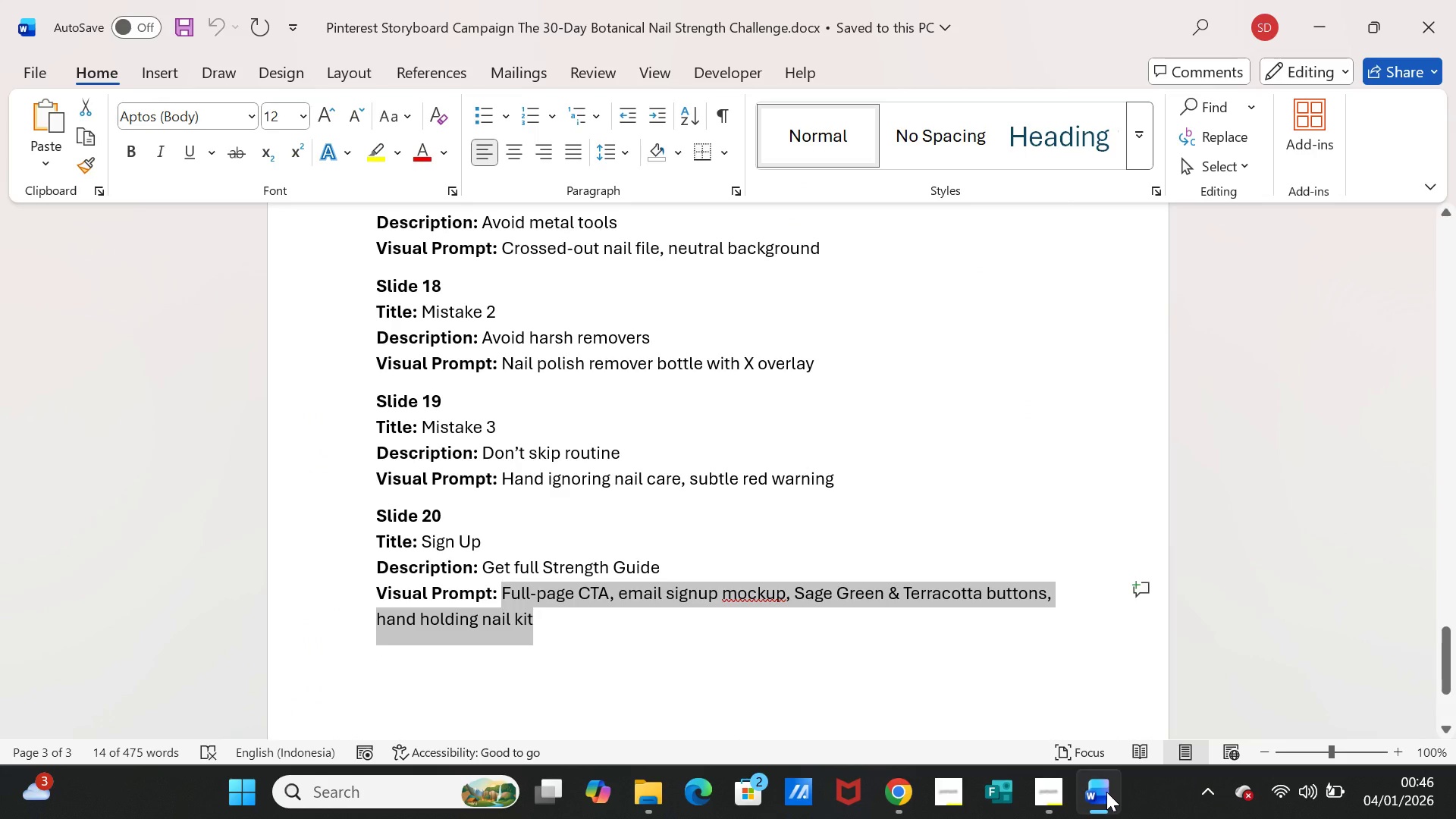 
left_click([1106, 792])
 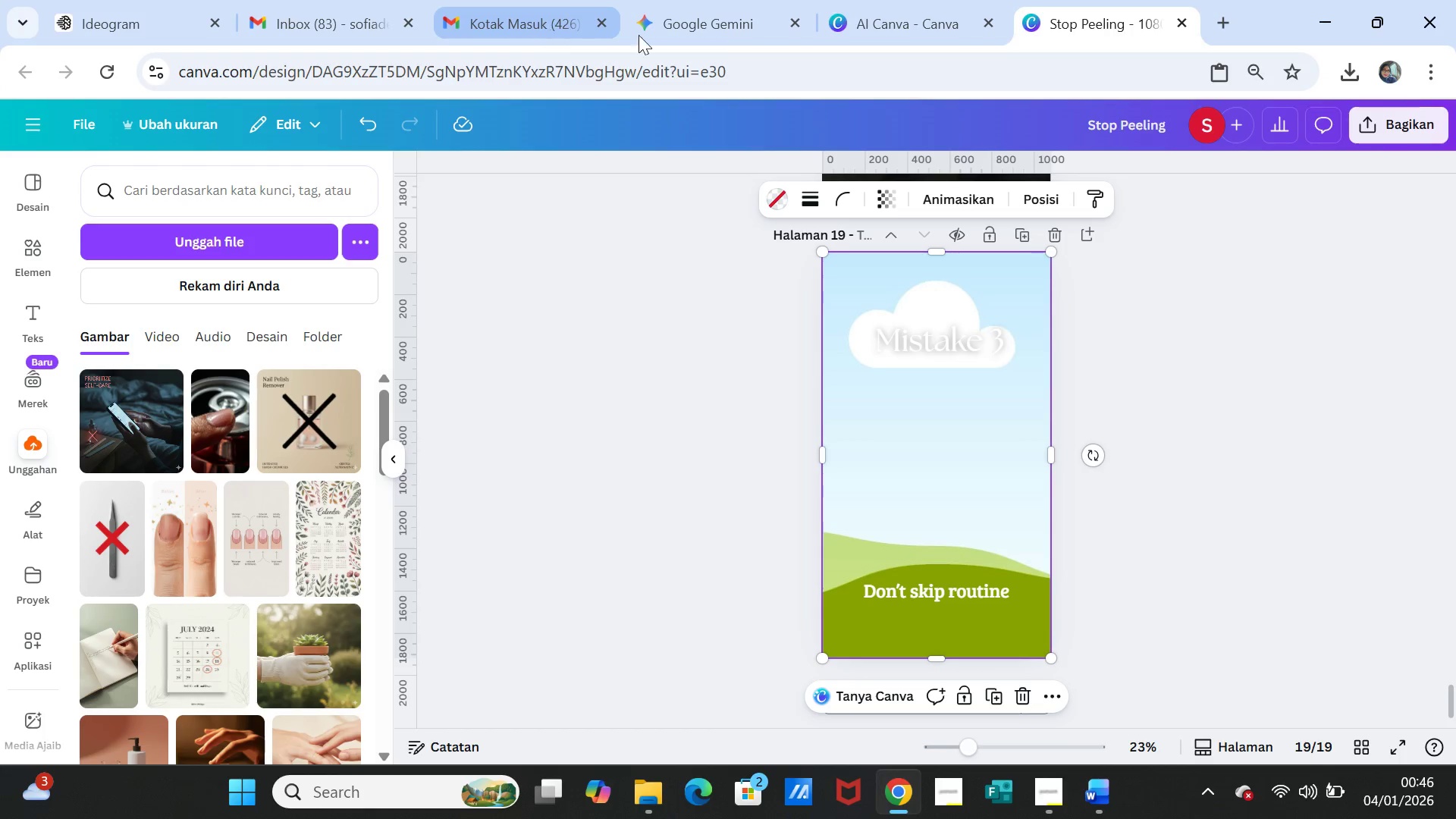 
left_click([698, 25])
 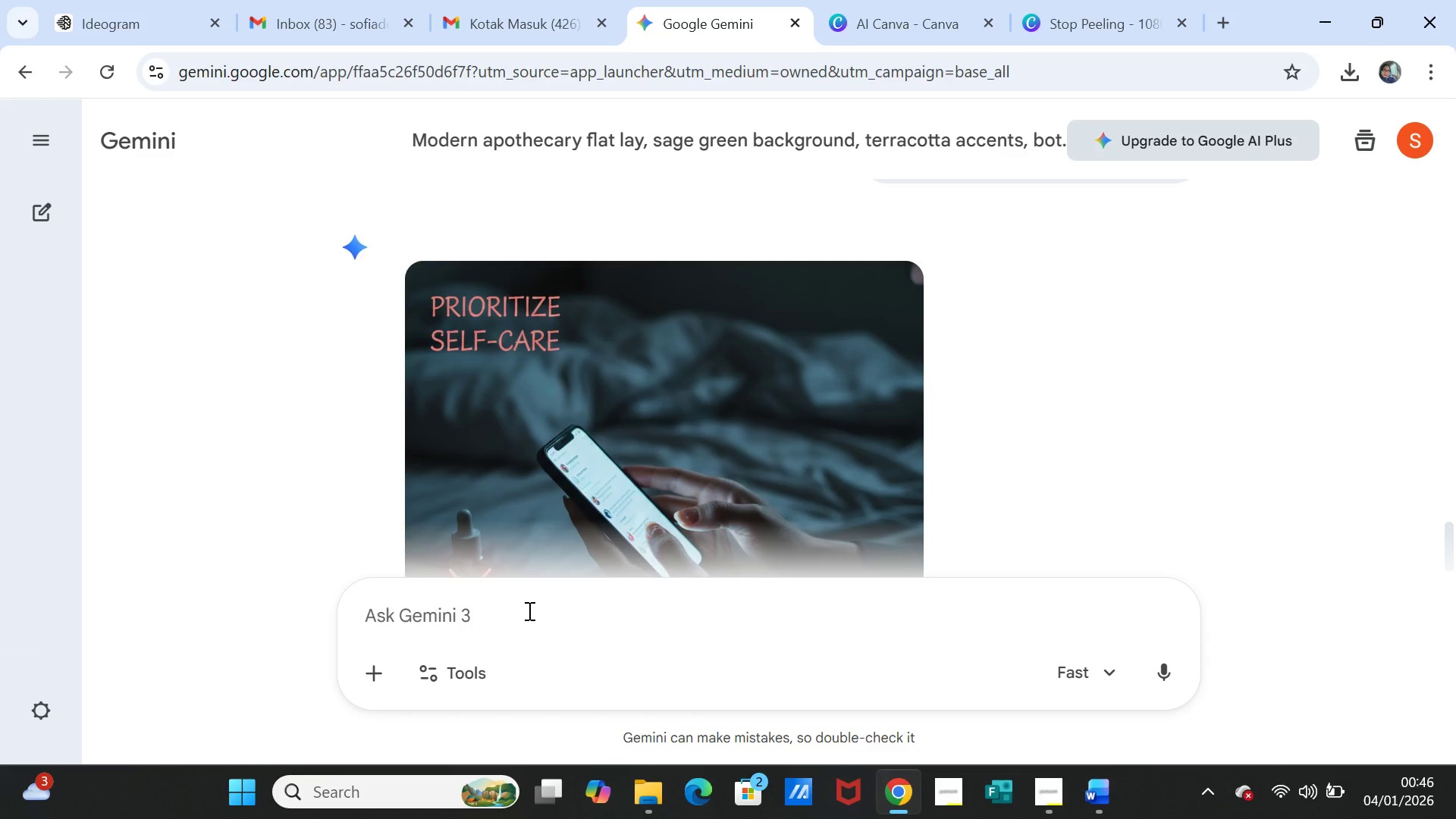 
left_click([528, 610])
 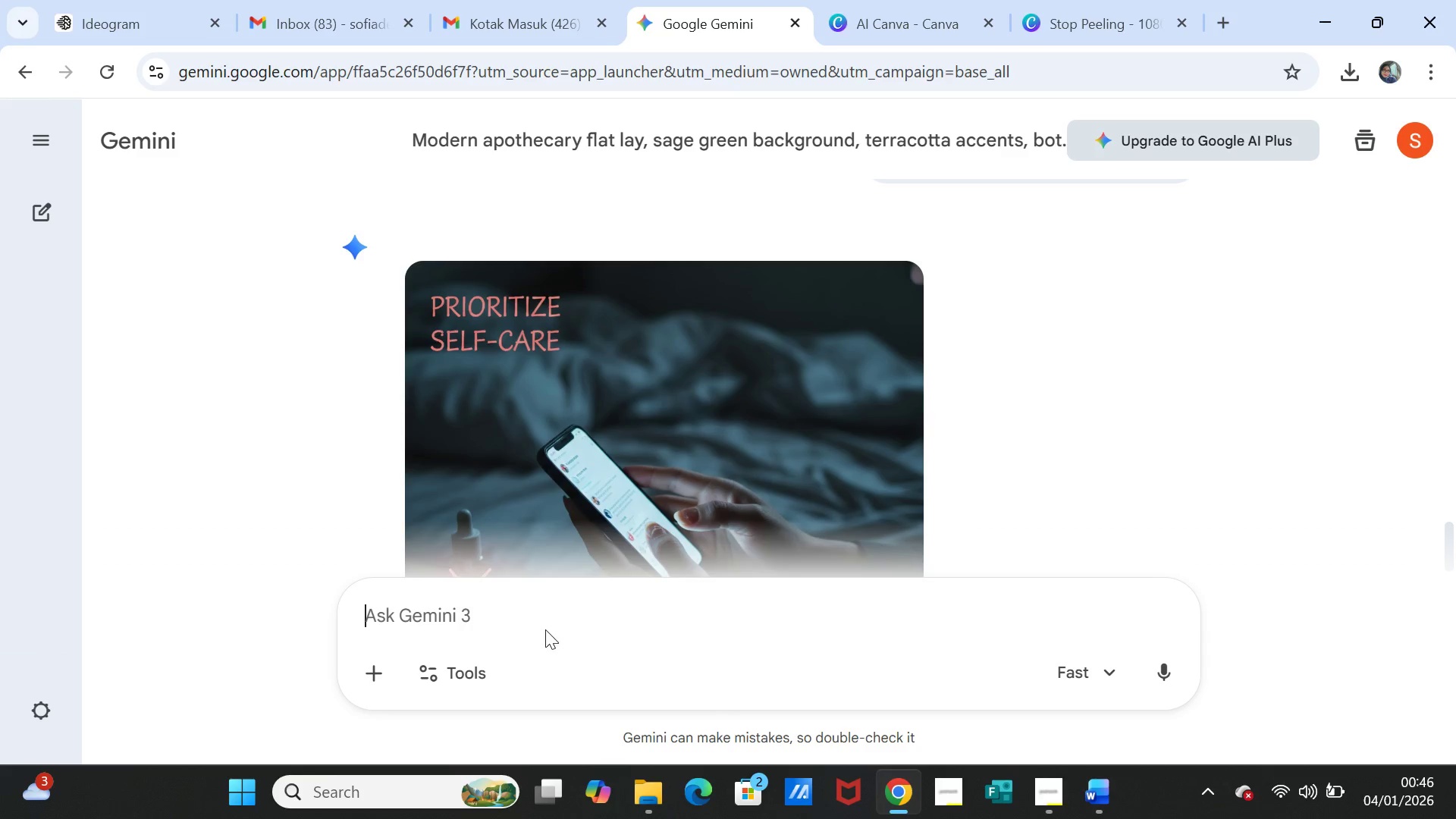 
key(Control+V)
 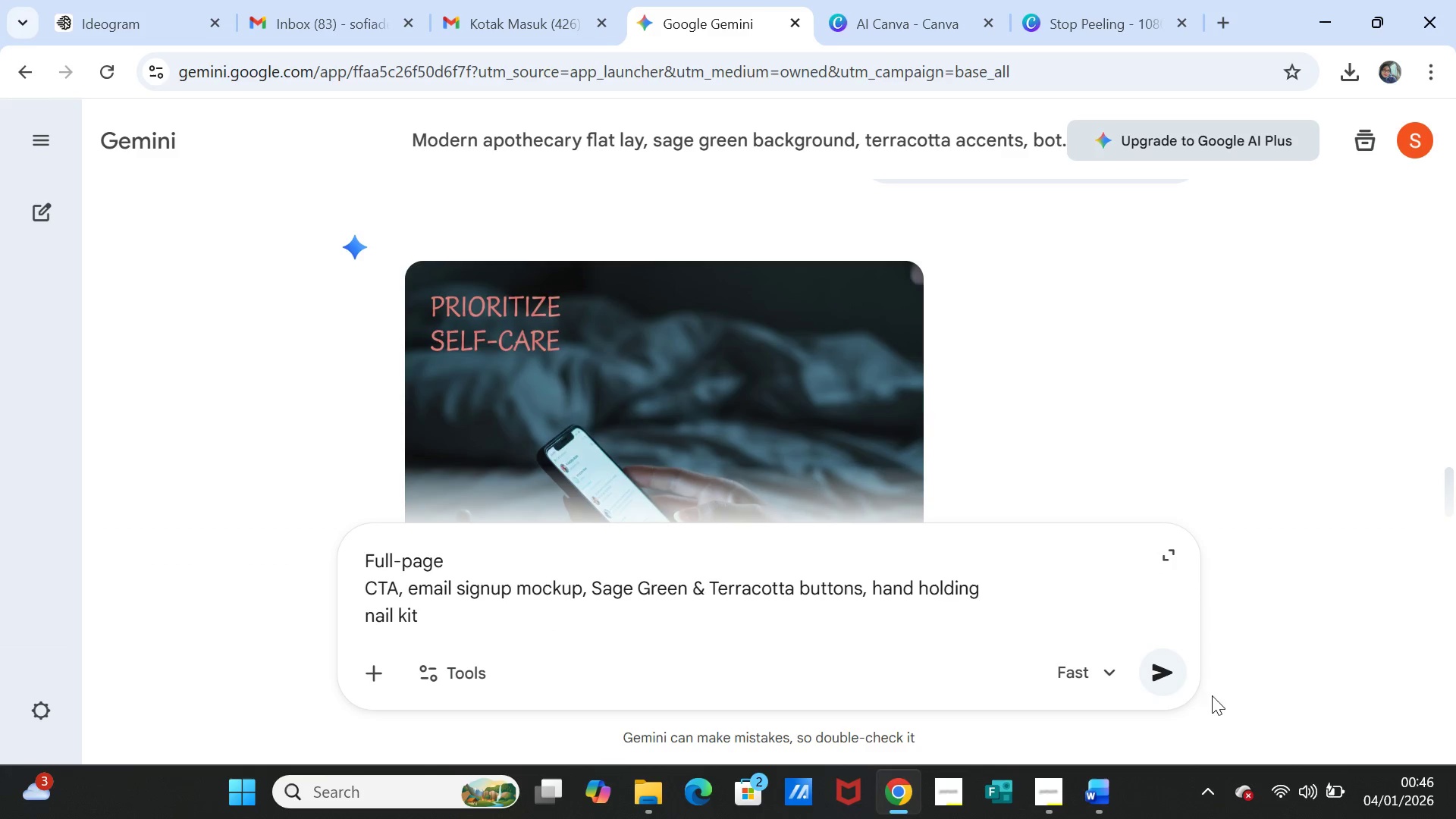 
left_click([1172, 673])
 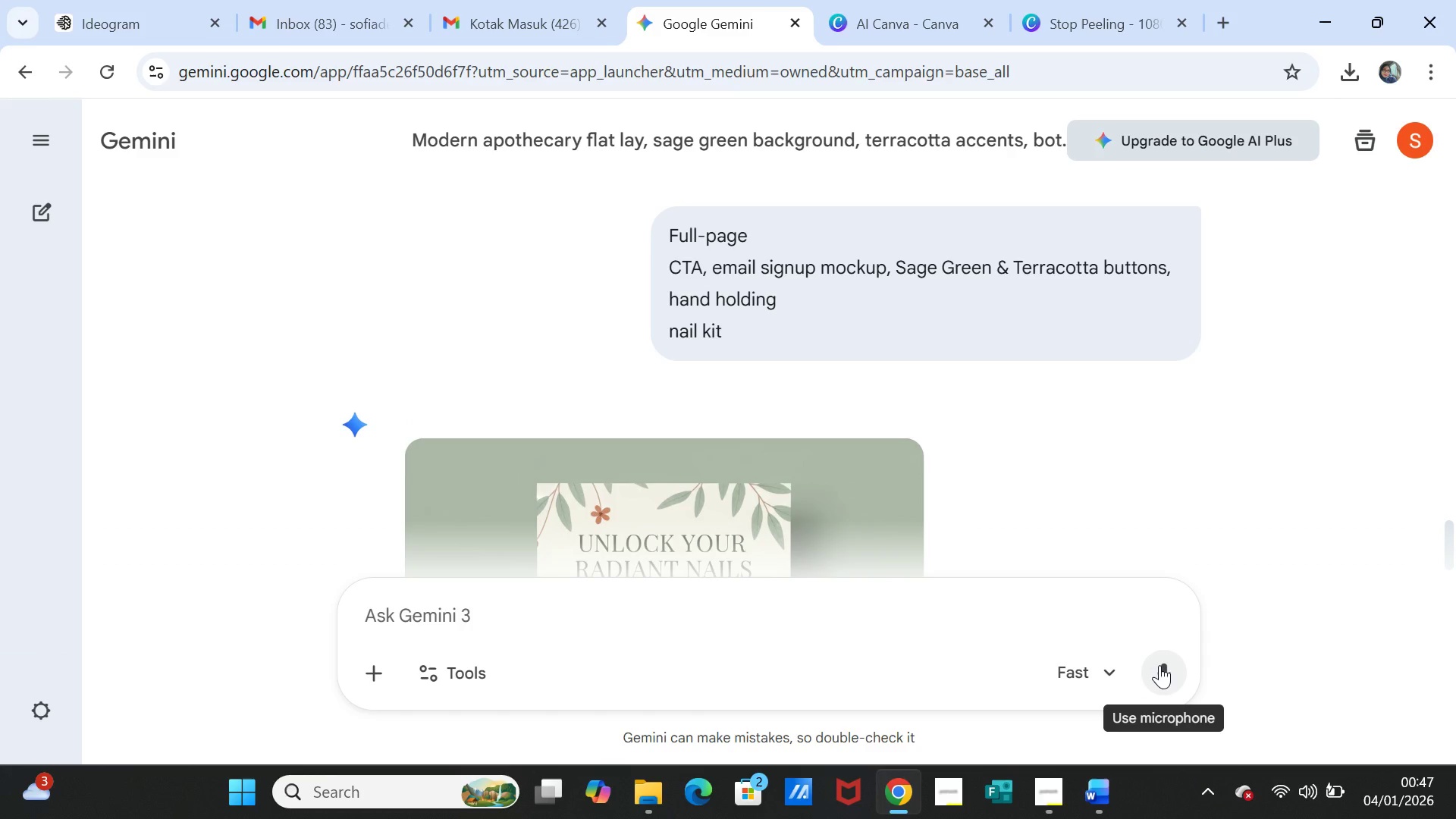 
wait(31.45)
 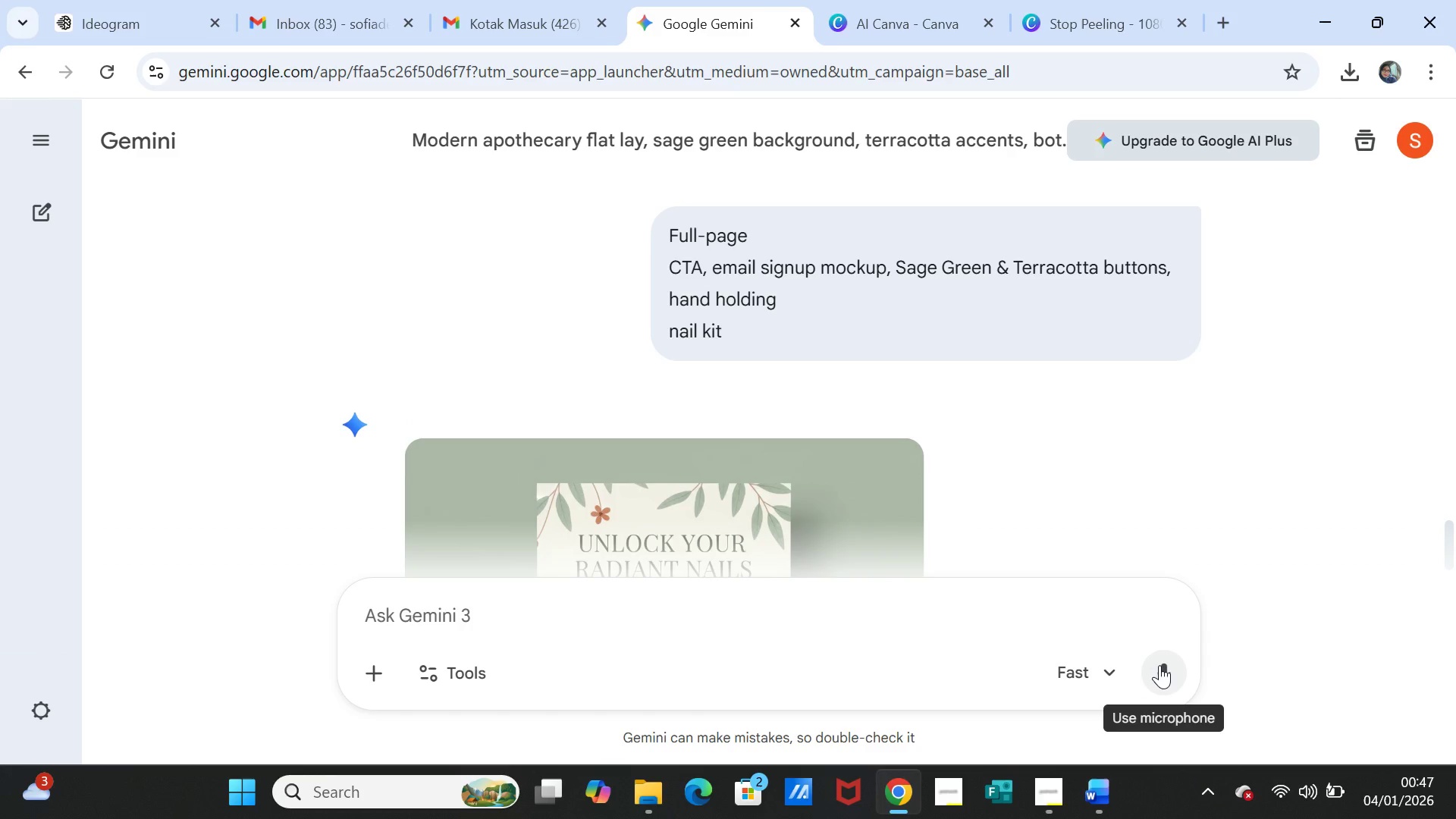 
scroll: coordinate [918, 488], scroll_direction: down, amount: 6.0
 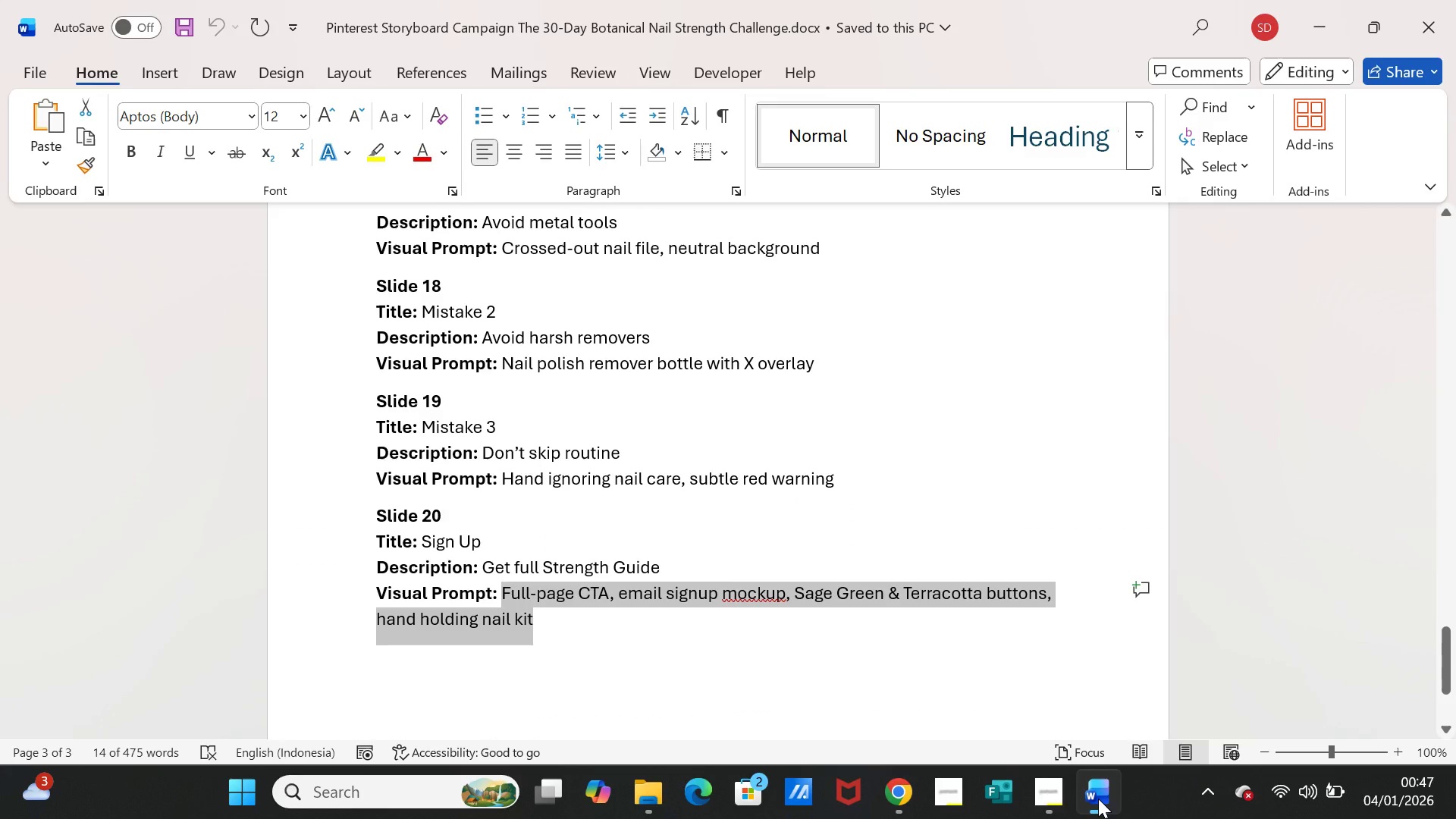 
wait(16.25)
 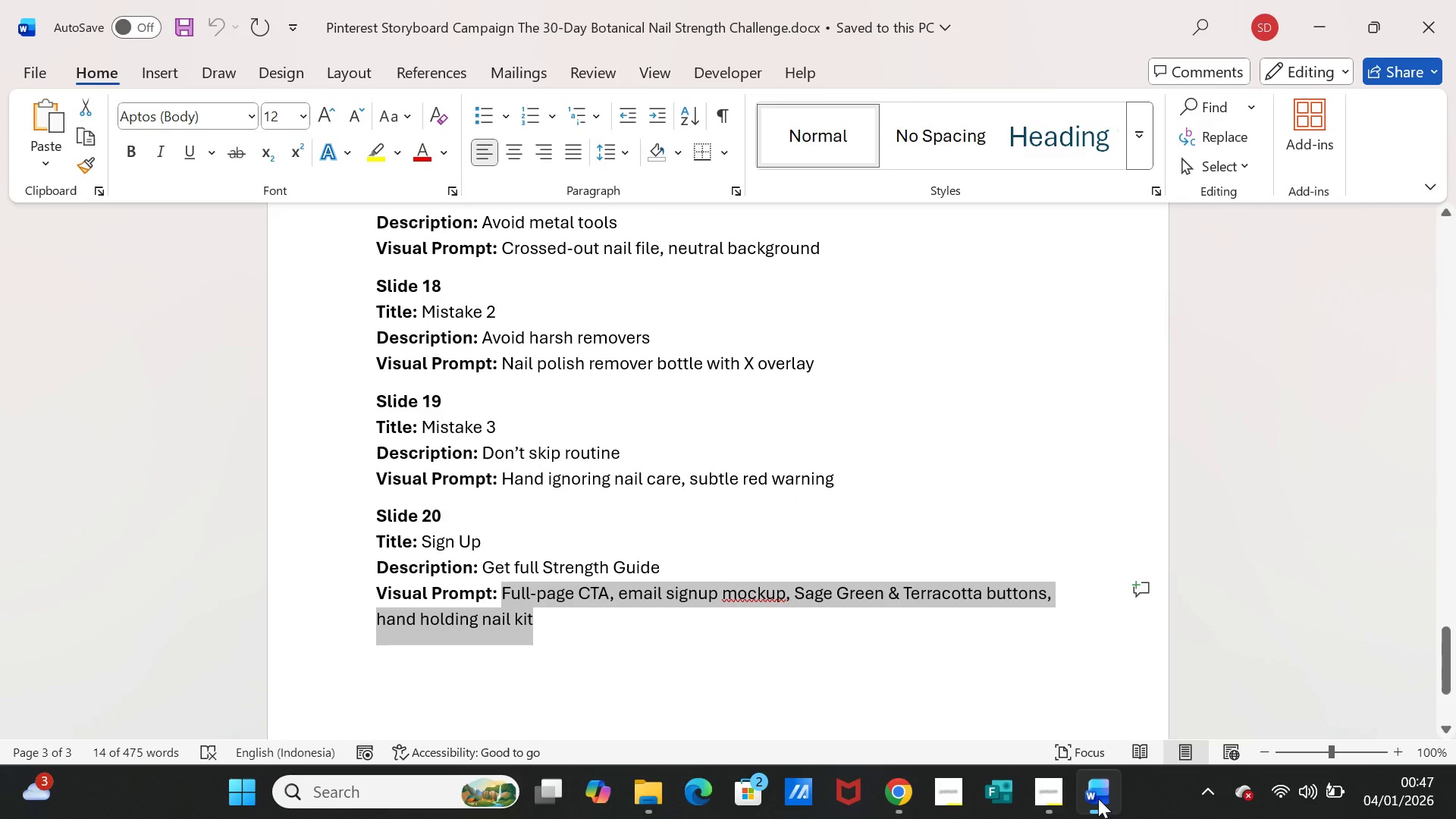 
left_click([1098, 799])
 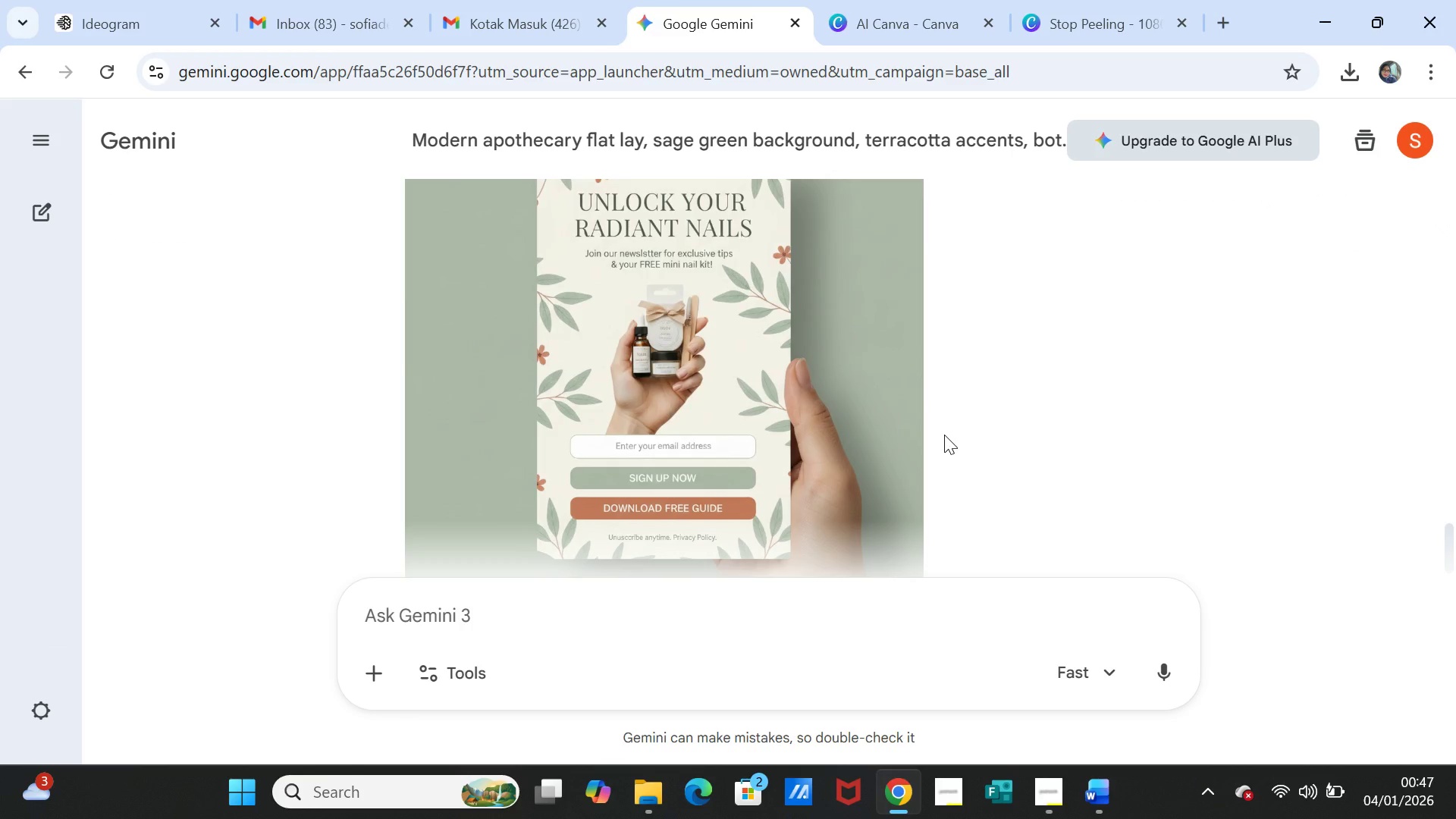 
scroll: coordinate [944, 435], scroll_direction: up, amount: 1.0
 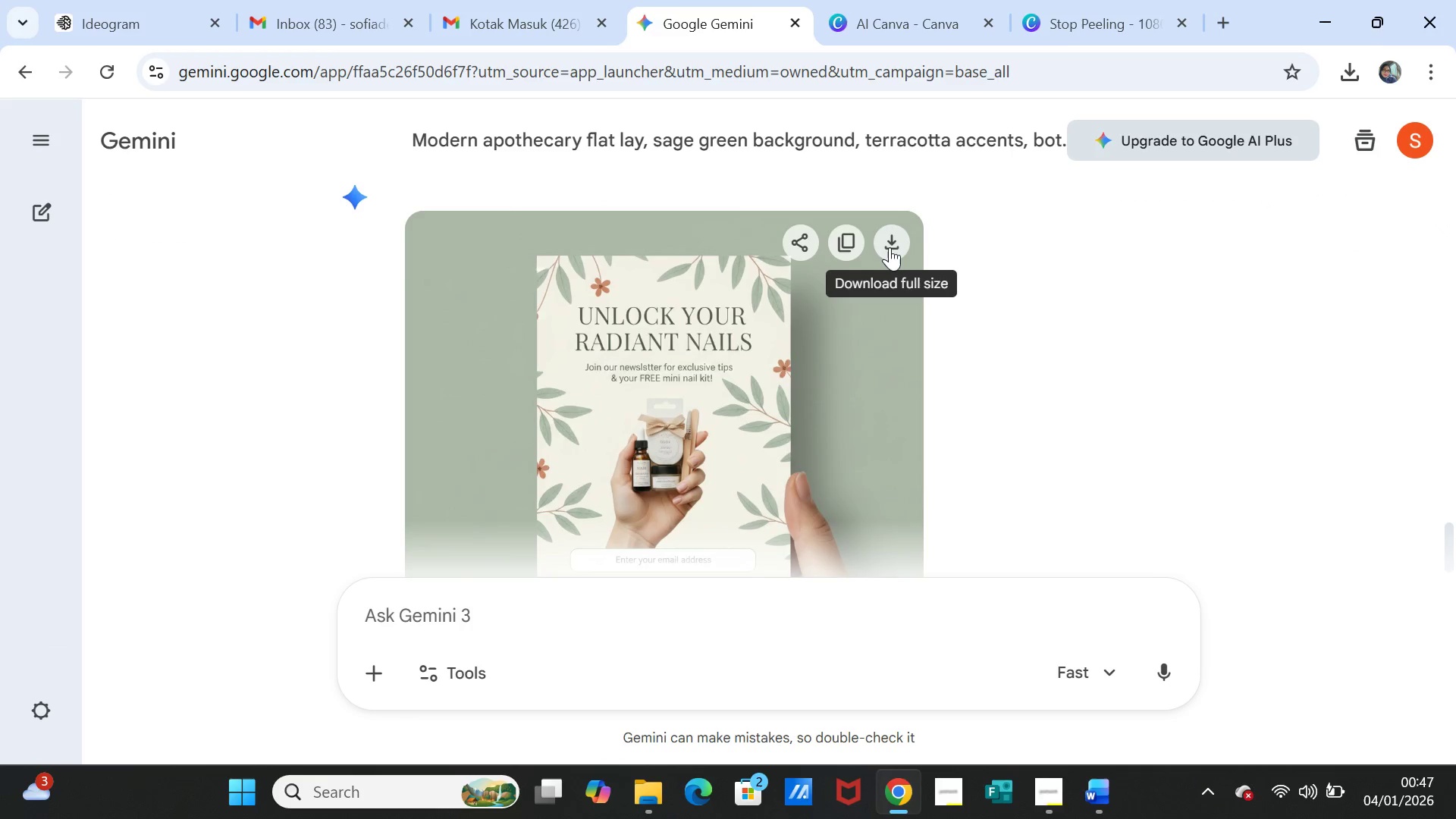 
left_click([891, 245])
 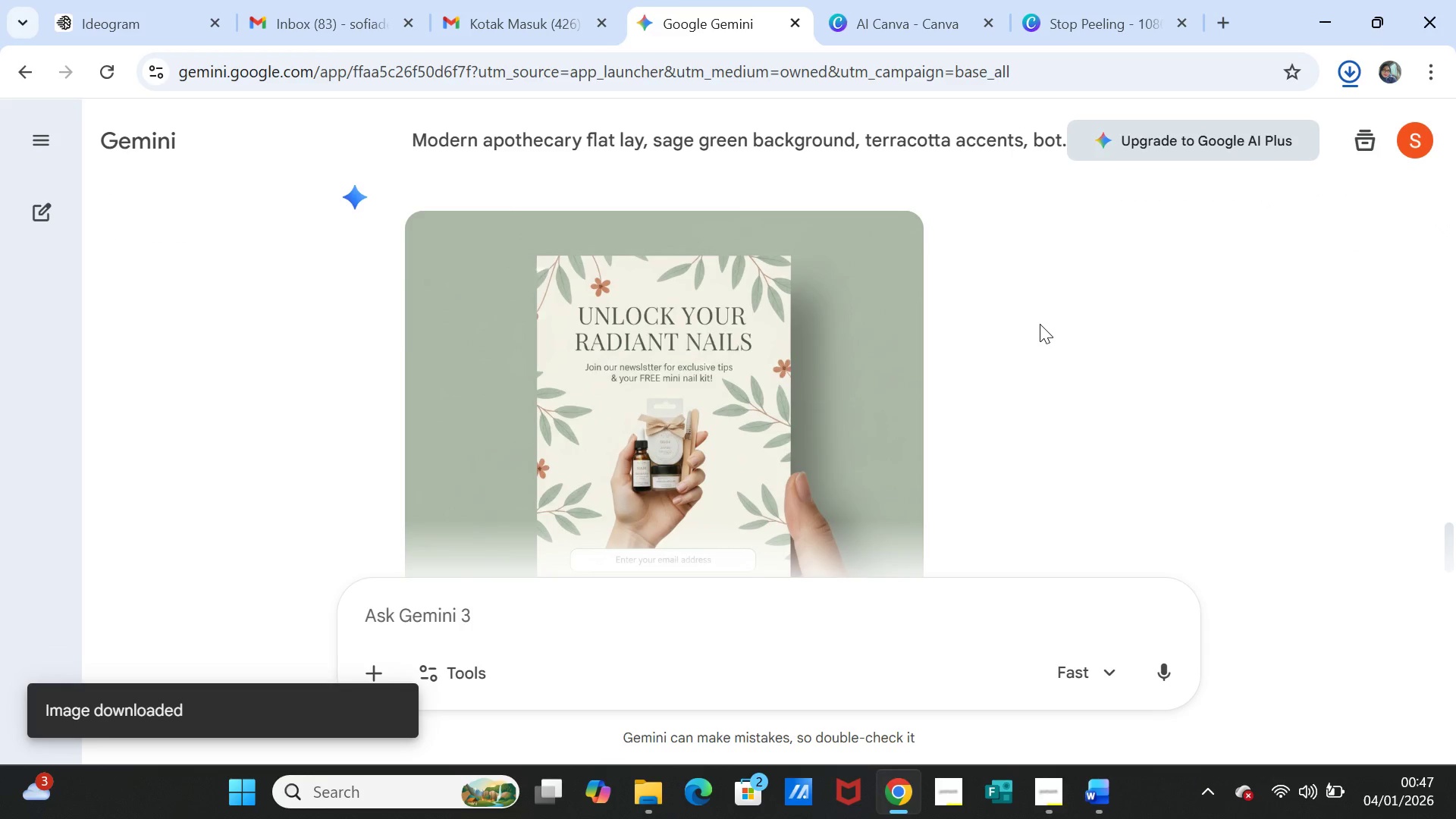 
wait(9.24)
 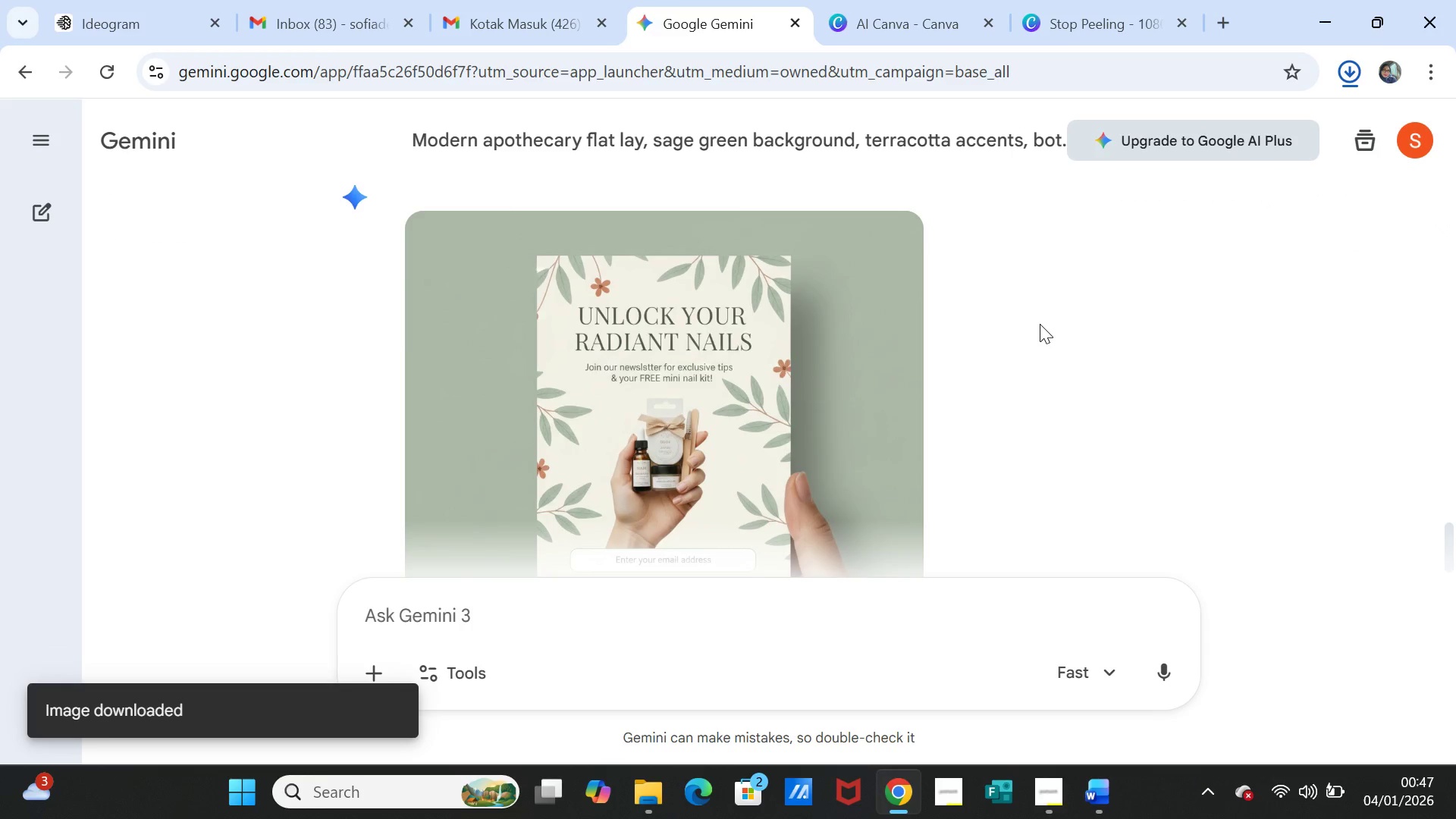 
left_click([1065, 21])
 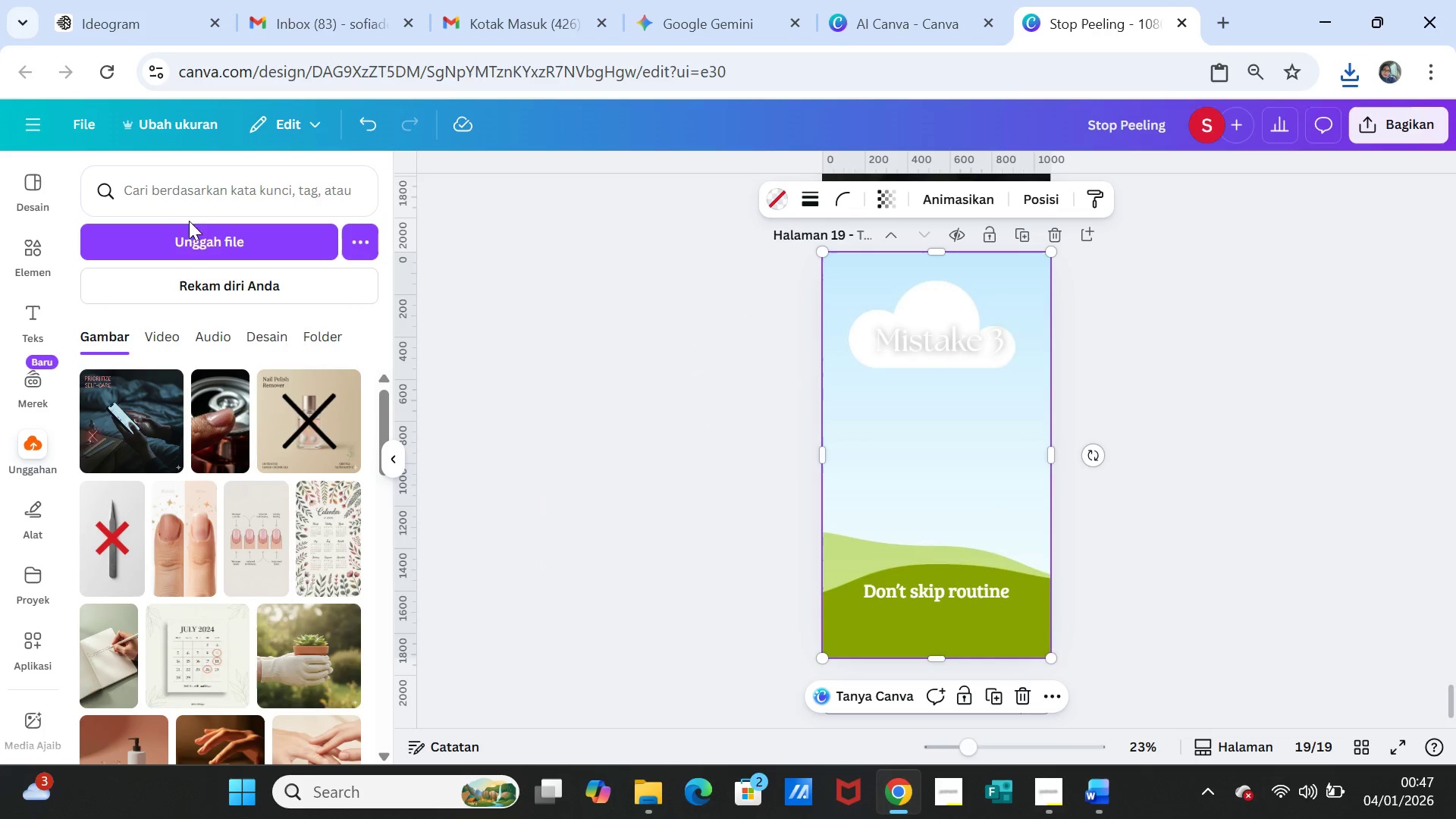 
left_click([194, 231])
 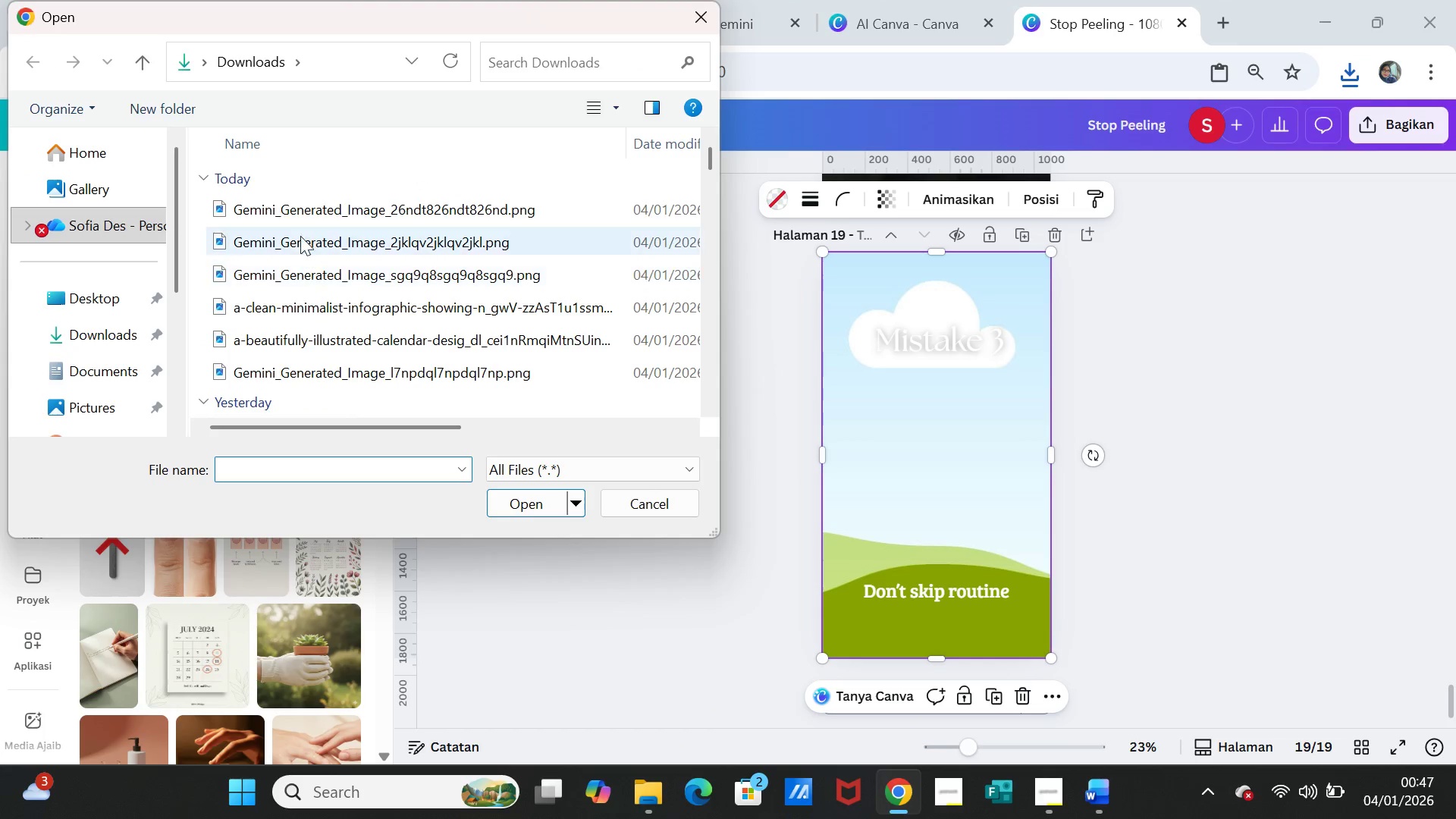 
left_click([307, 206])
 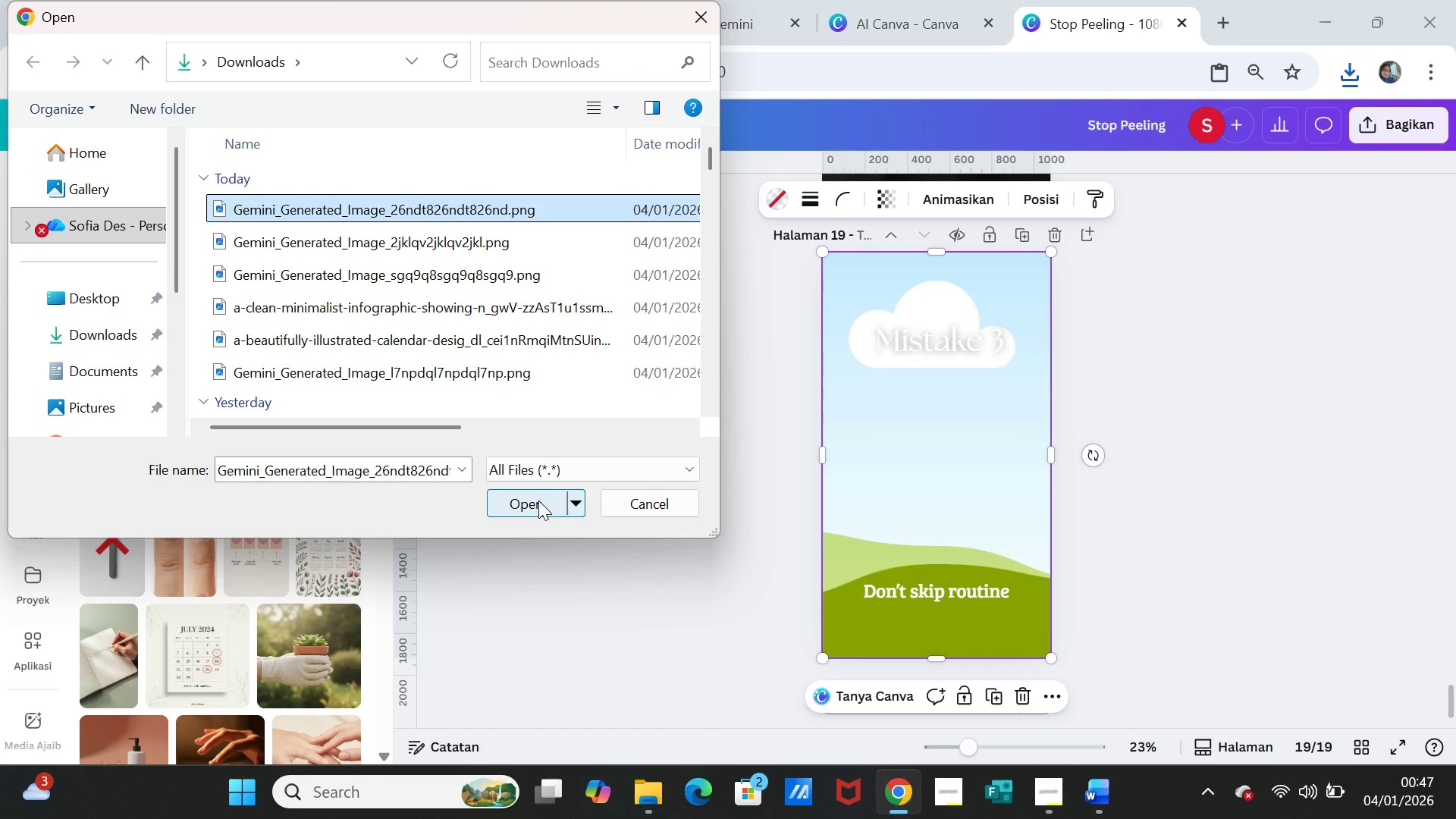 
left_click([538, 500])
 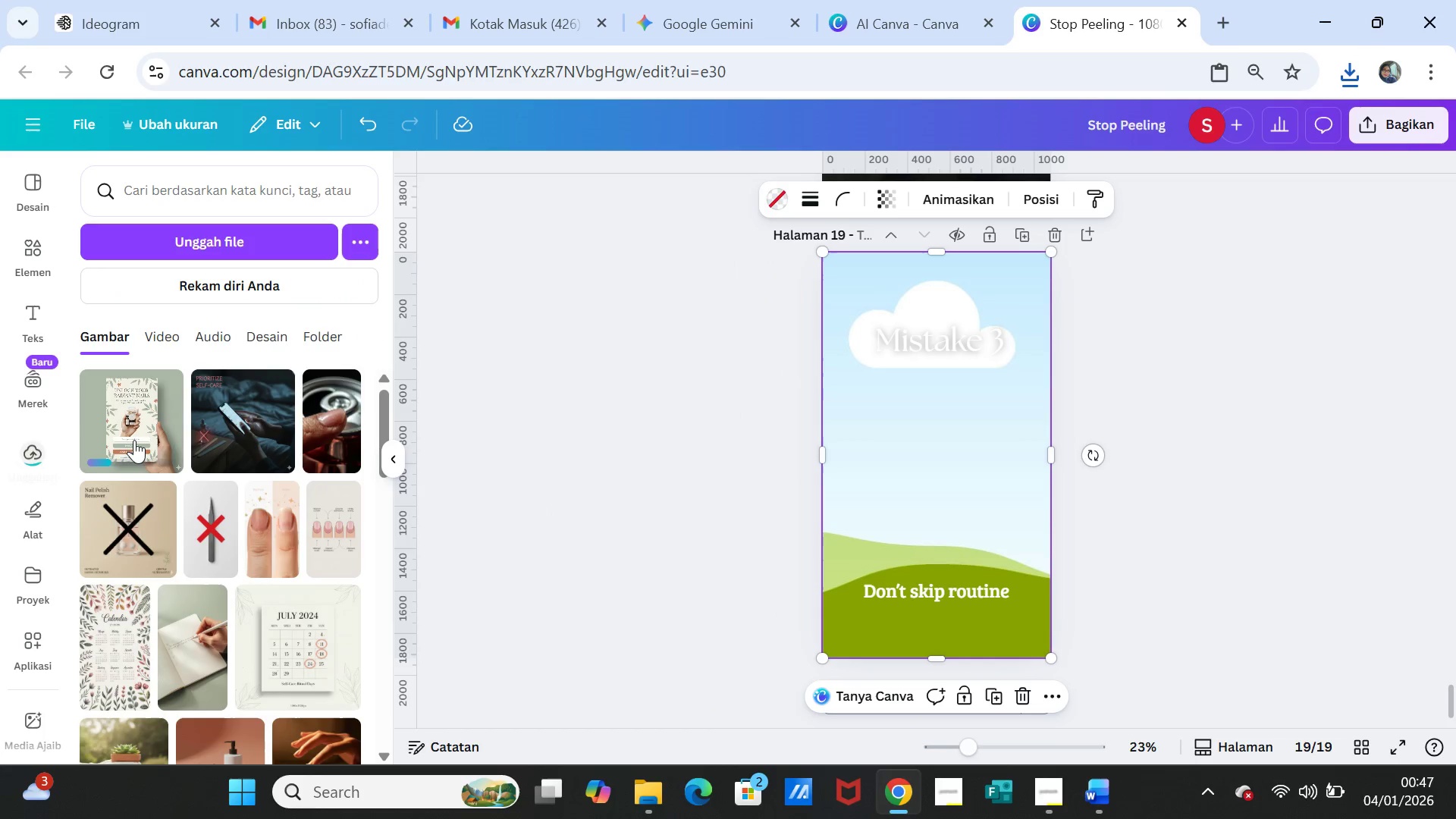 
left_click([135, 435])
 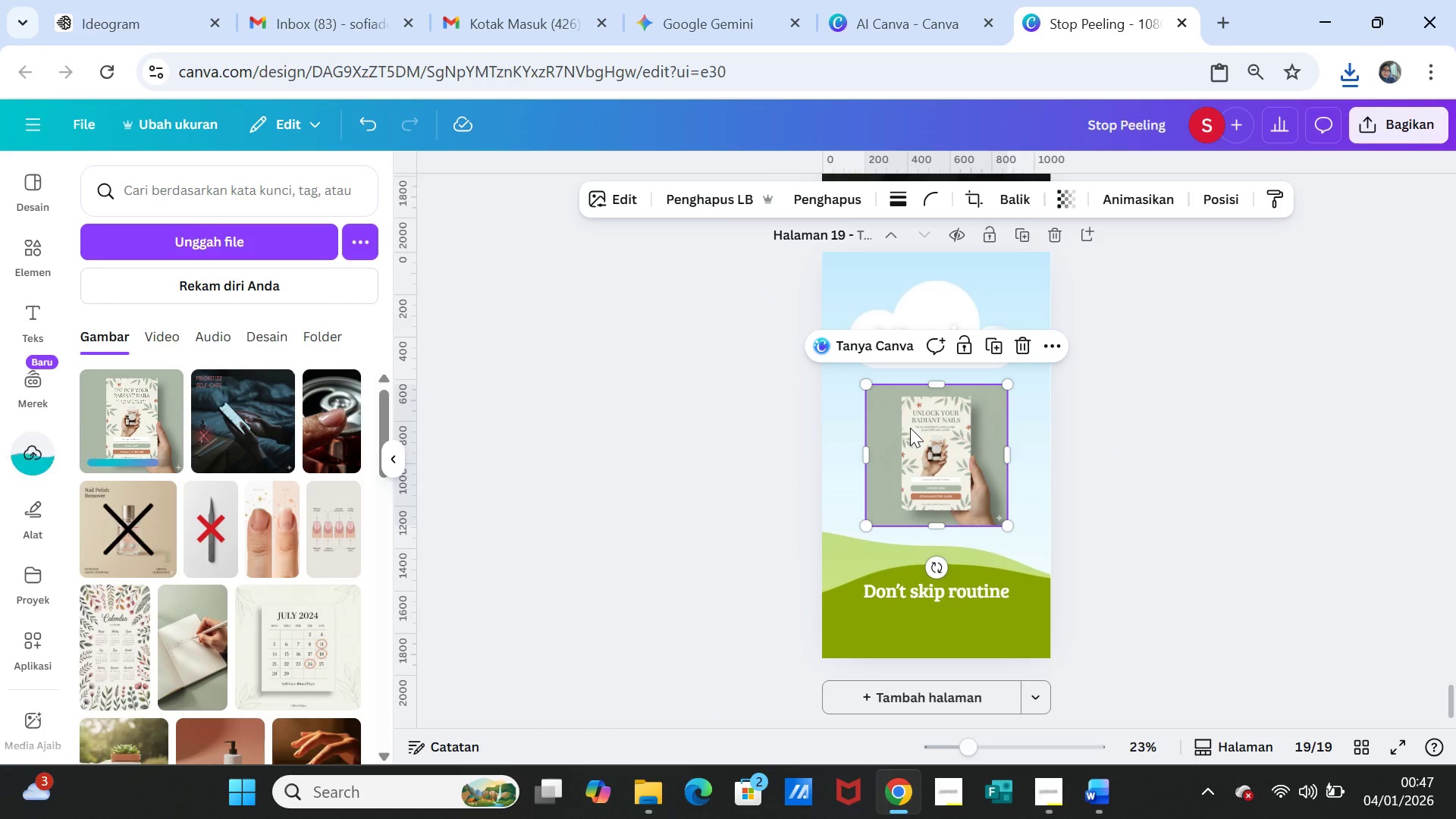 
left_click_drag(start_coordinate=[910, 428], to_coordinate=[909, 417])
 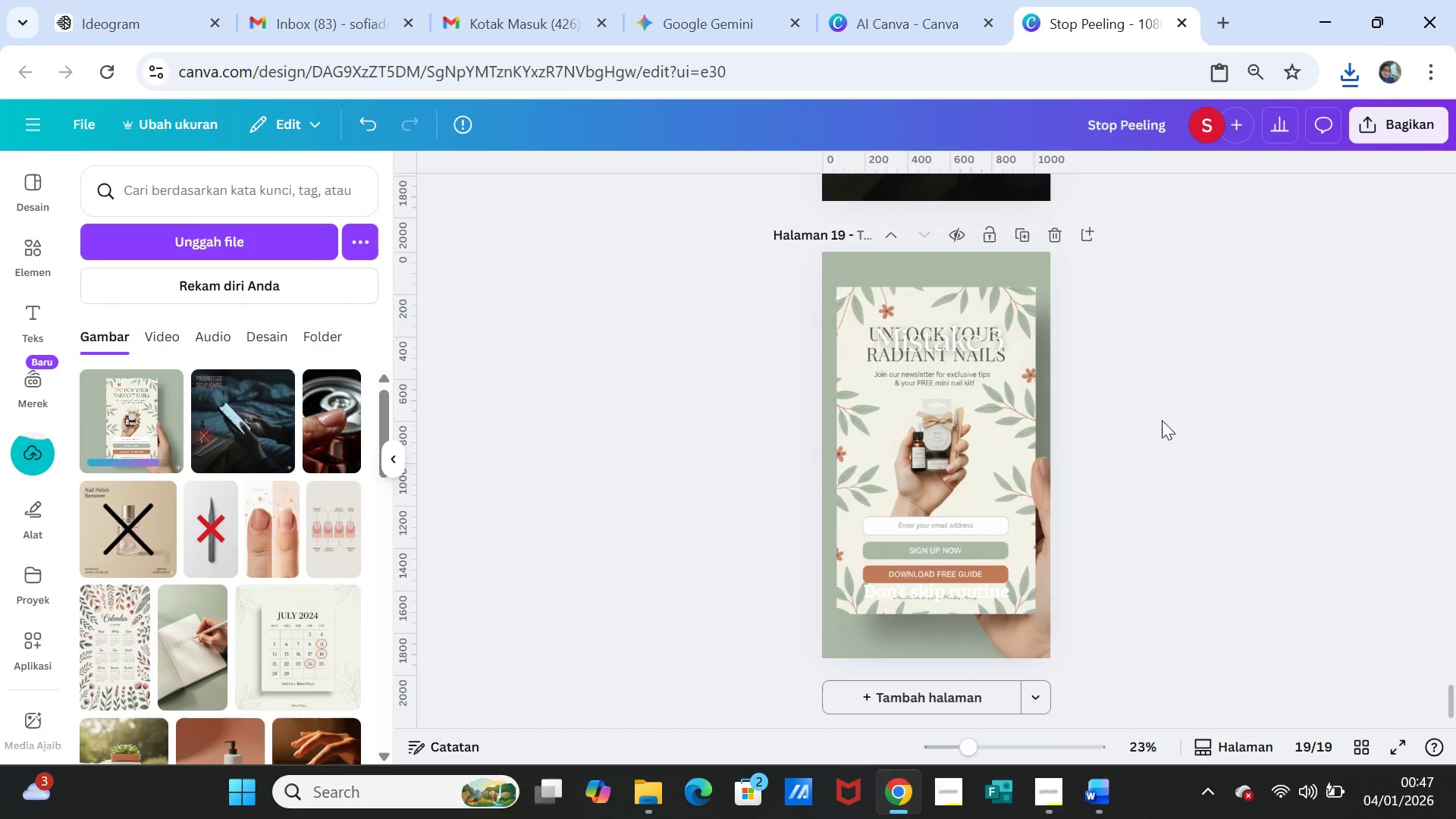 
left_click([1162, 420])
 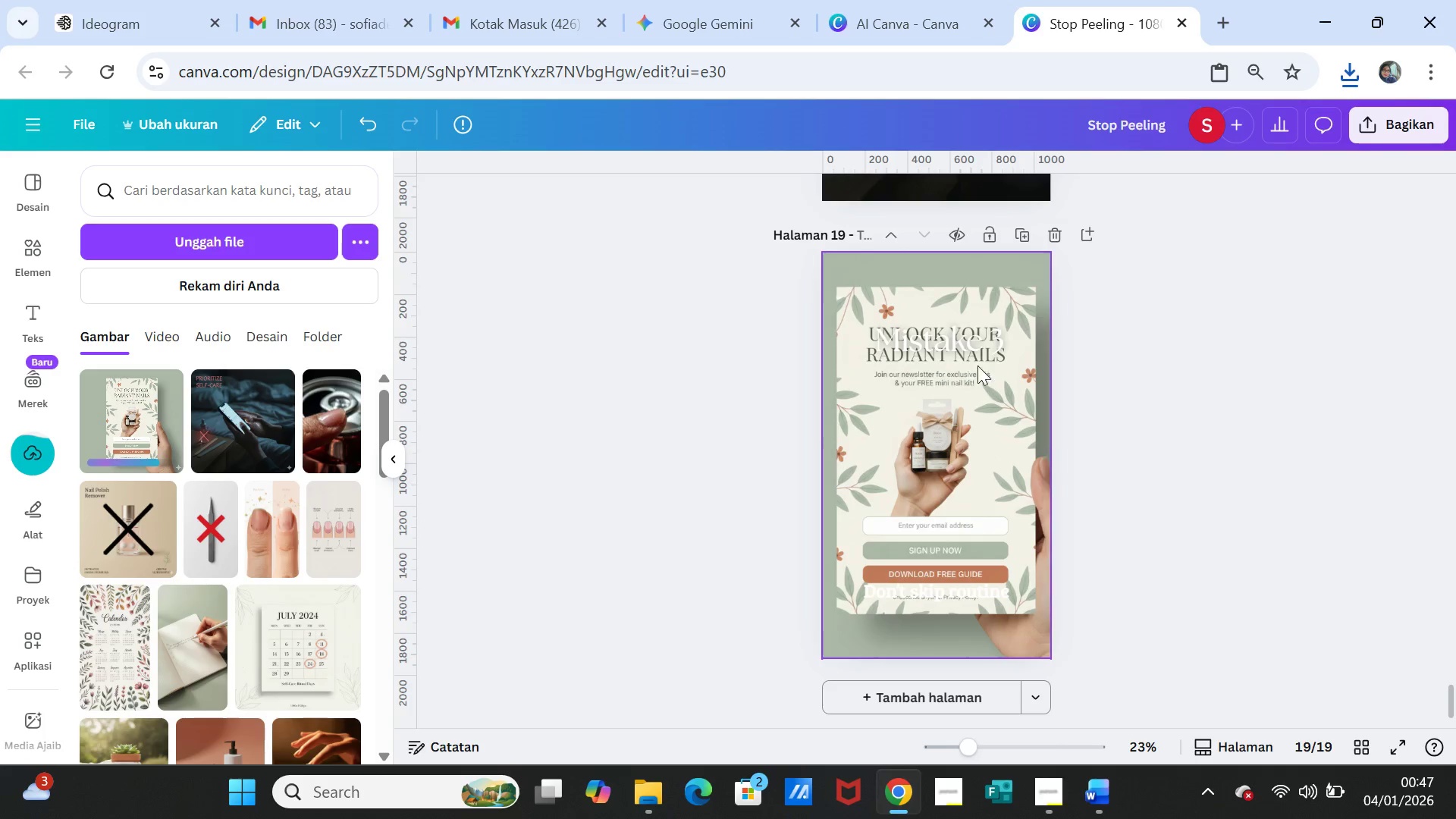 
left_click([974, 354])
 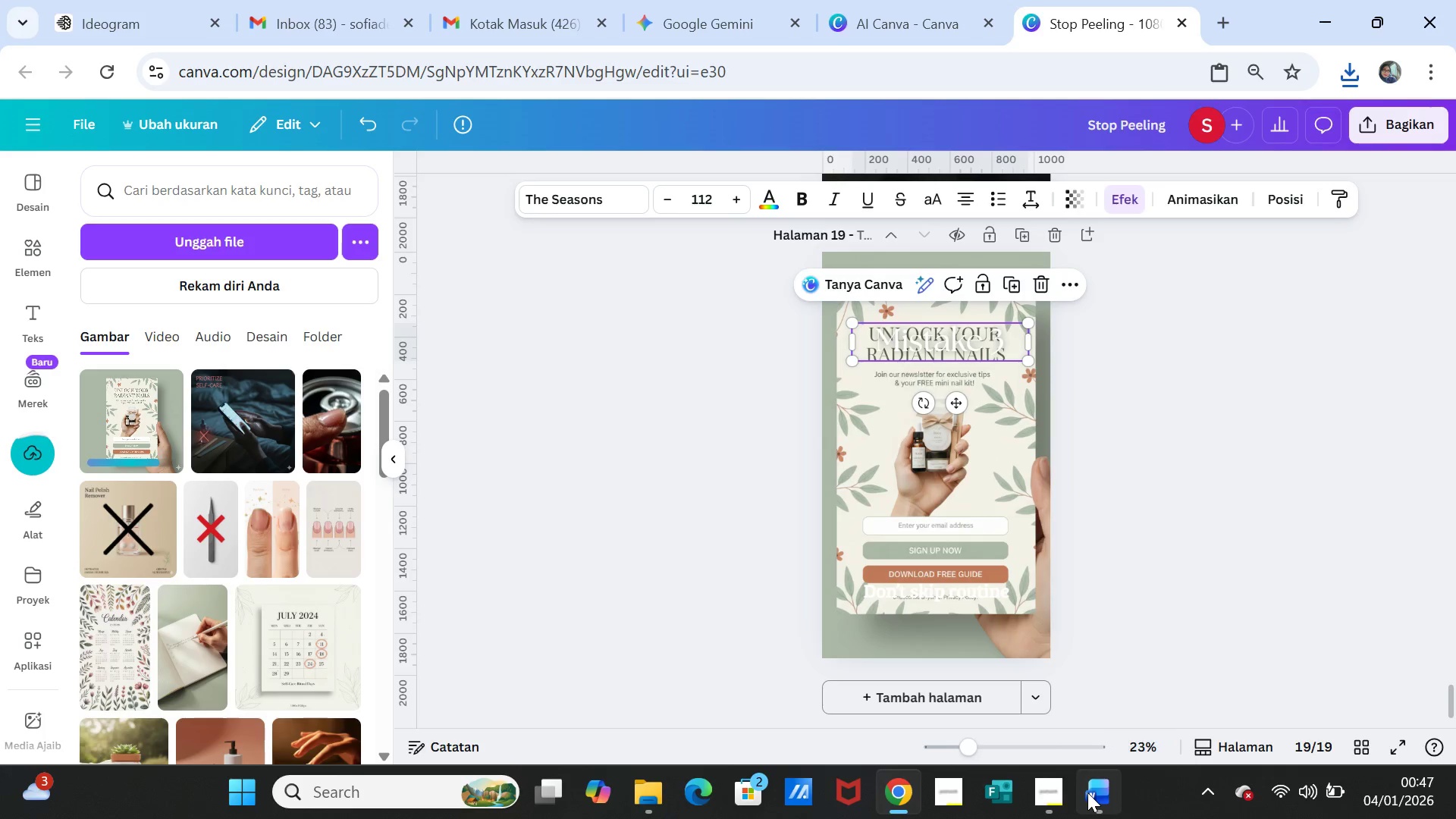 
left_click([1087, 792])
 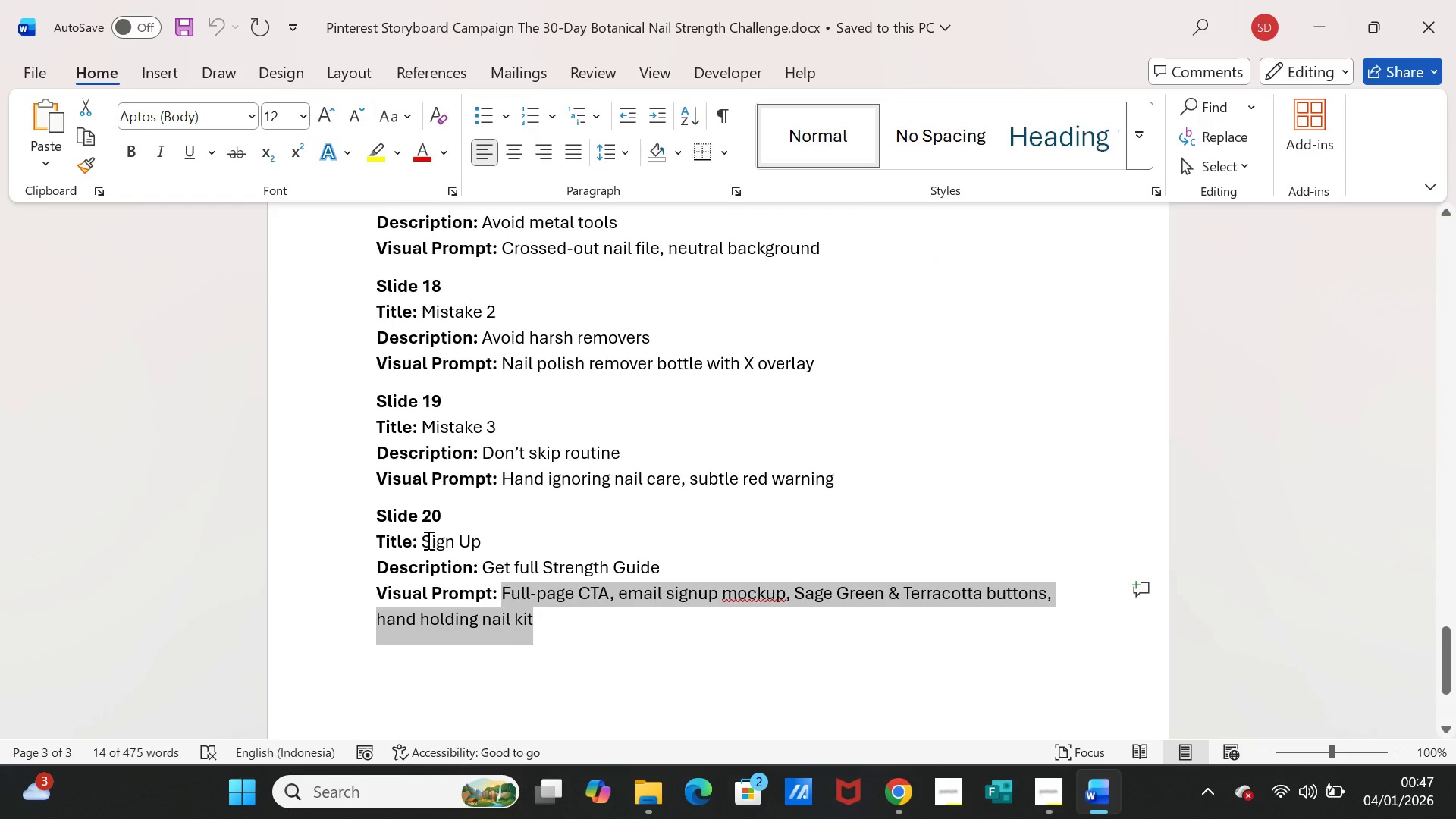 
left_click_drag(start_coordinate=[421, 540], to_coordinate=[480, 542])
 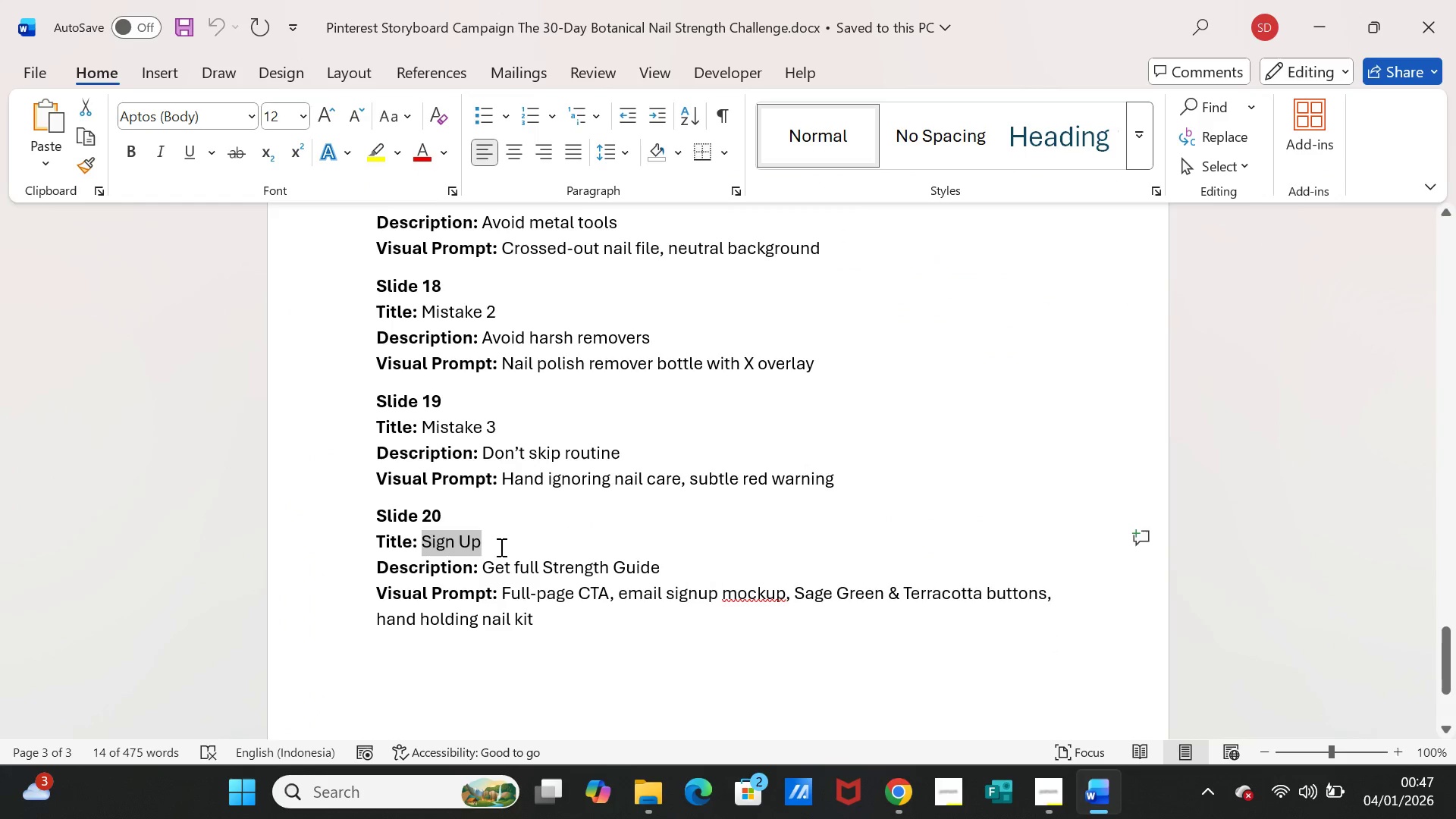 
key(Control+C)
 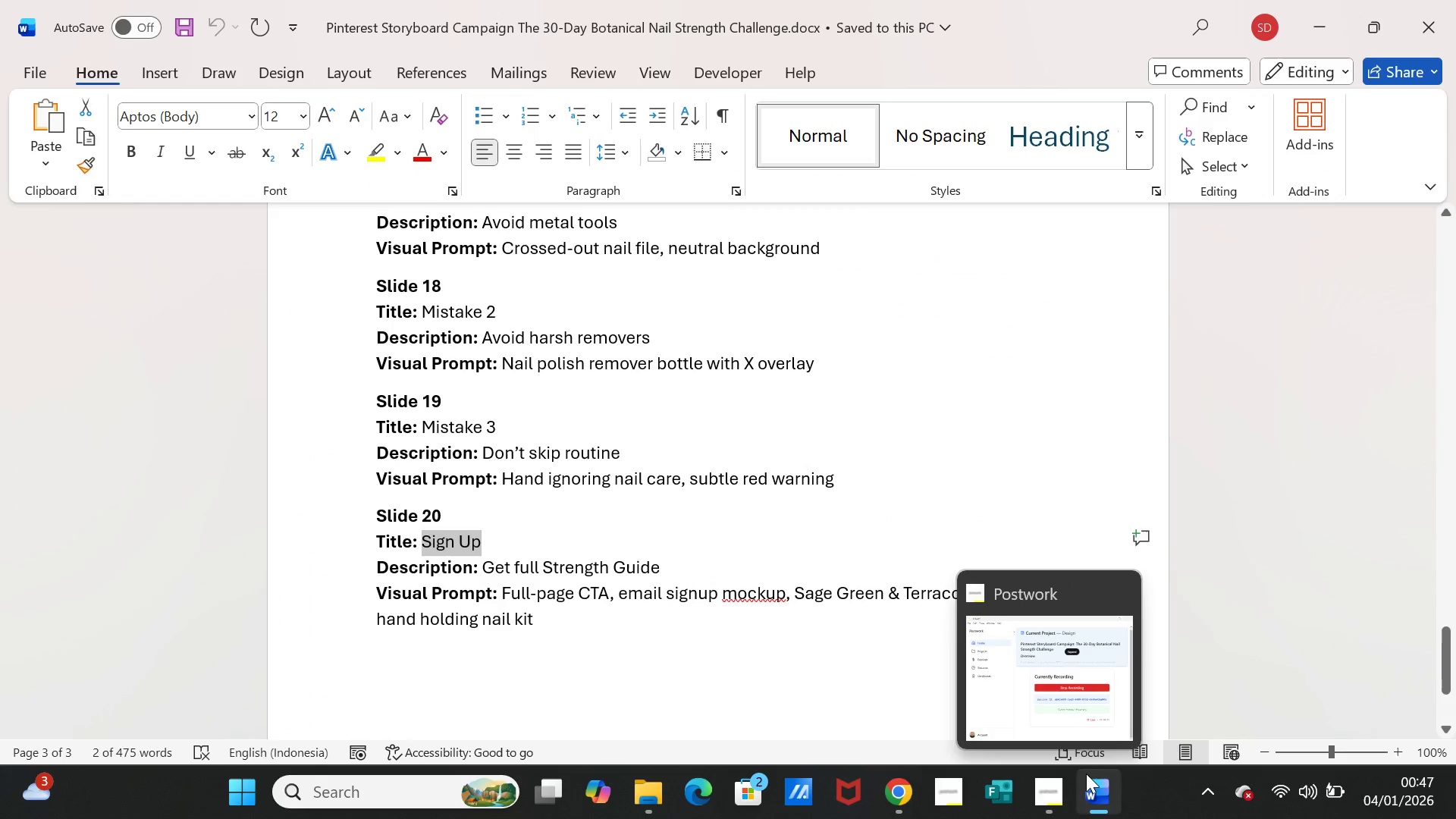 
left_click([1090, 774])
 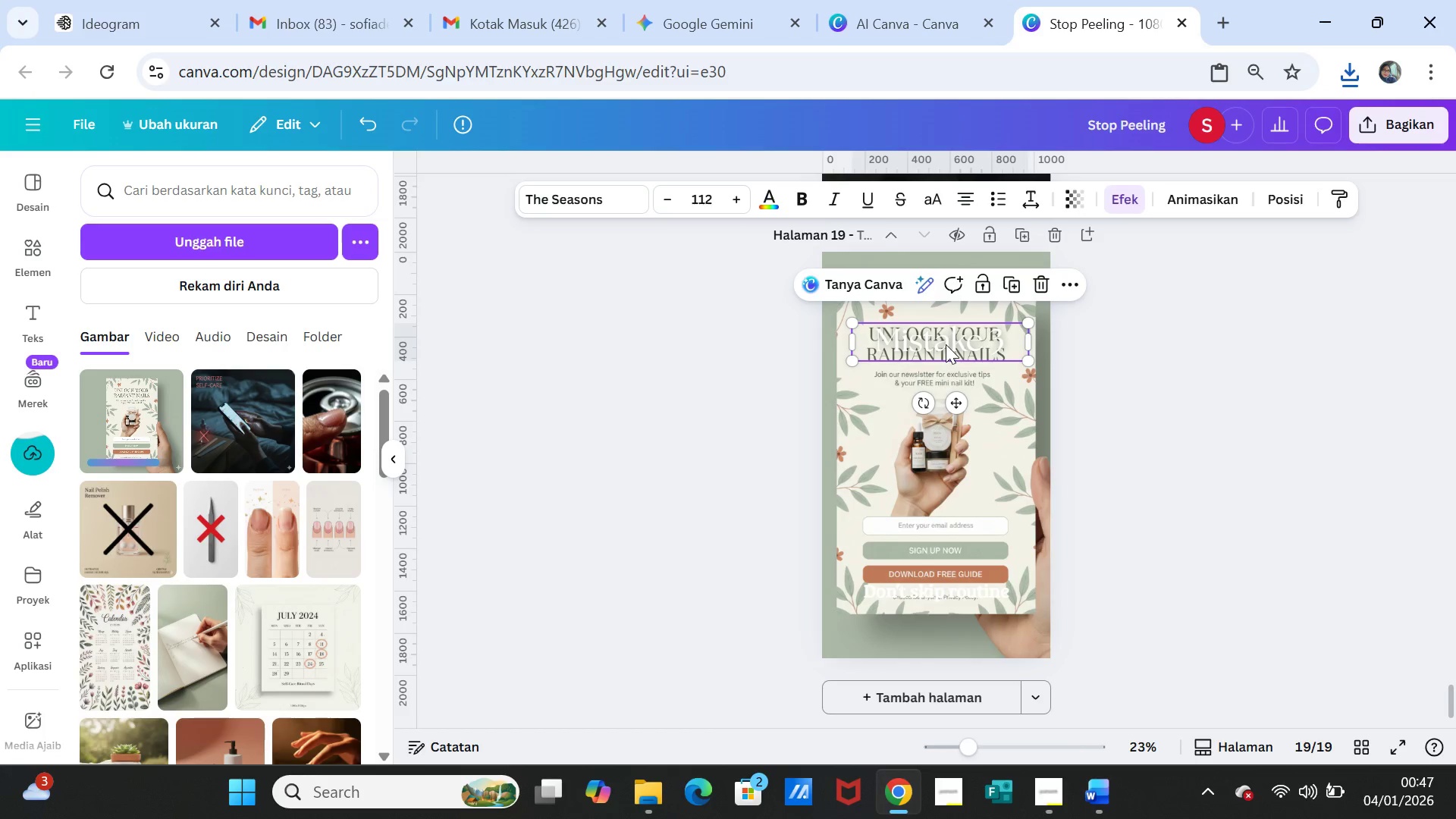 
double_click([946, 344])
 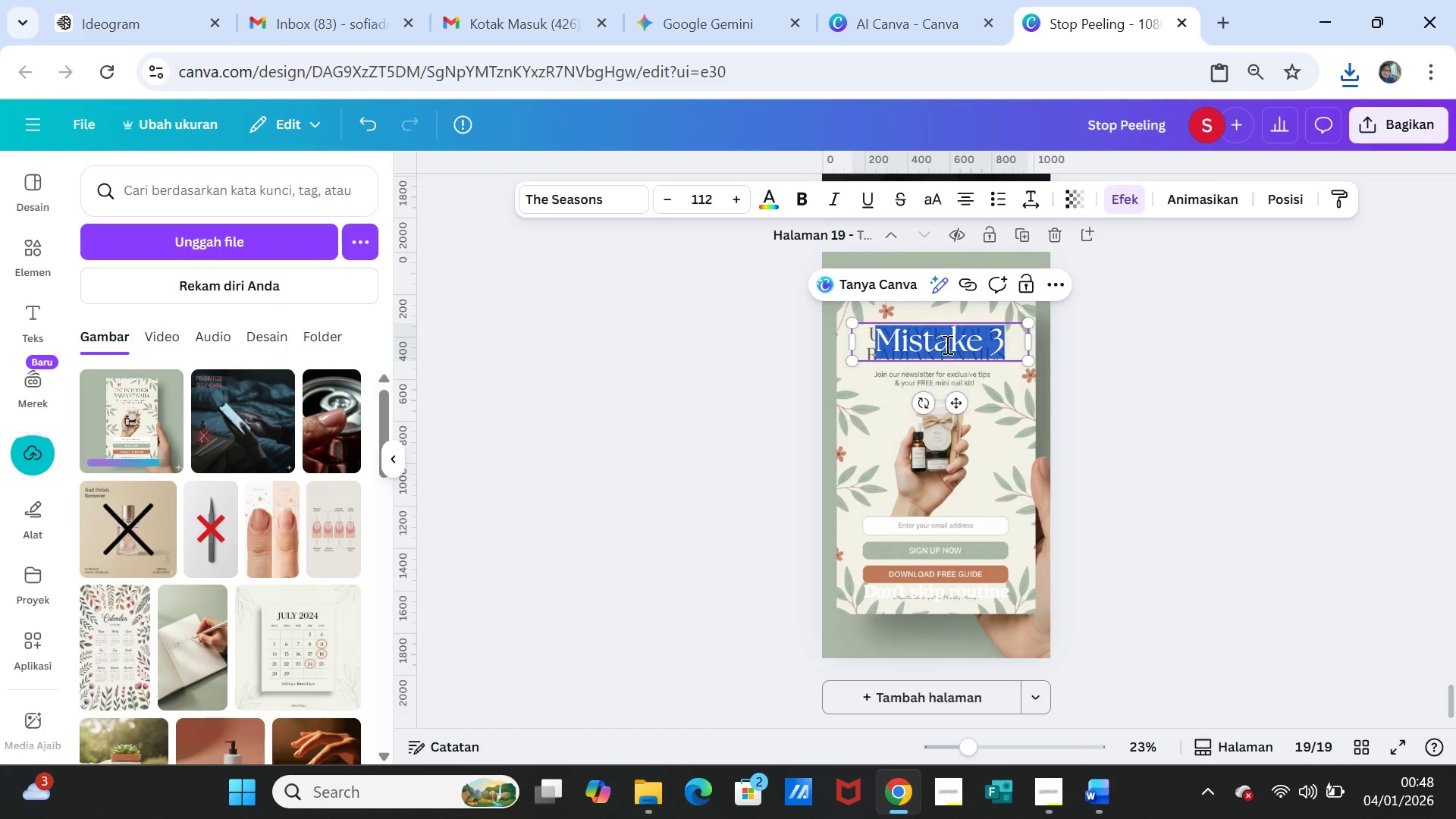 
key(Control+V)
 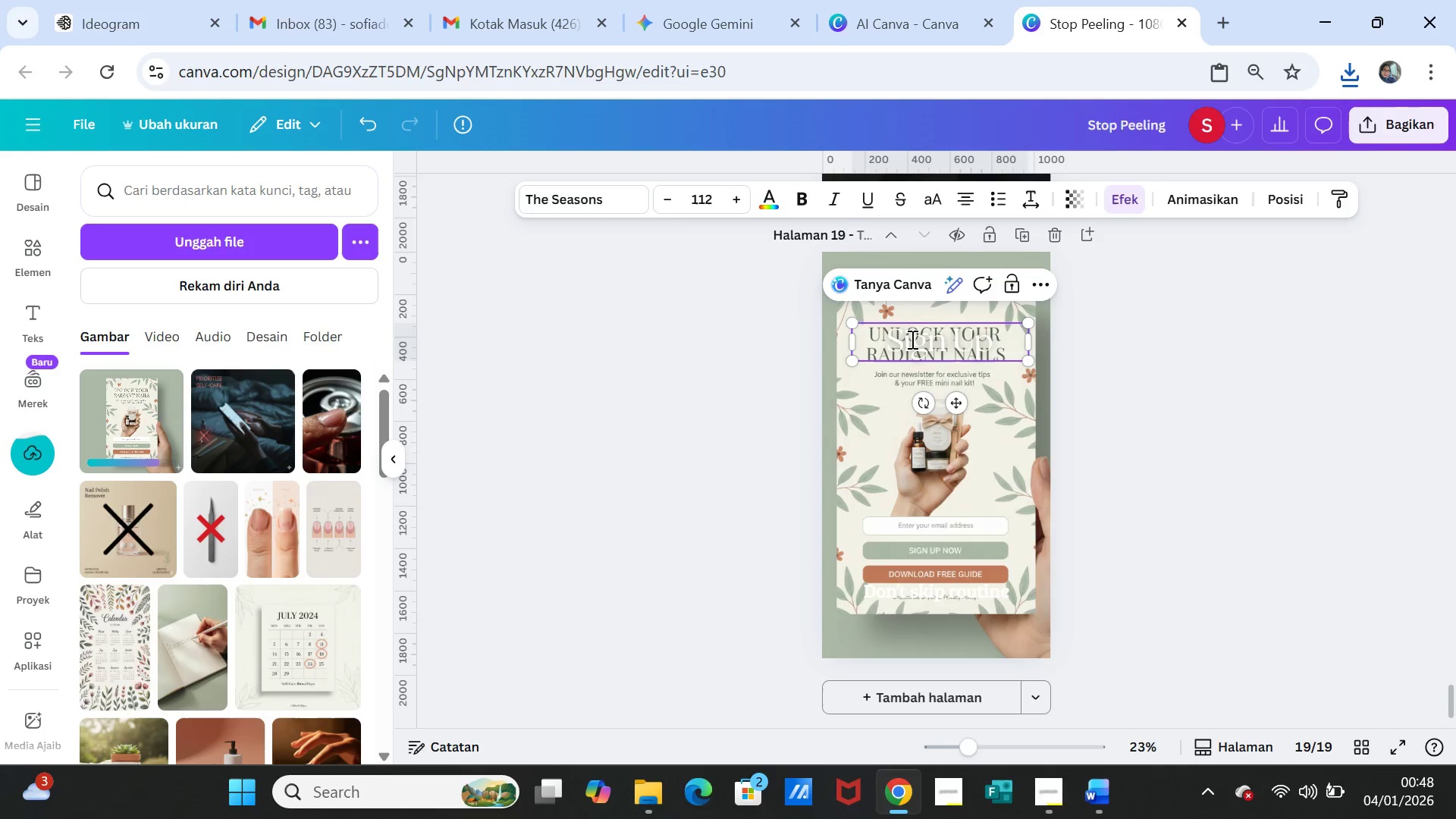 
double_click([907, 339])
 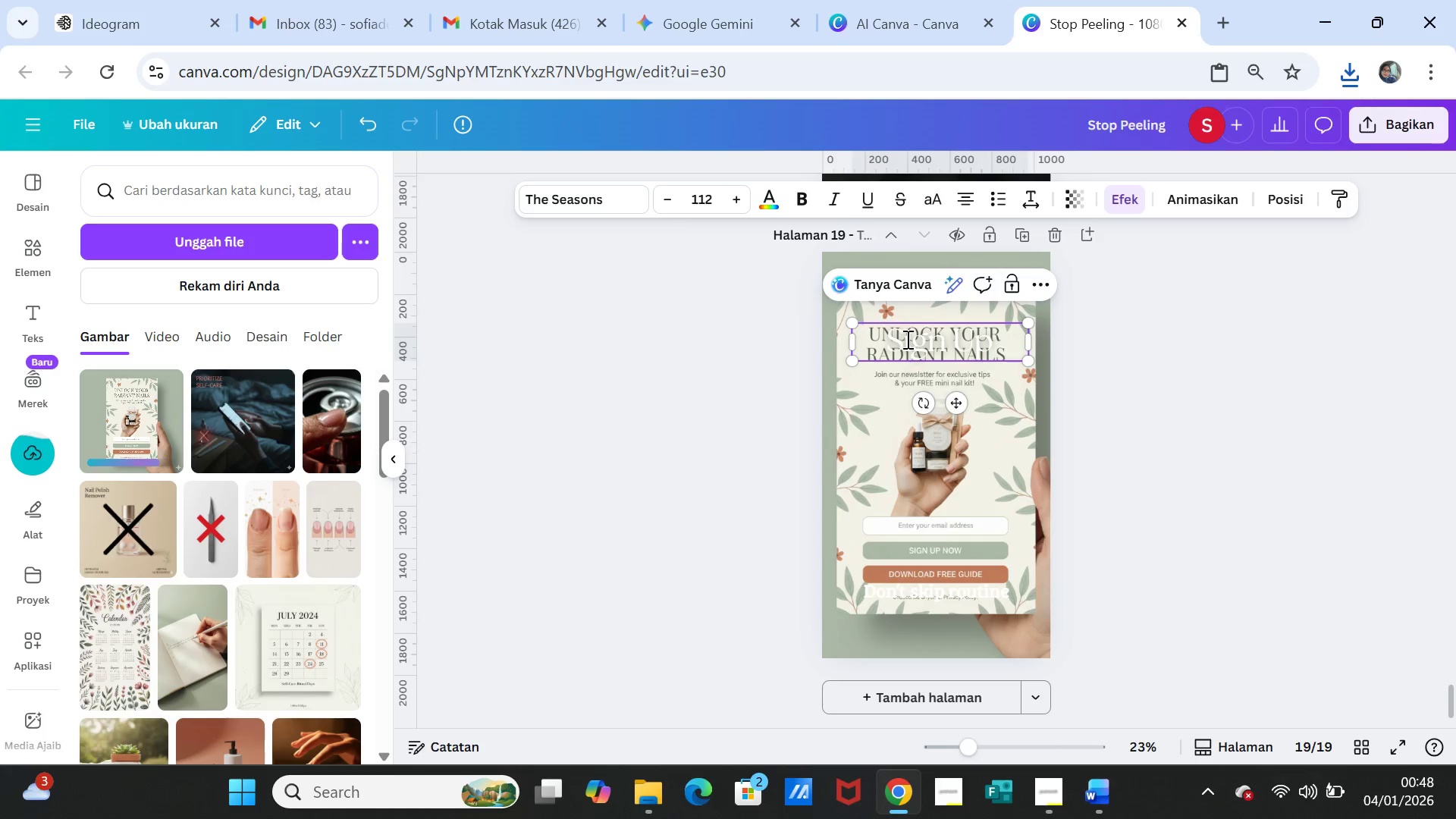 
triple_click([906, 339])
 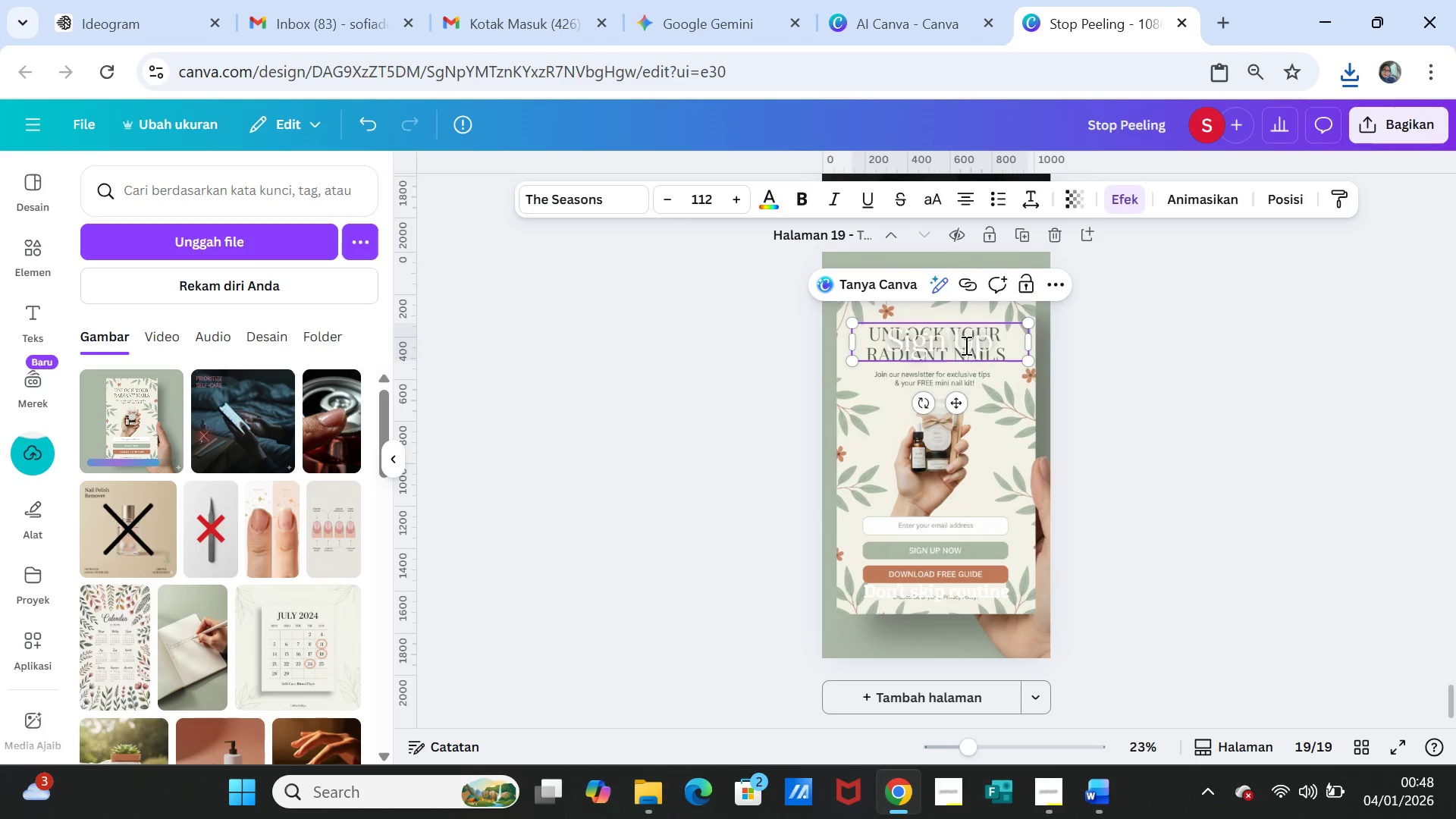 
double_click([965, 345])
 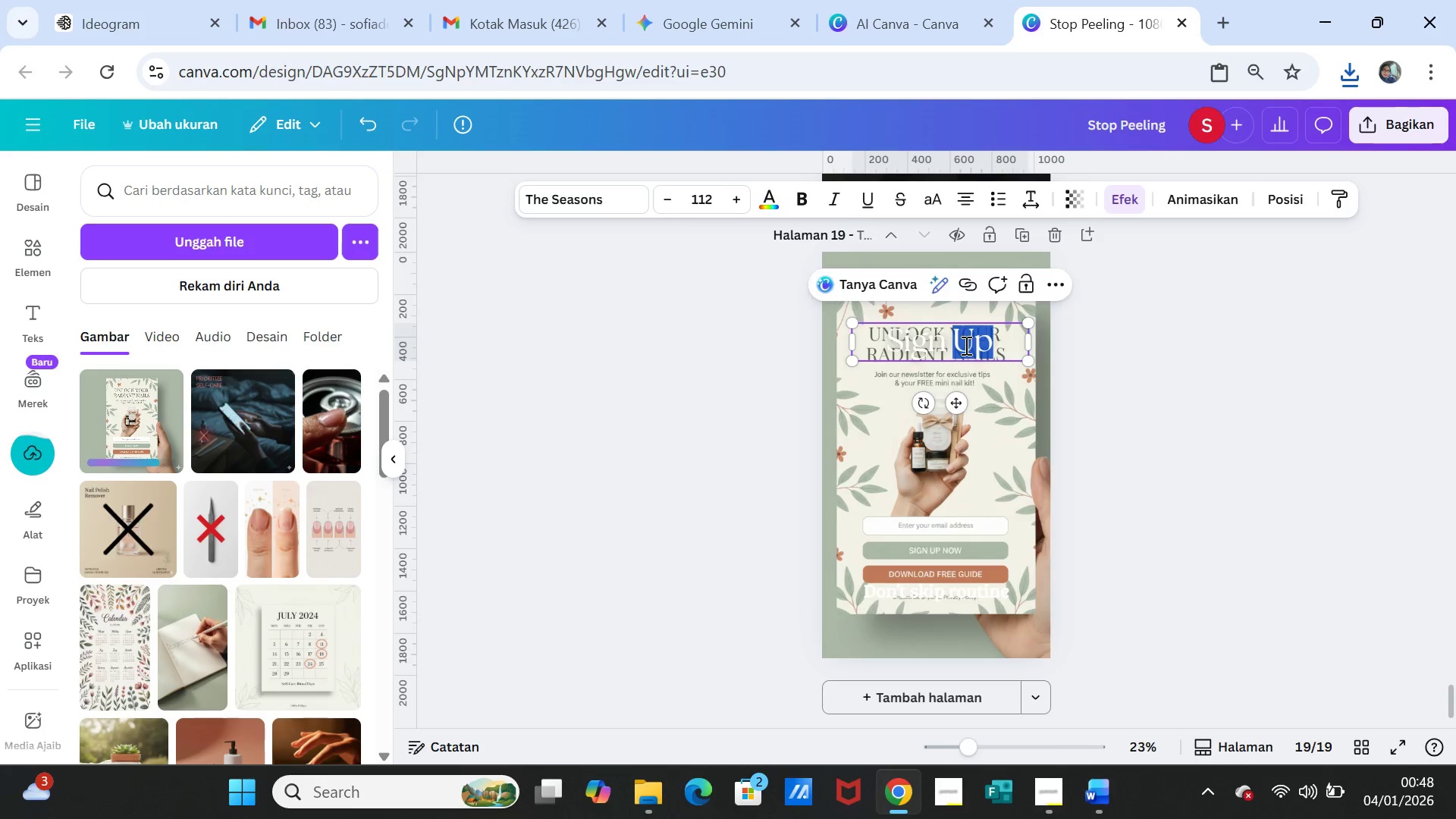 
triple_click([965, 345])
 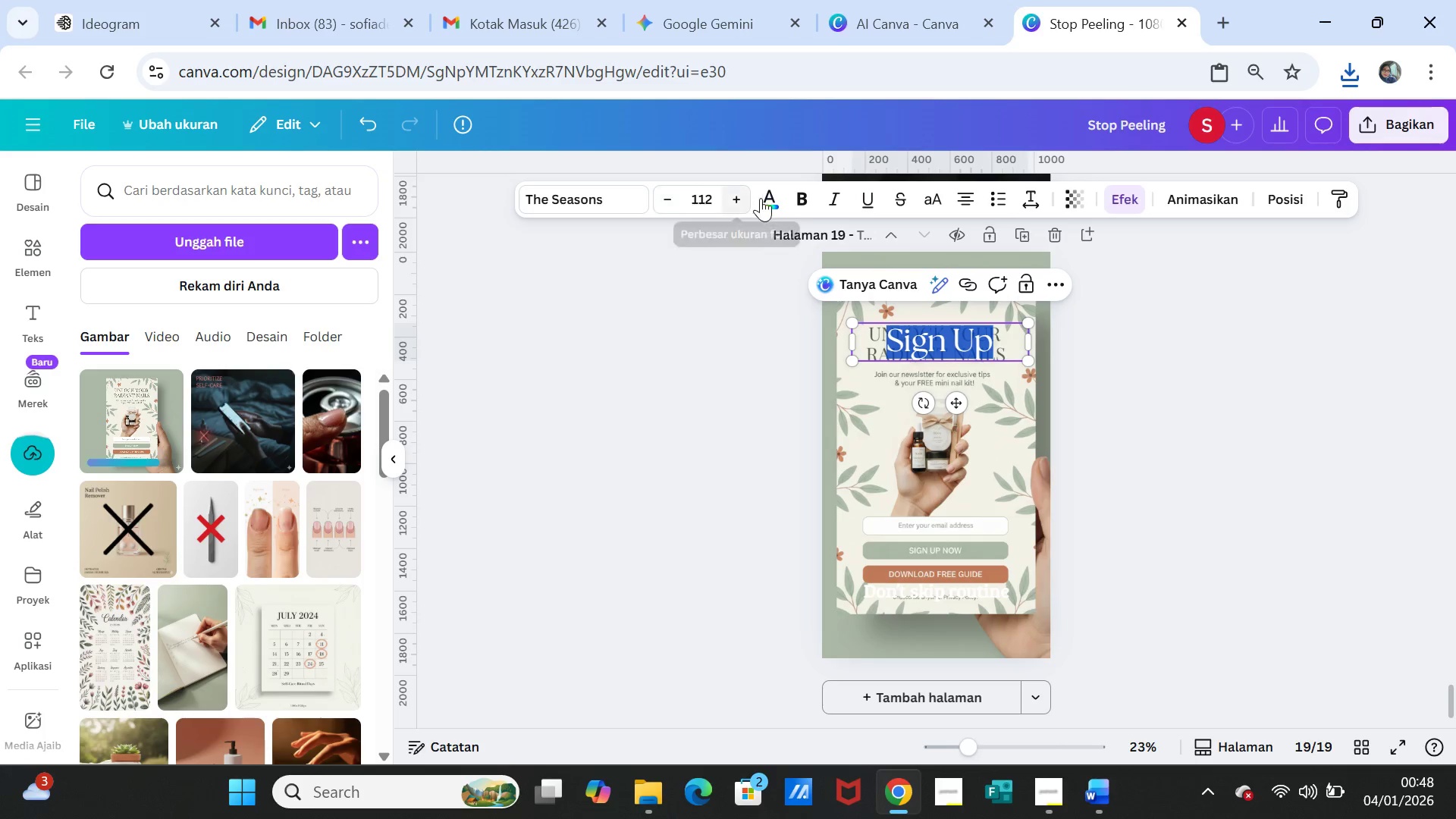 
left_click([765, 198])
 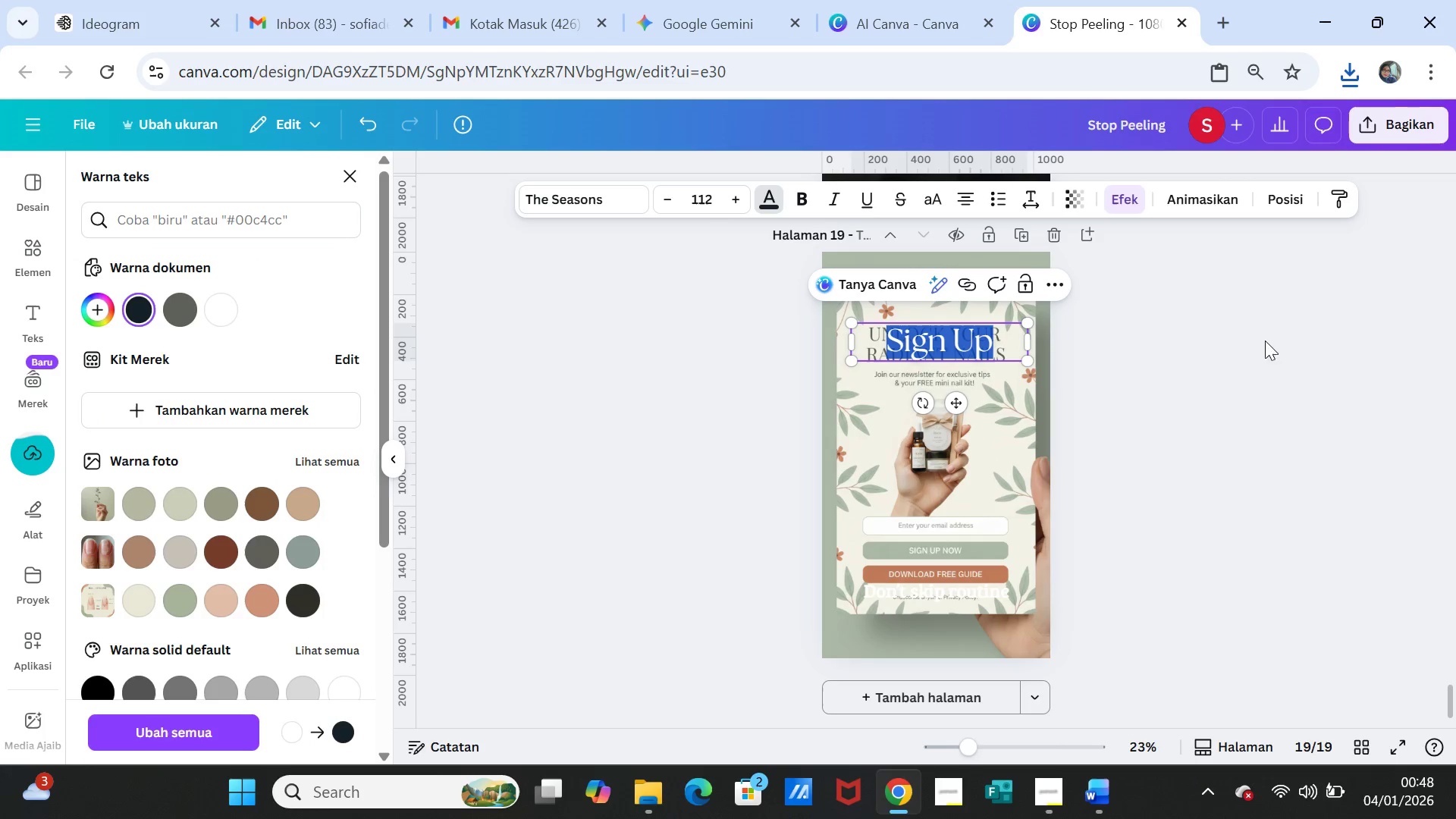 
left_click([1194, 390])
 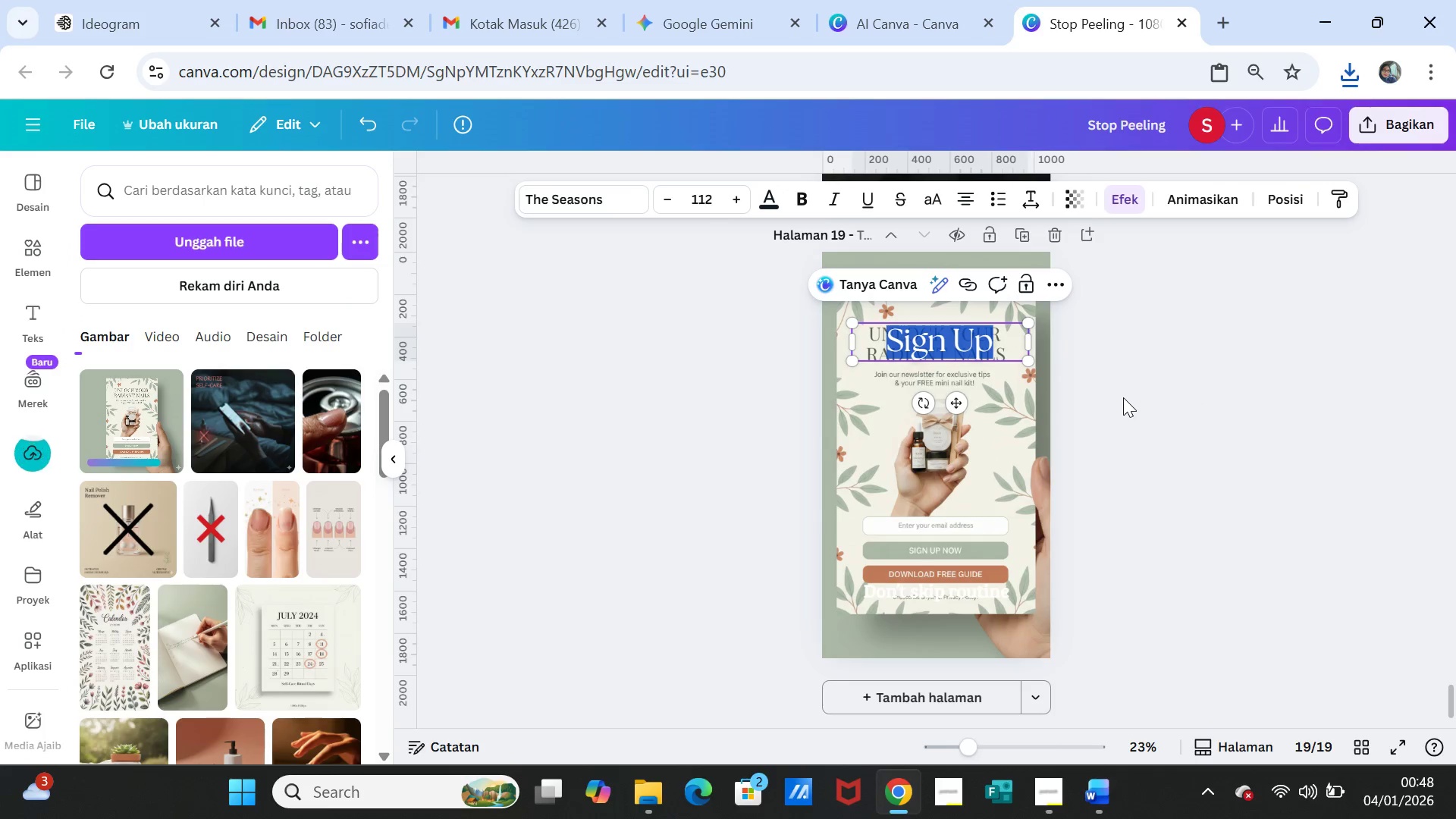 
left_click([1123, 397])
 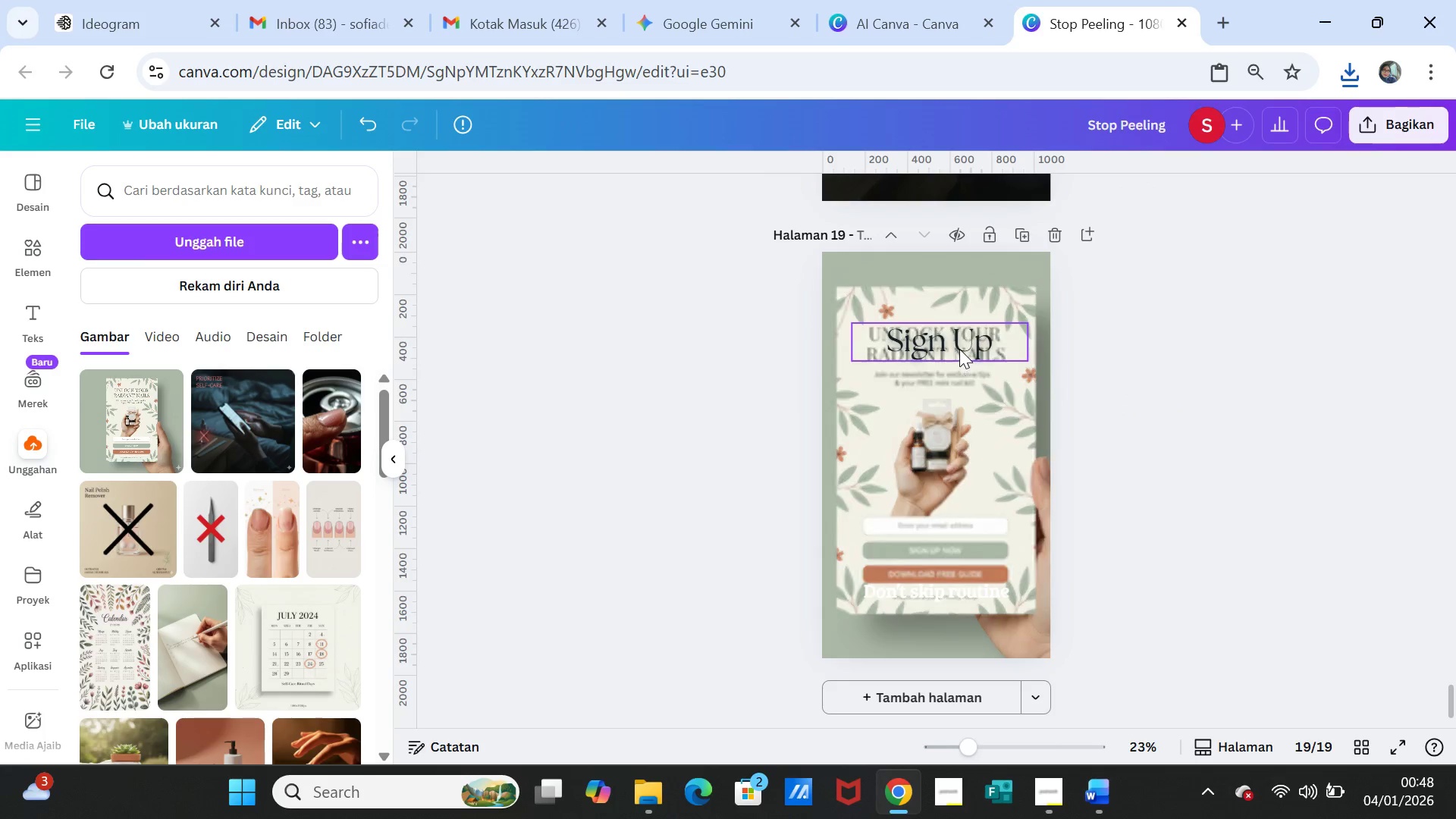 
left_click_drag(start_coordinate=[959, 349], to_coordinate=[959, 307])
 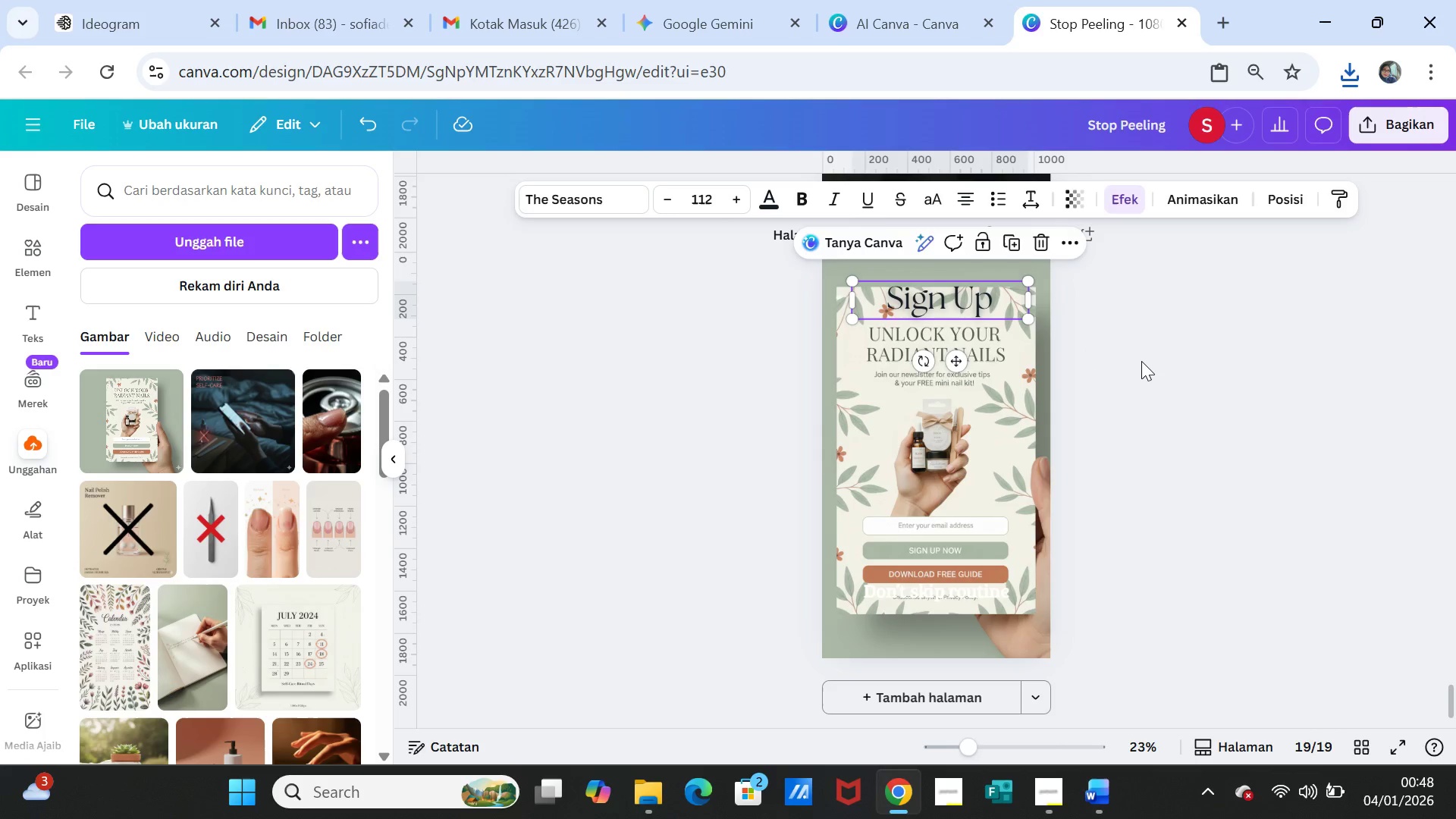 
left_click([1141, 361])
 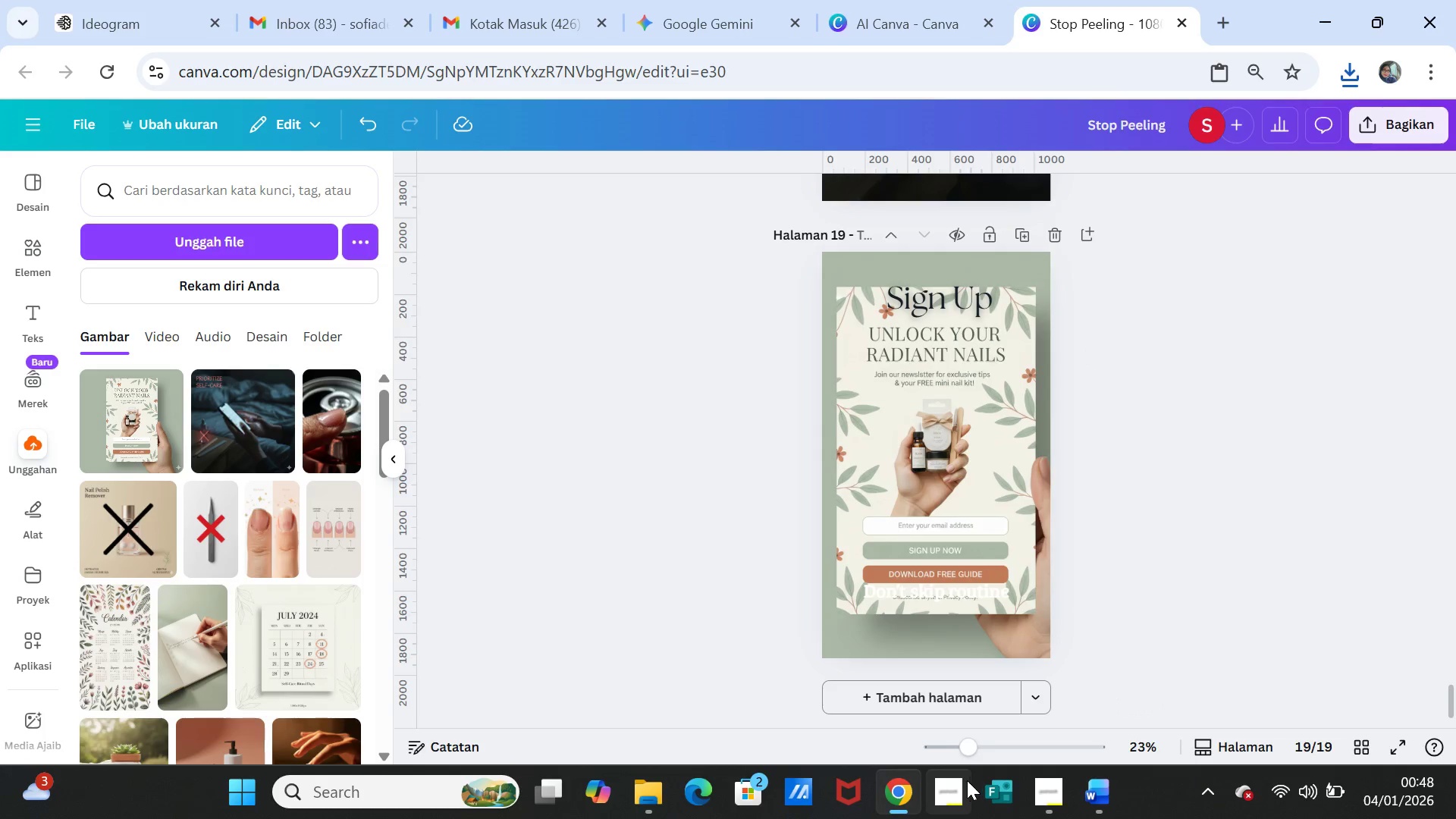 
wait(5.53)
 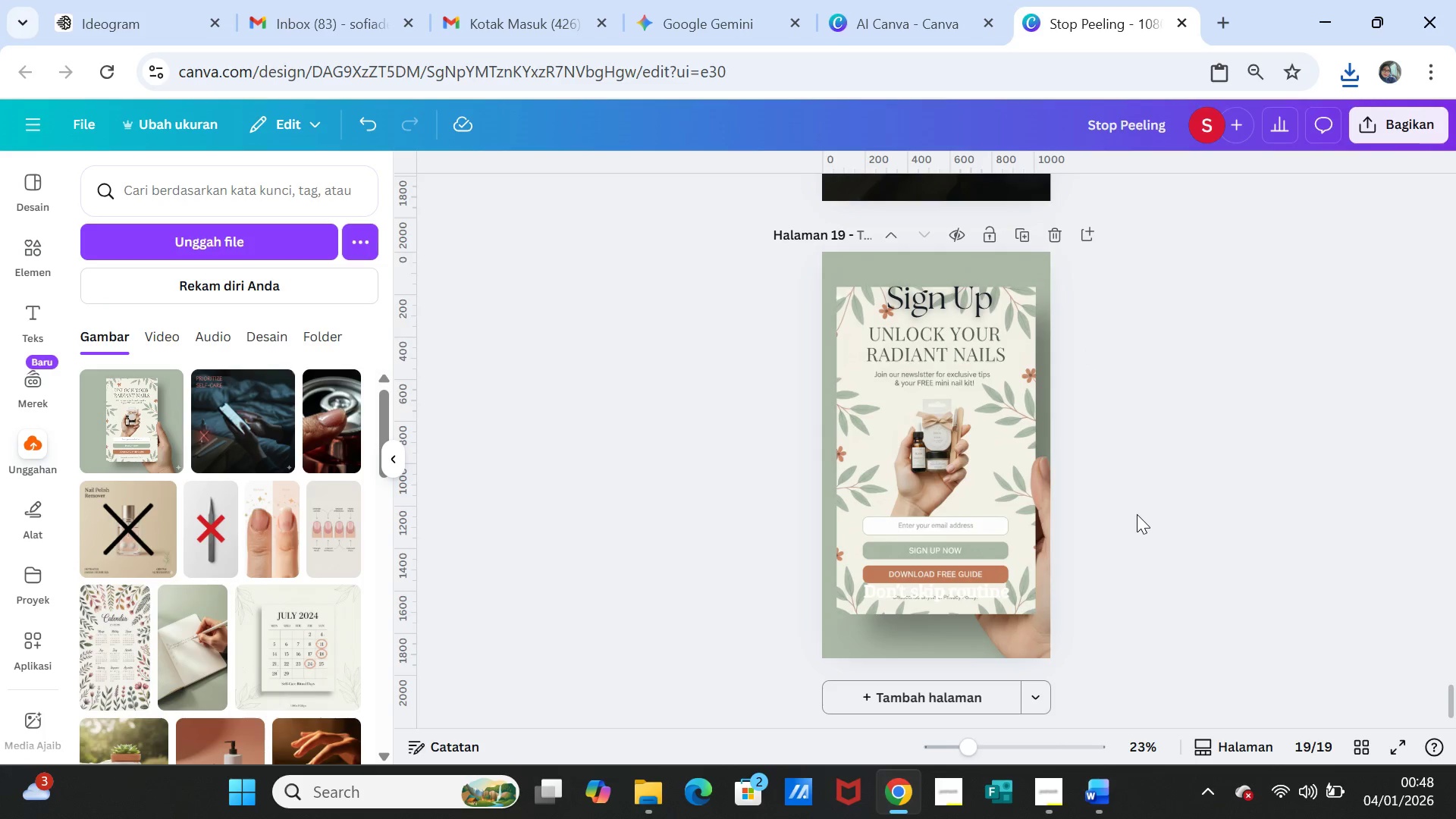 
left_click_drag(start_coordinate=[973, 747], to_coordinate=[981, 745])
 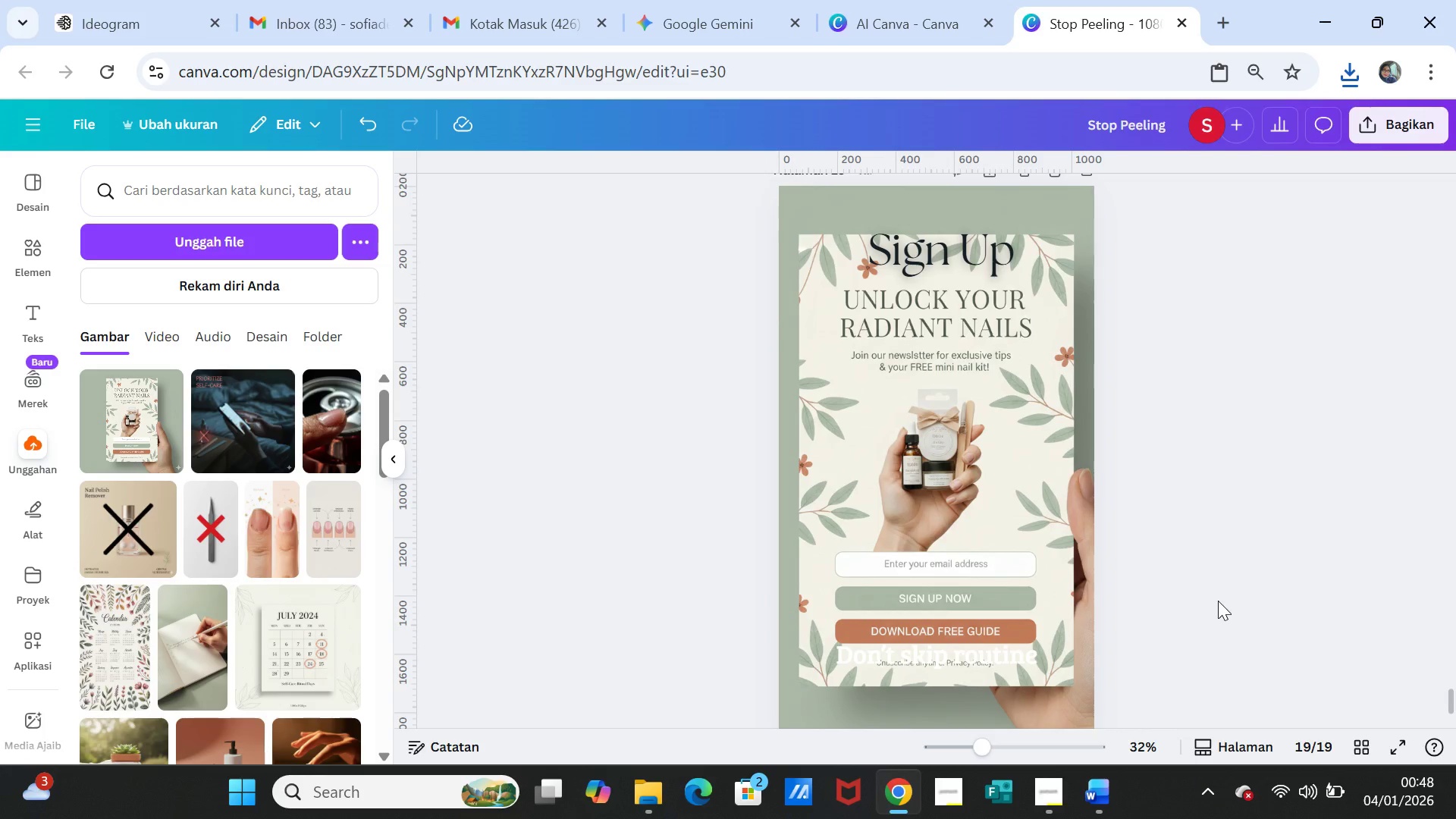 
left_click([1218, 601])
 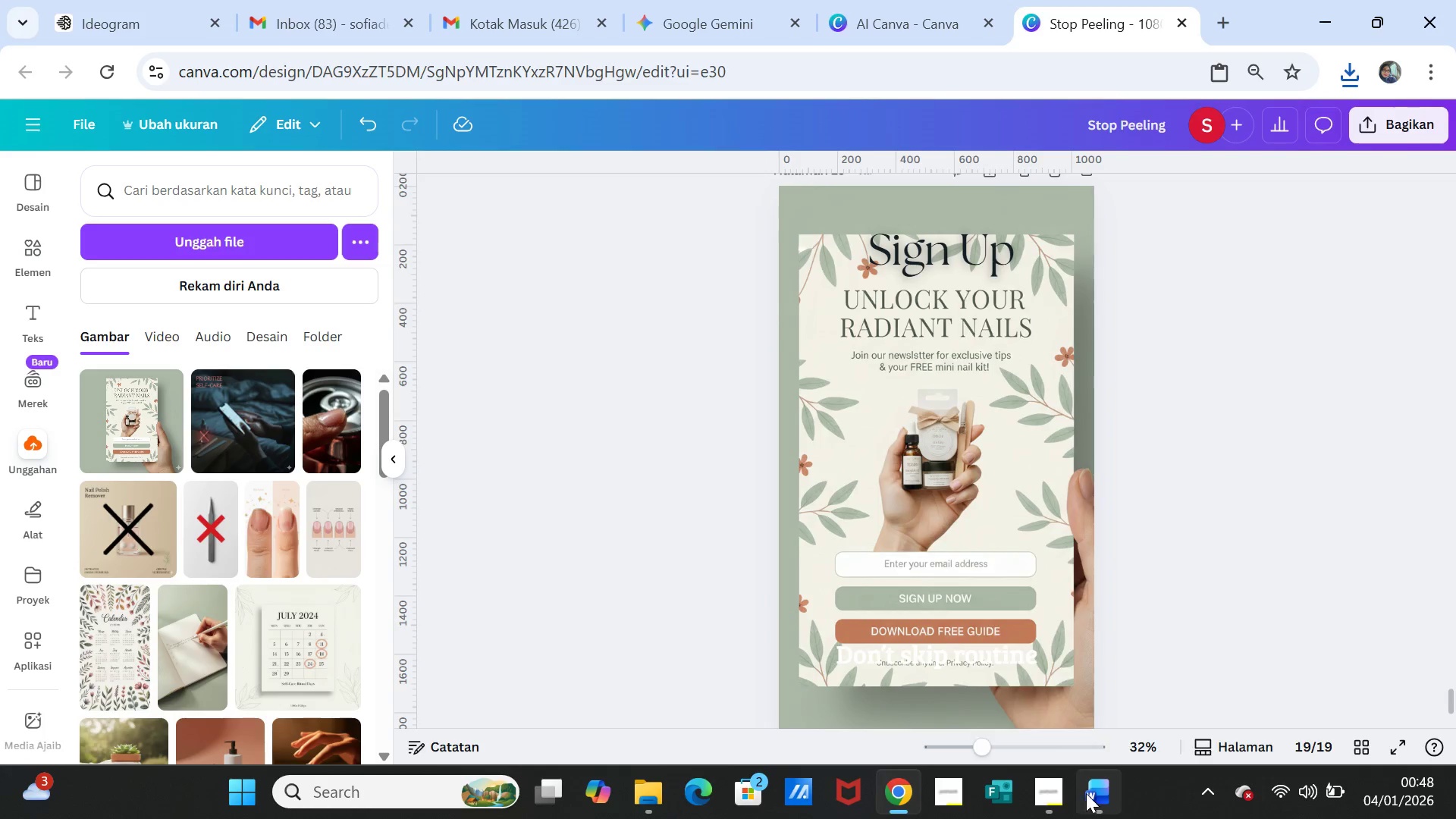 
left_click([1094, 793])
 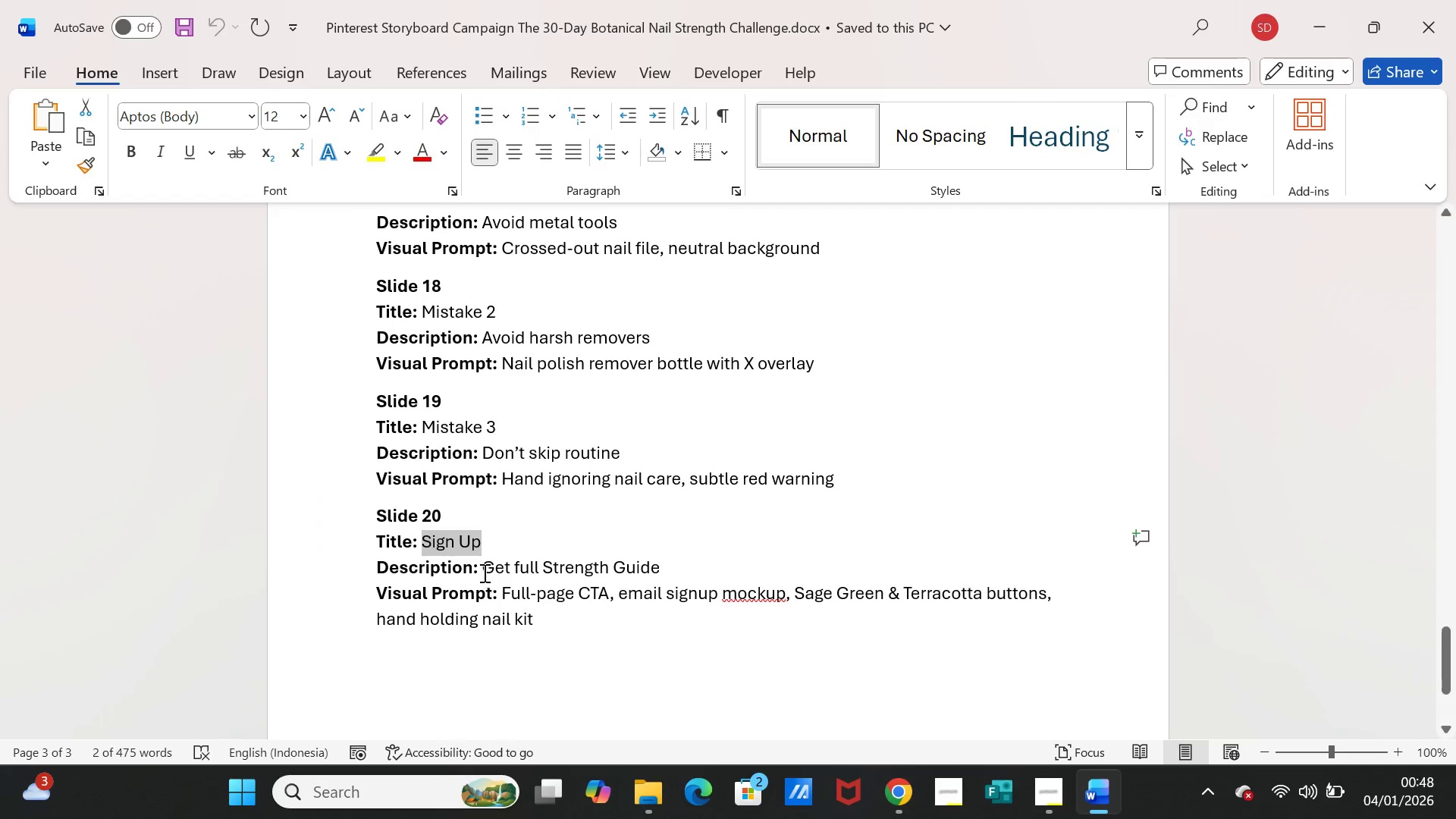 
left_click_drag(start_coordinate=[482, 573], to_coordinate=[637, 568])
 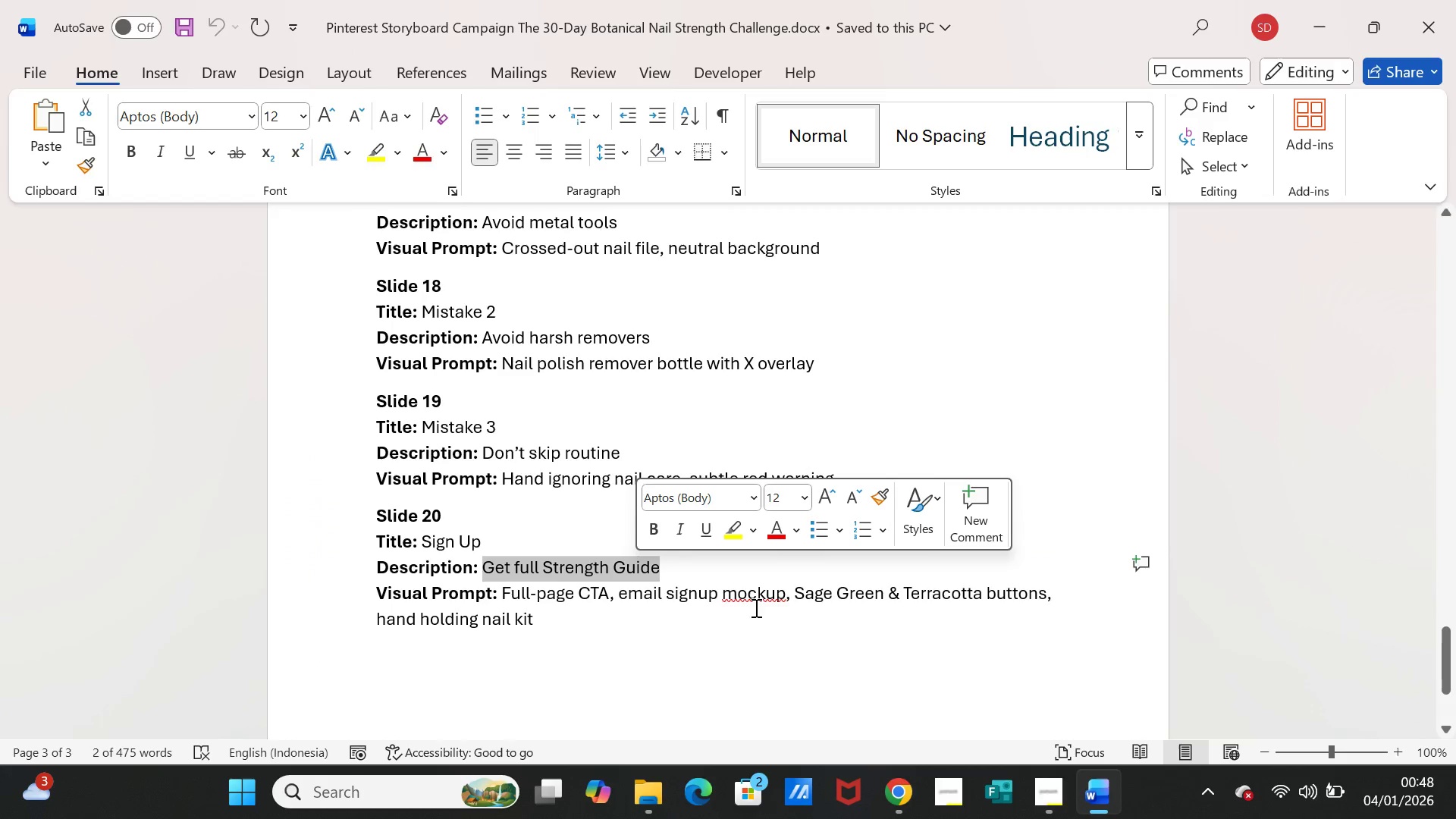 
key(Control+C)
 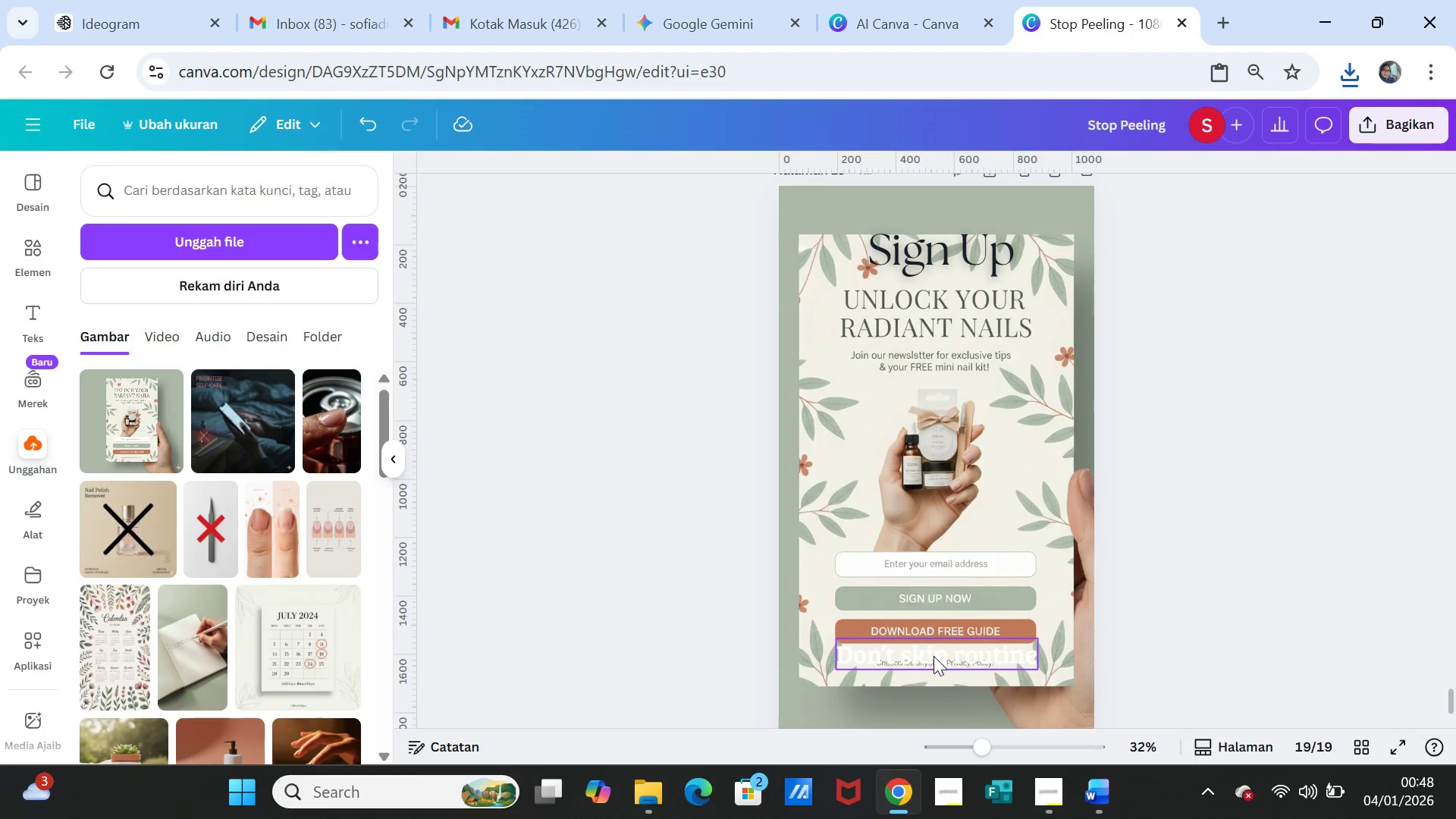 
double_click([931, 656])
 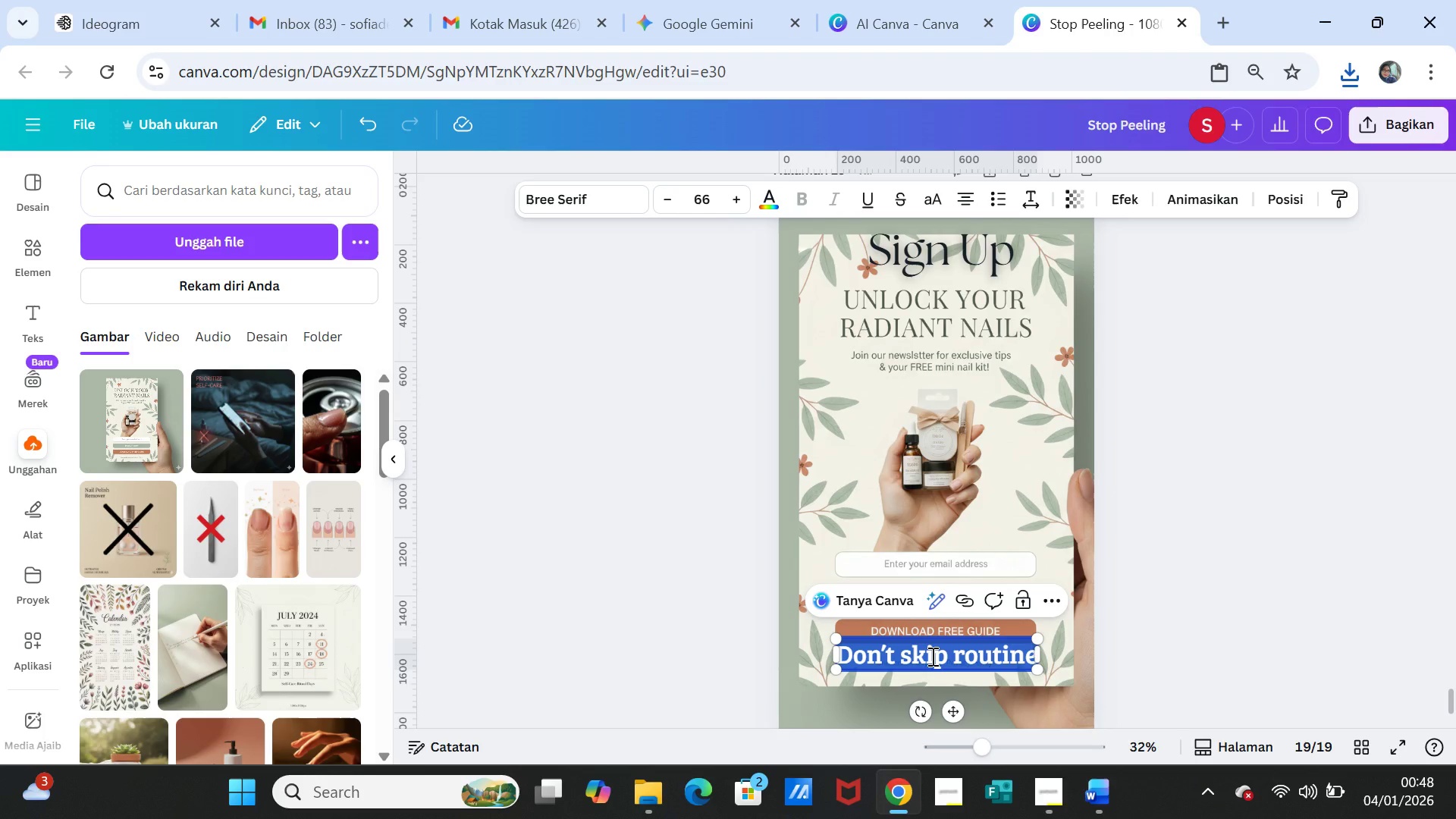 
key(Control+V)
 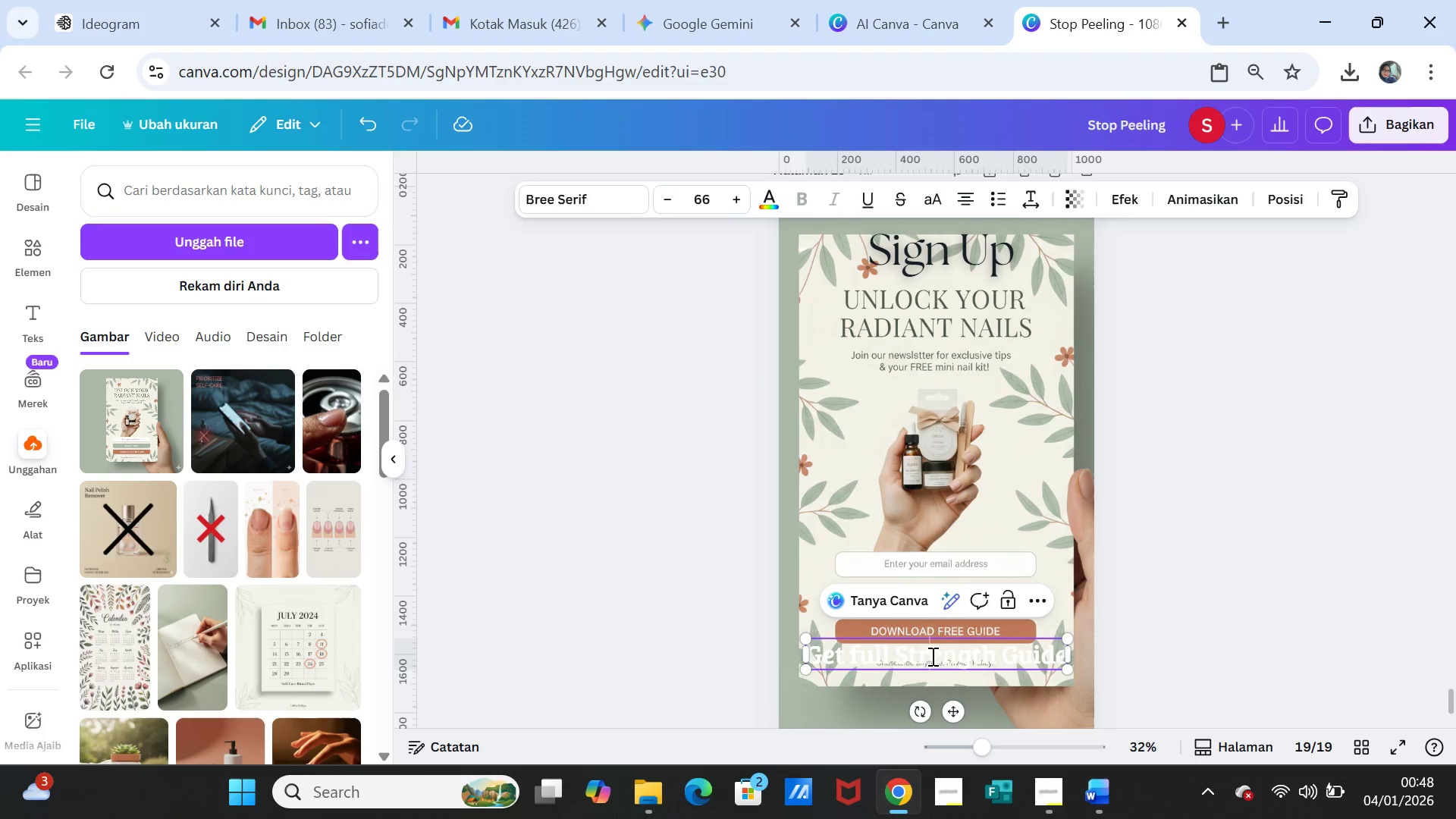 
double_click([931, 656])
 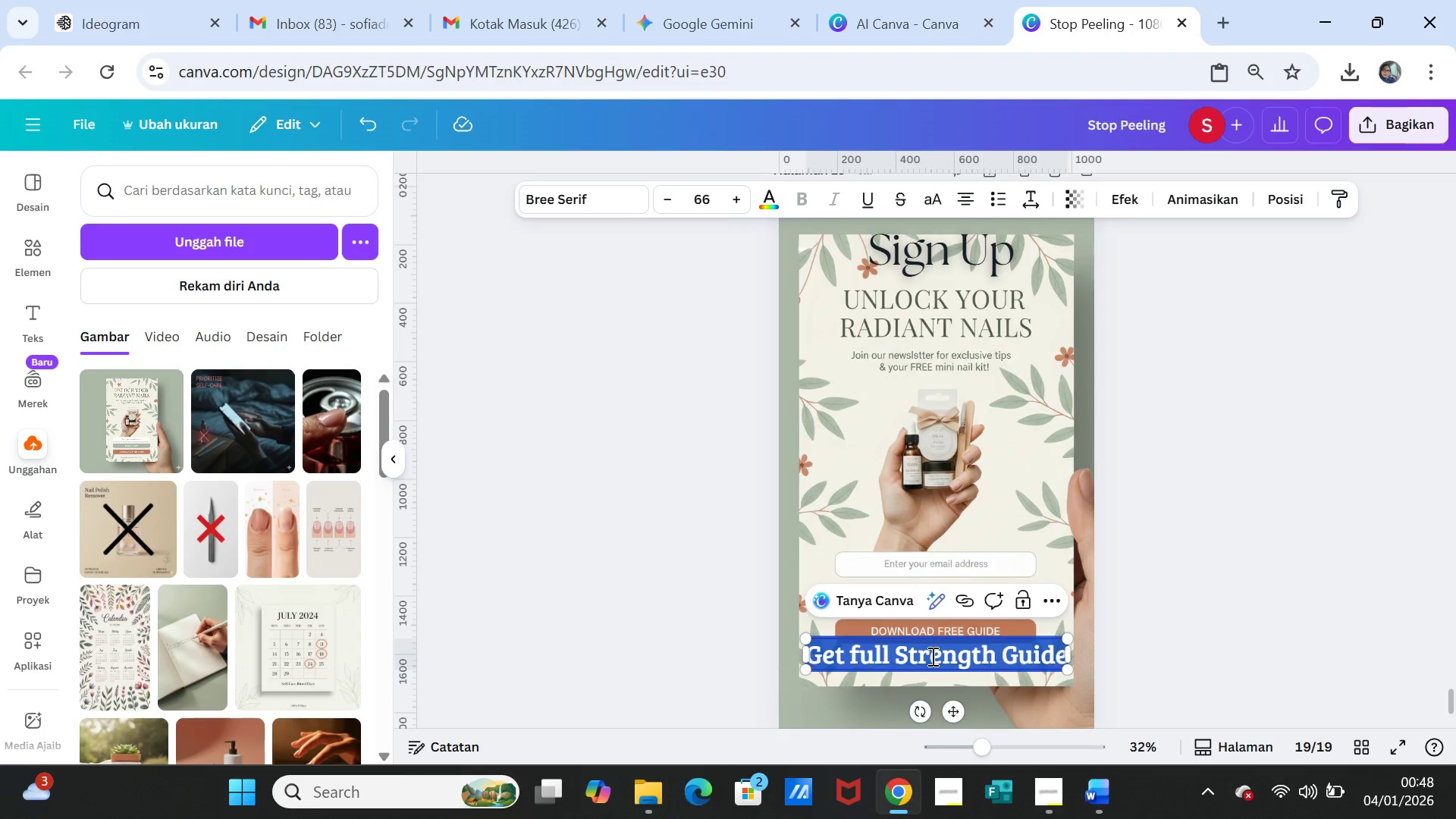 
triple_click([931, 656])
 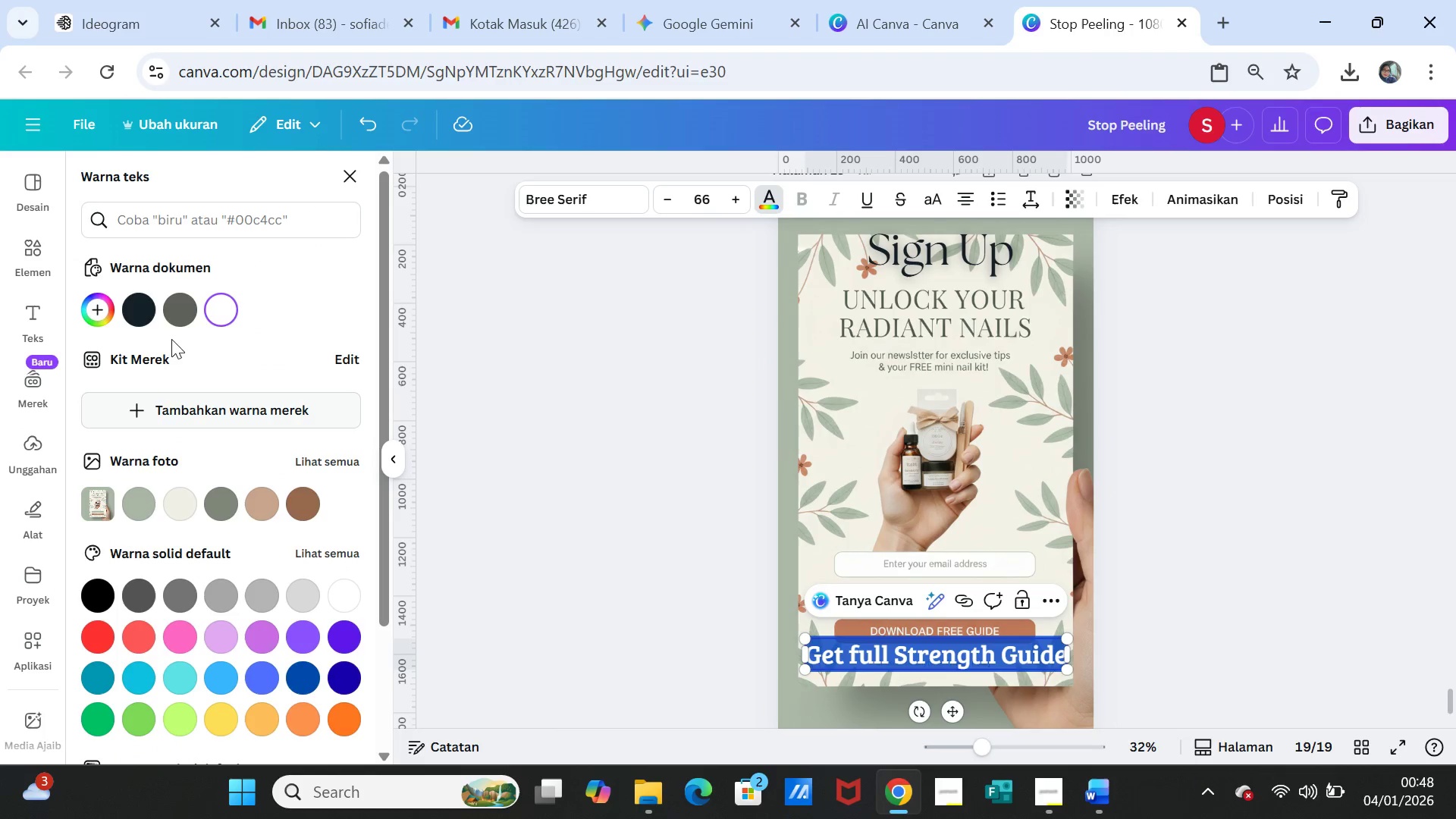 
left_click([146, 308])
 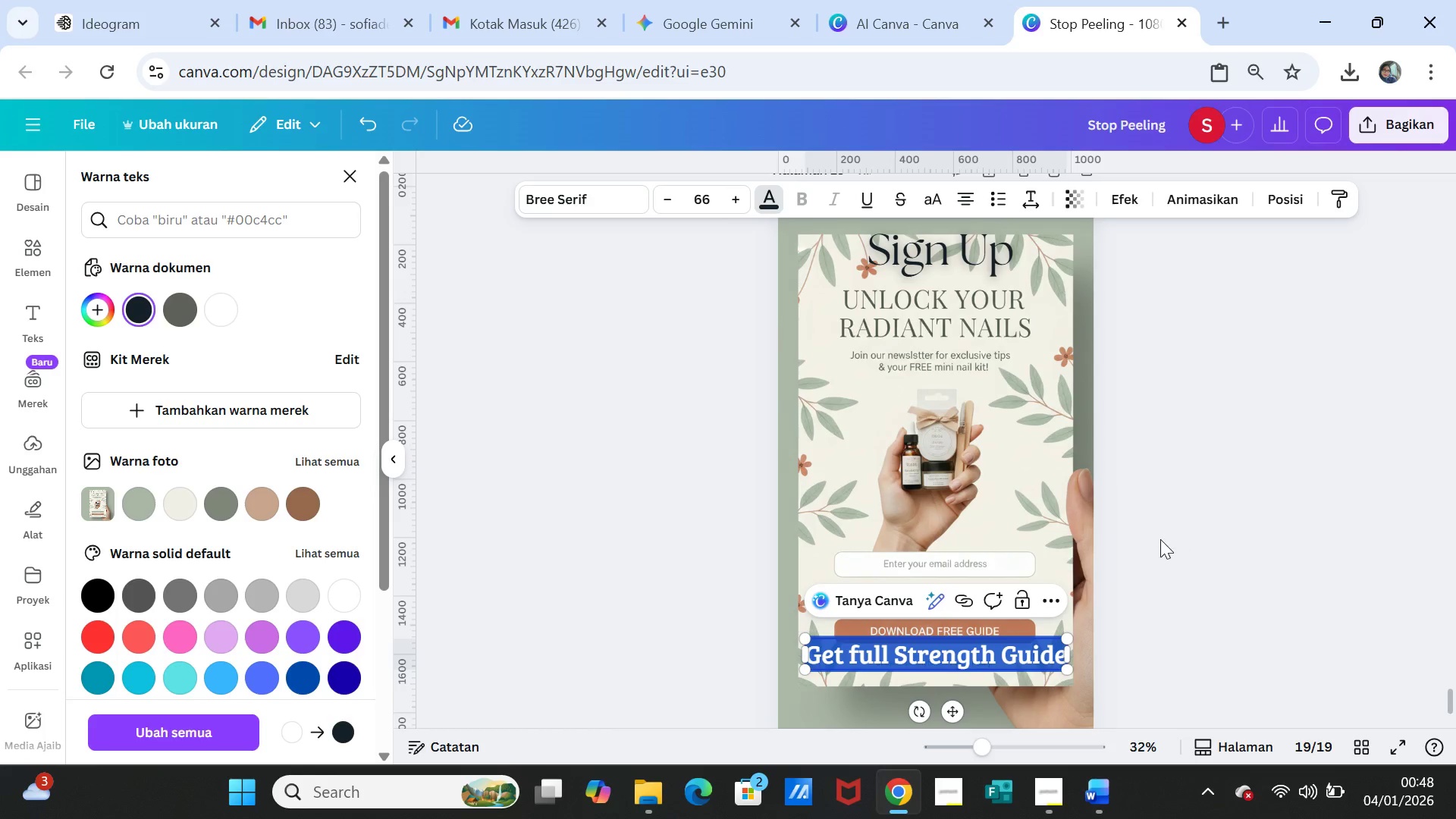 
left_click([1160, 539])
 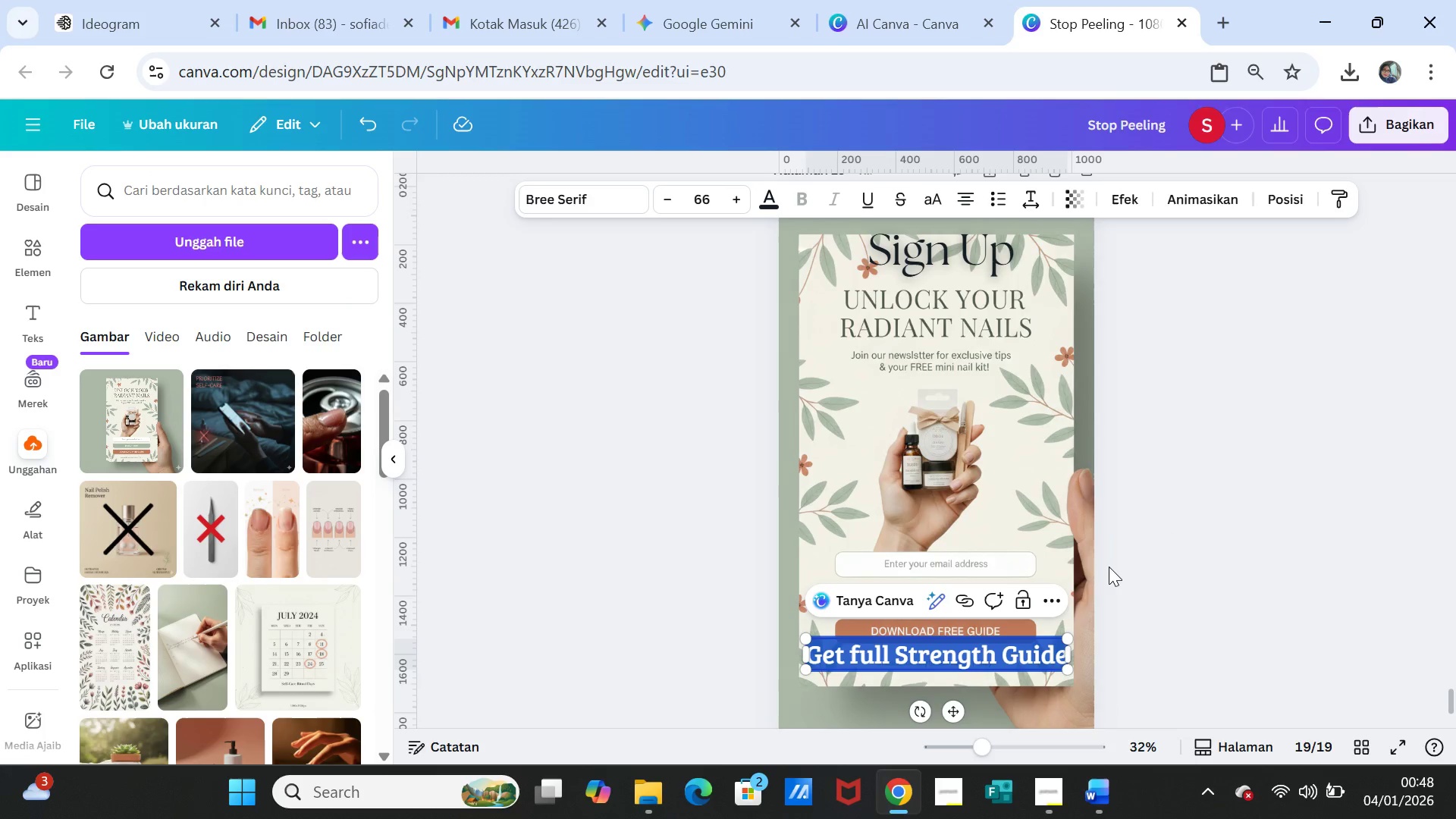 
left_click([1109, 566])
 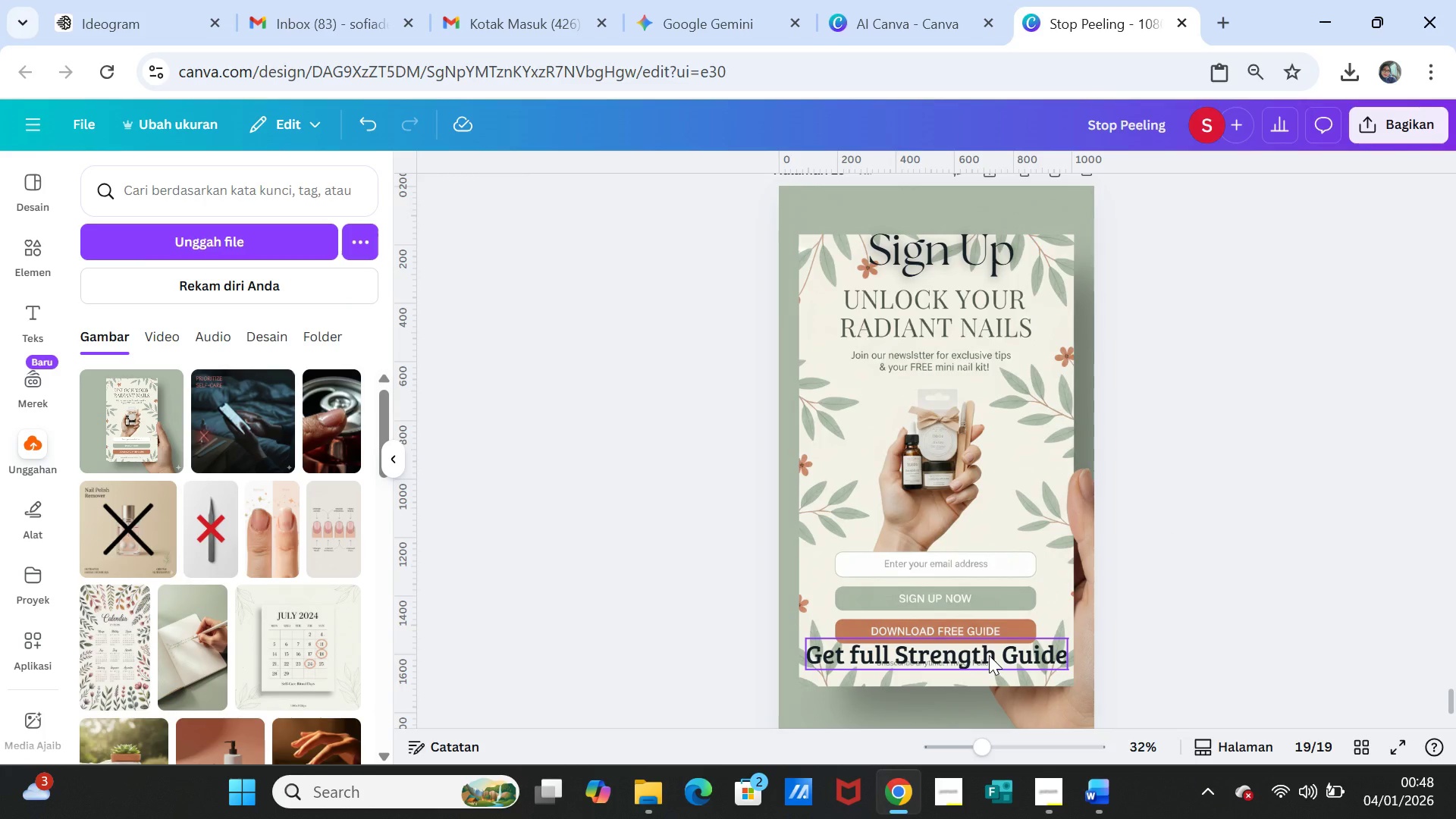 
left_click([989, 655])
 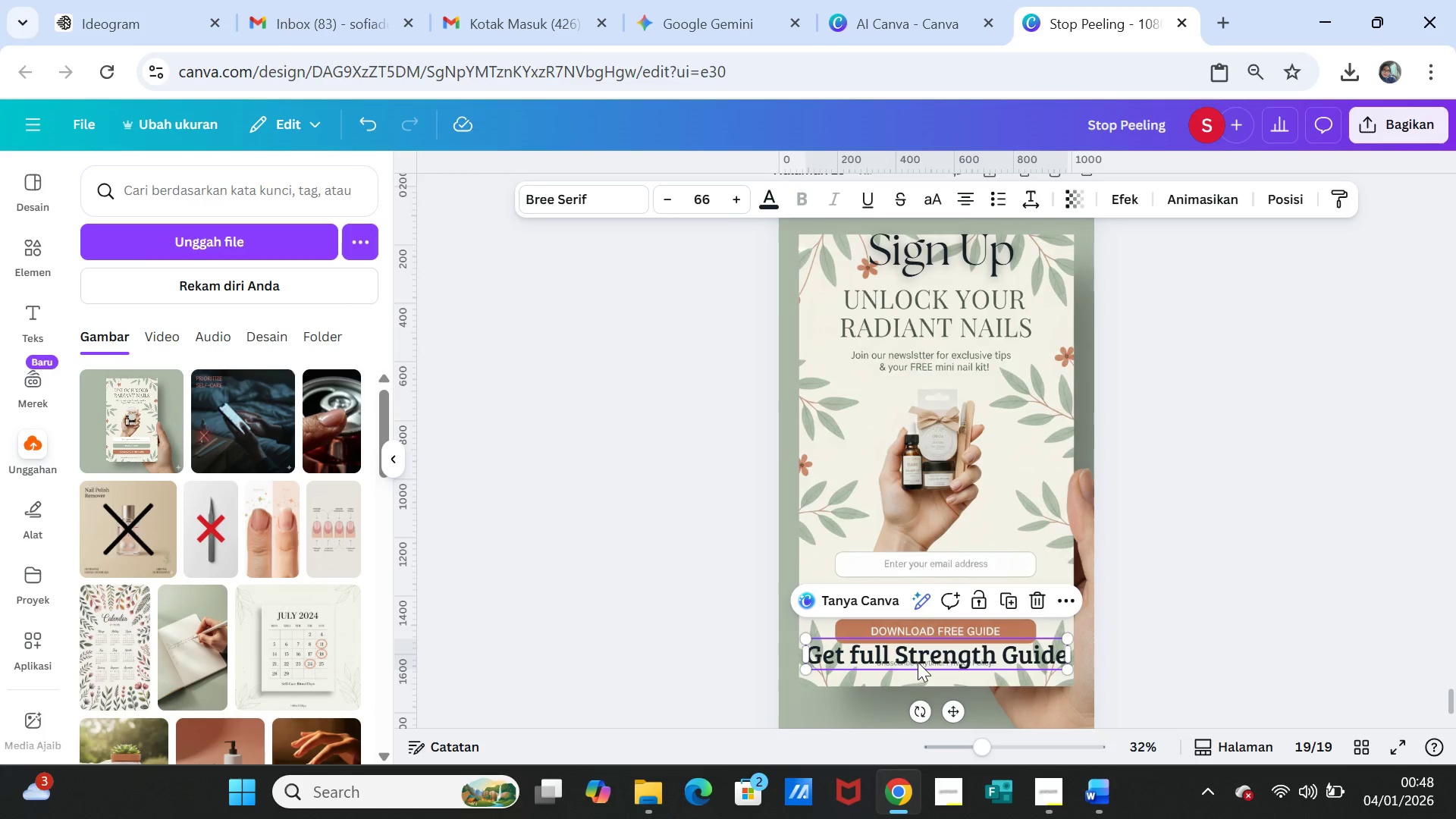 
left_click_drag(start_coordinate=[918, 662], to_coordinate=[919, 524])
 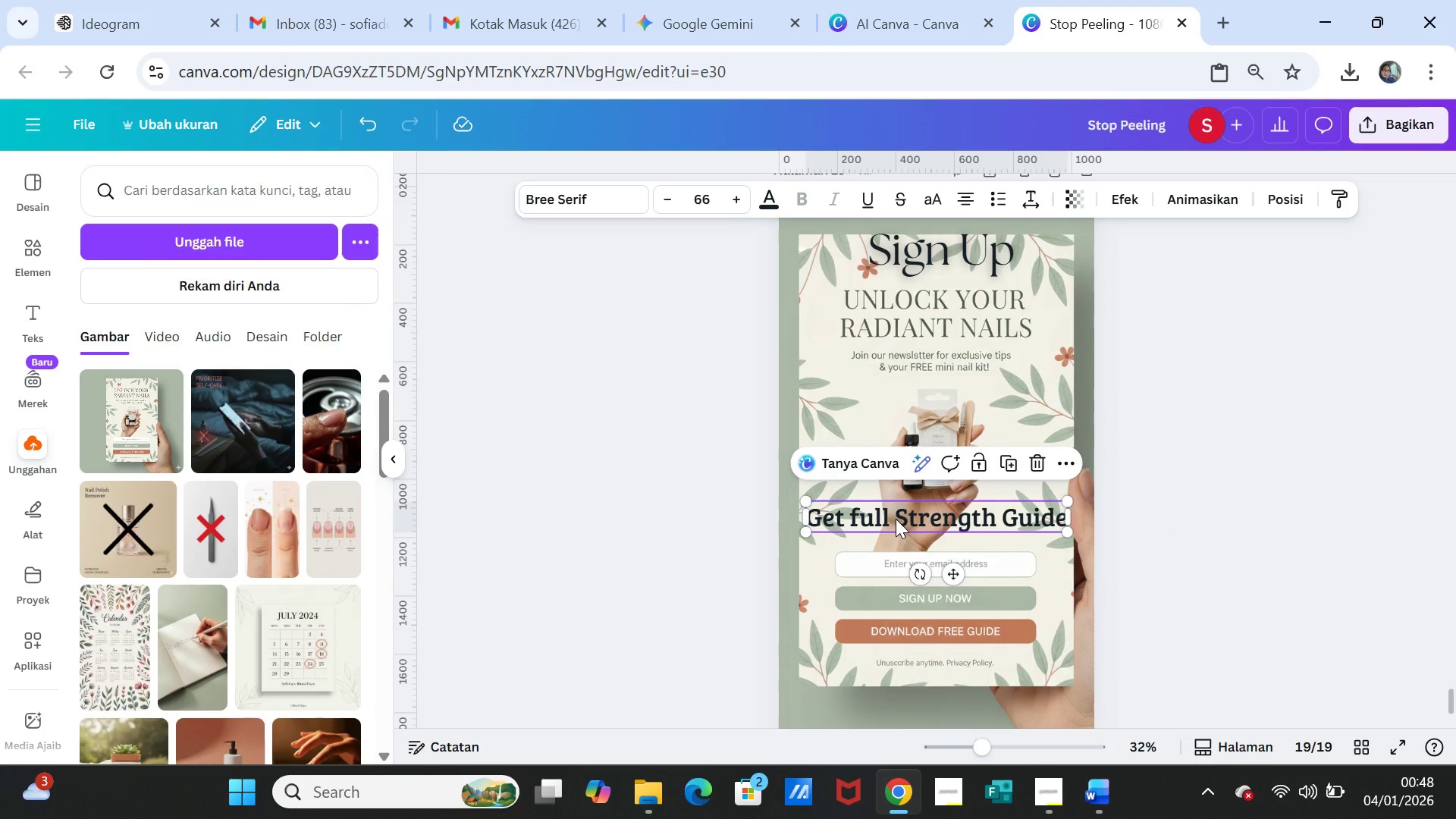 
left_click([896, 519])
 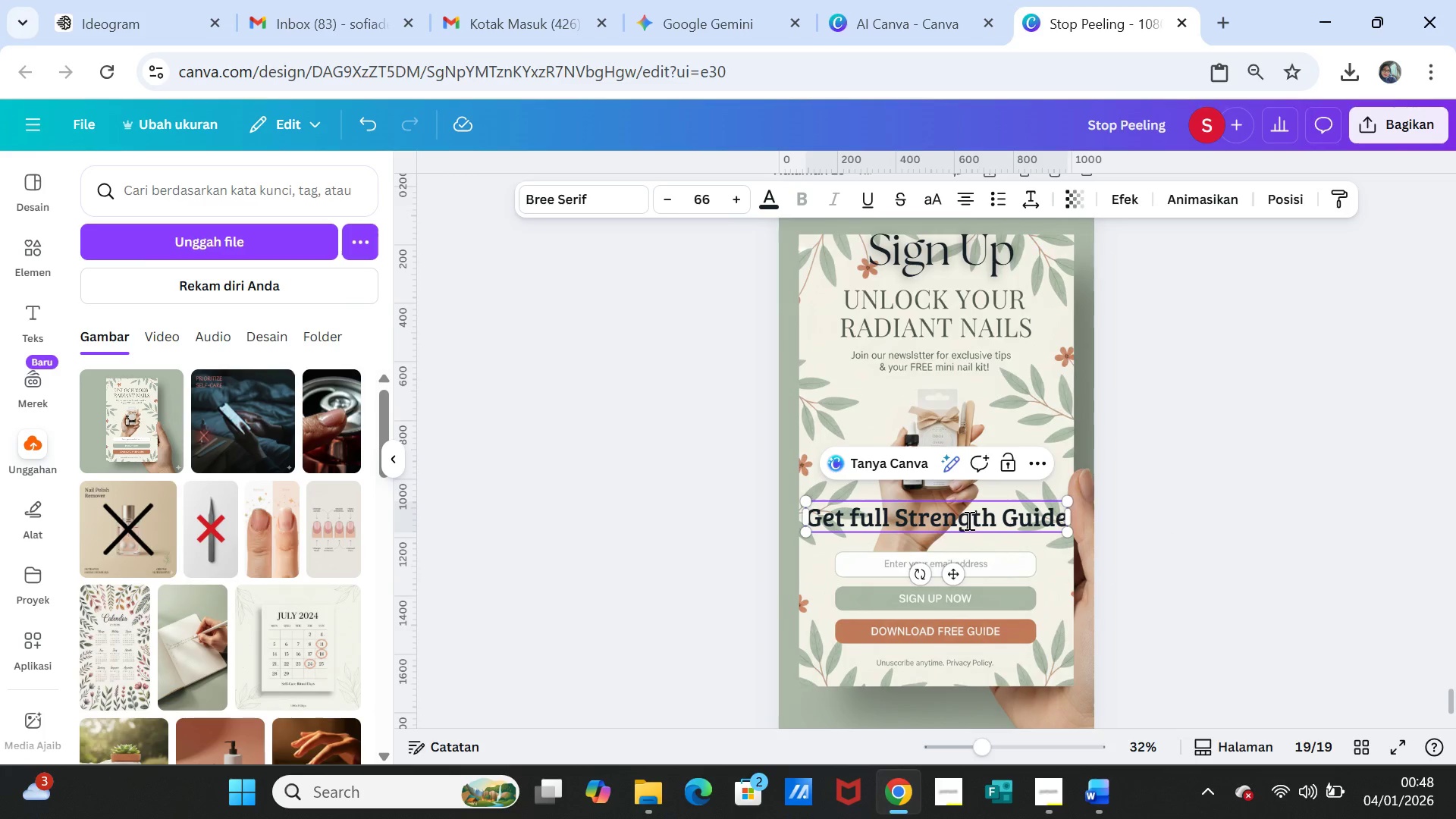 
key(Enter)
 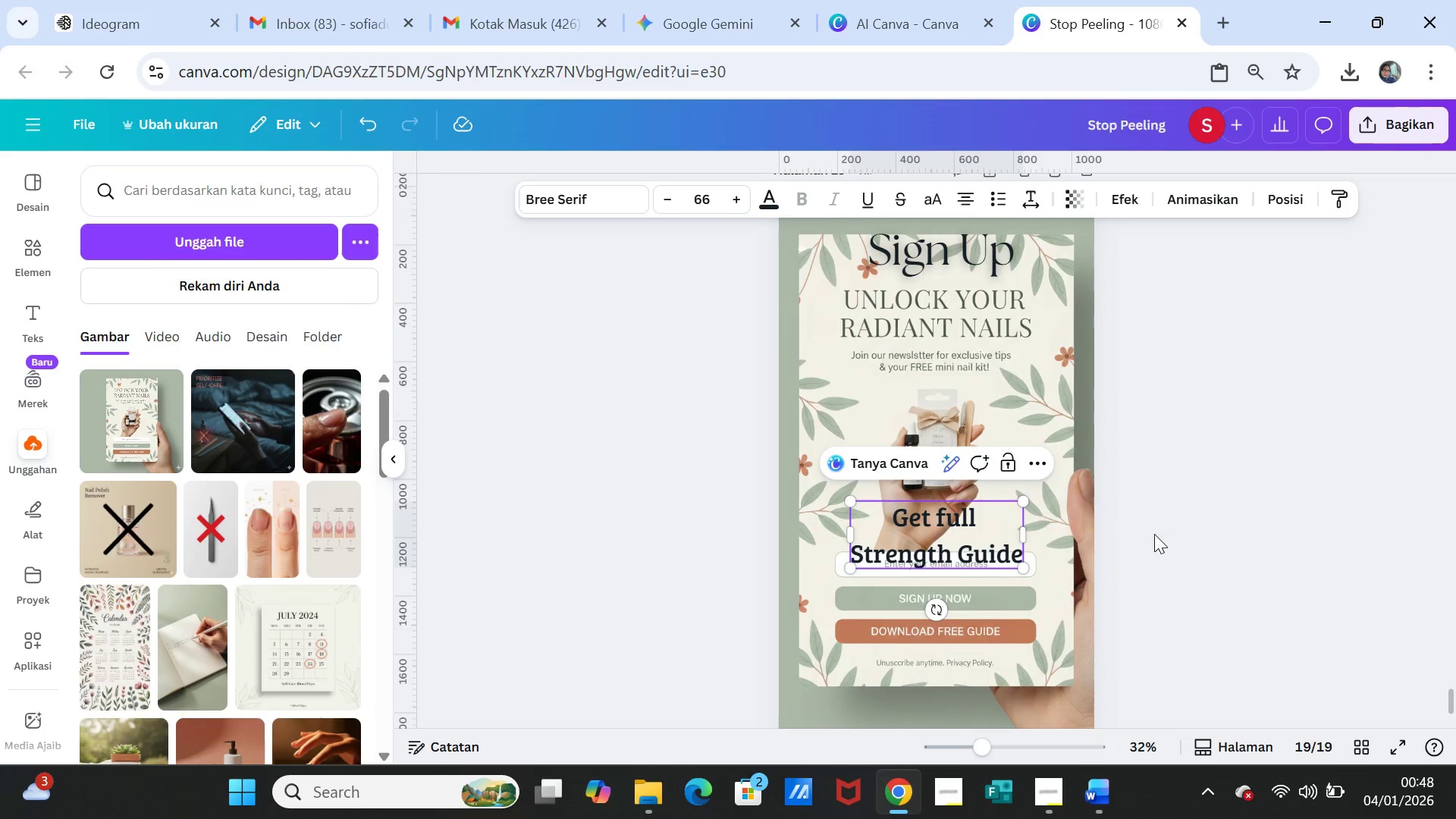 
left_click([1155, 535])
 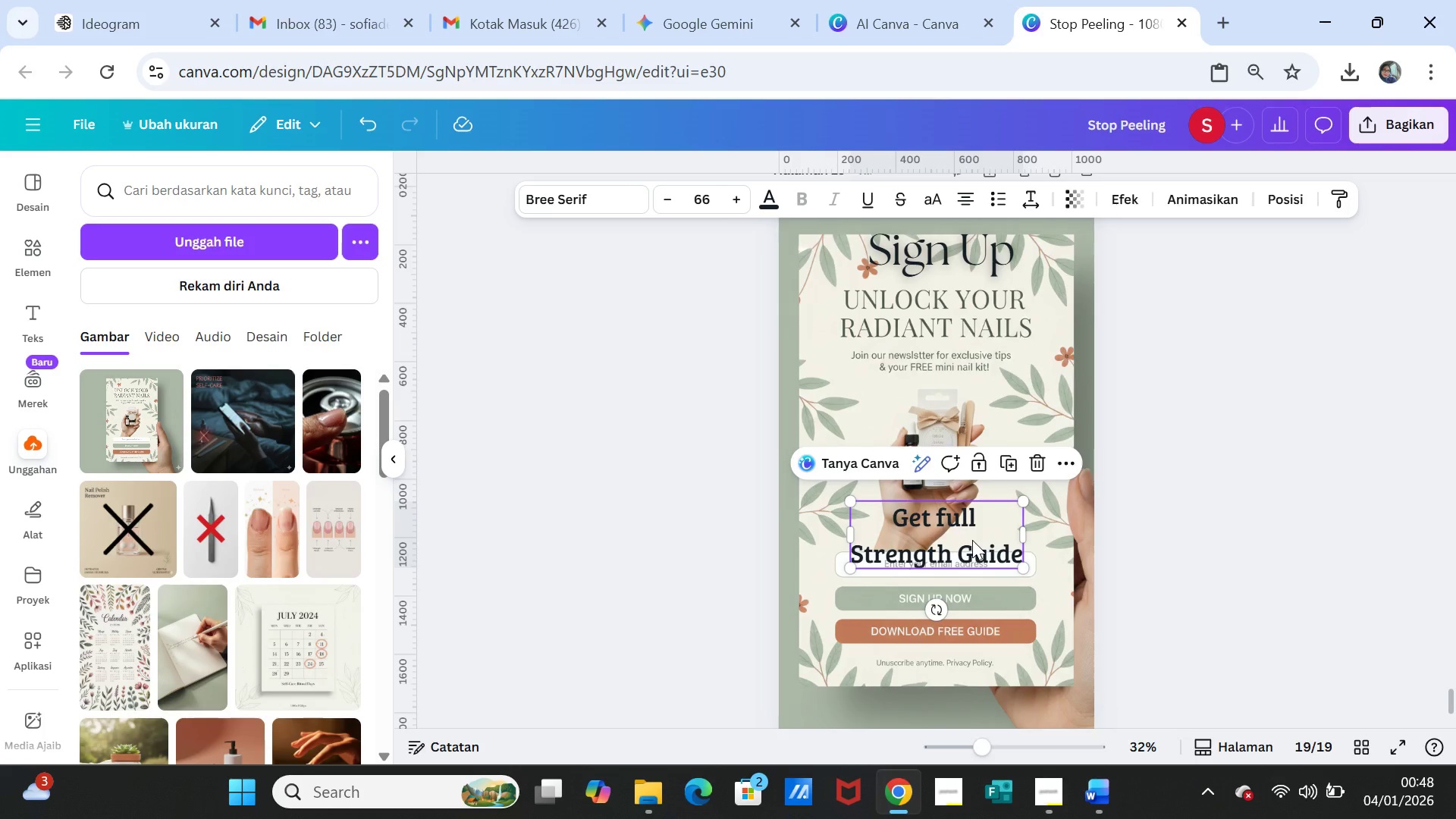 
left_click([972, 540])
 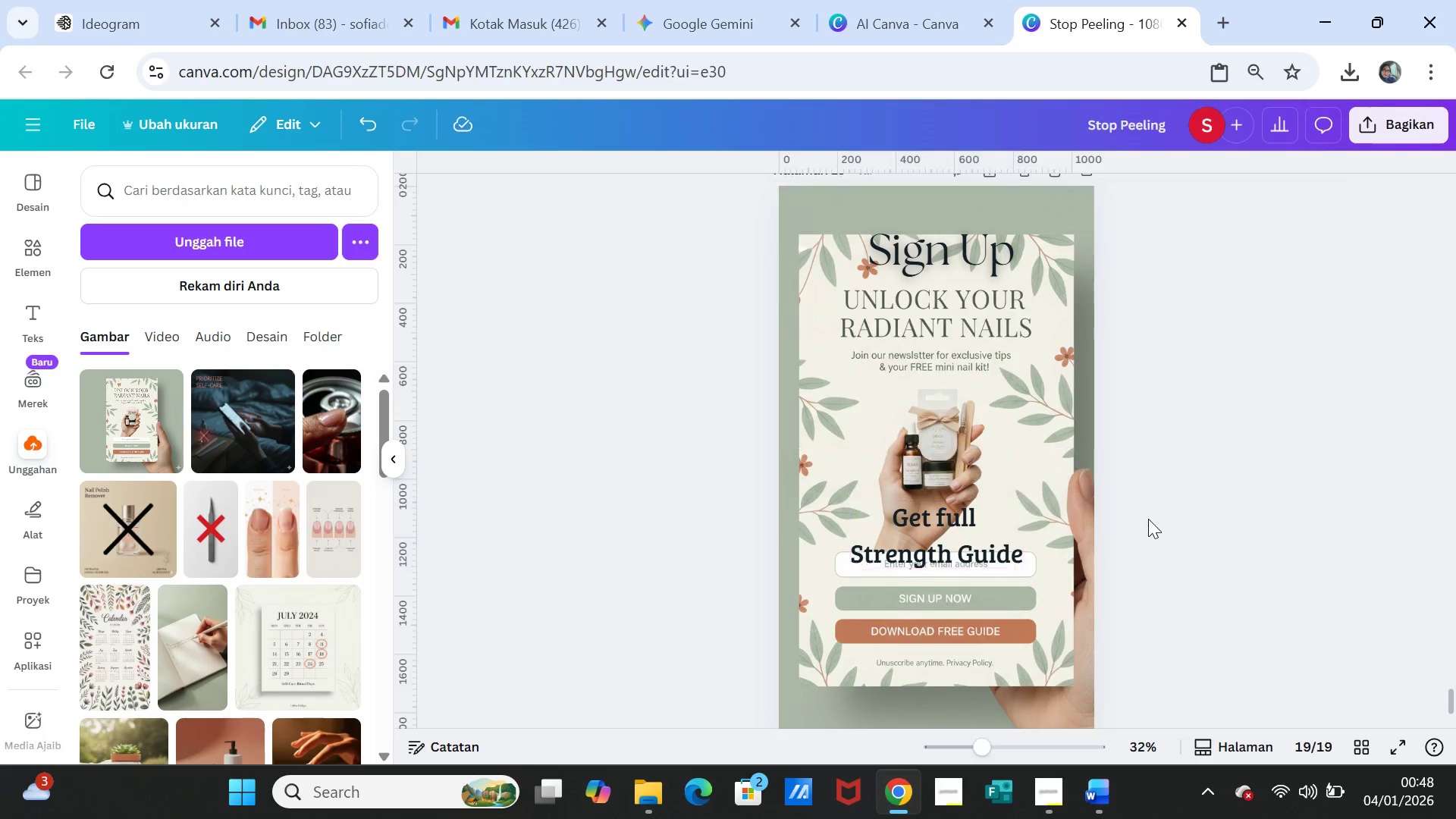 
left_click([1148, 519])
 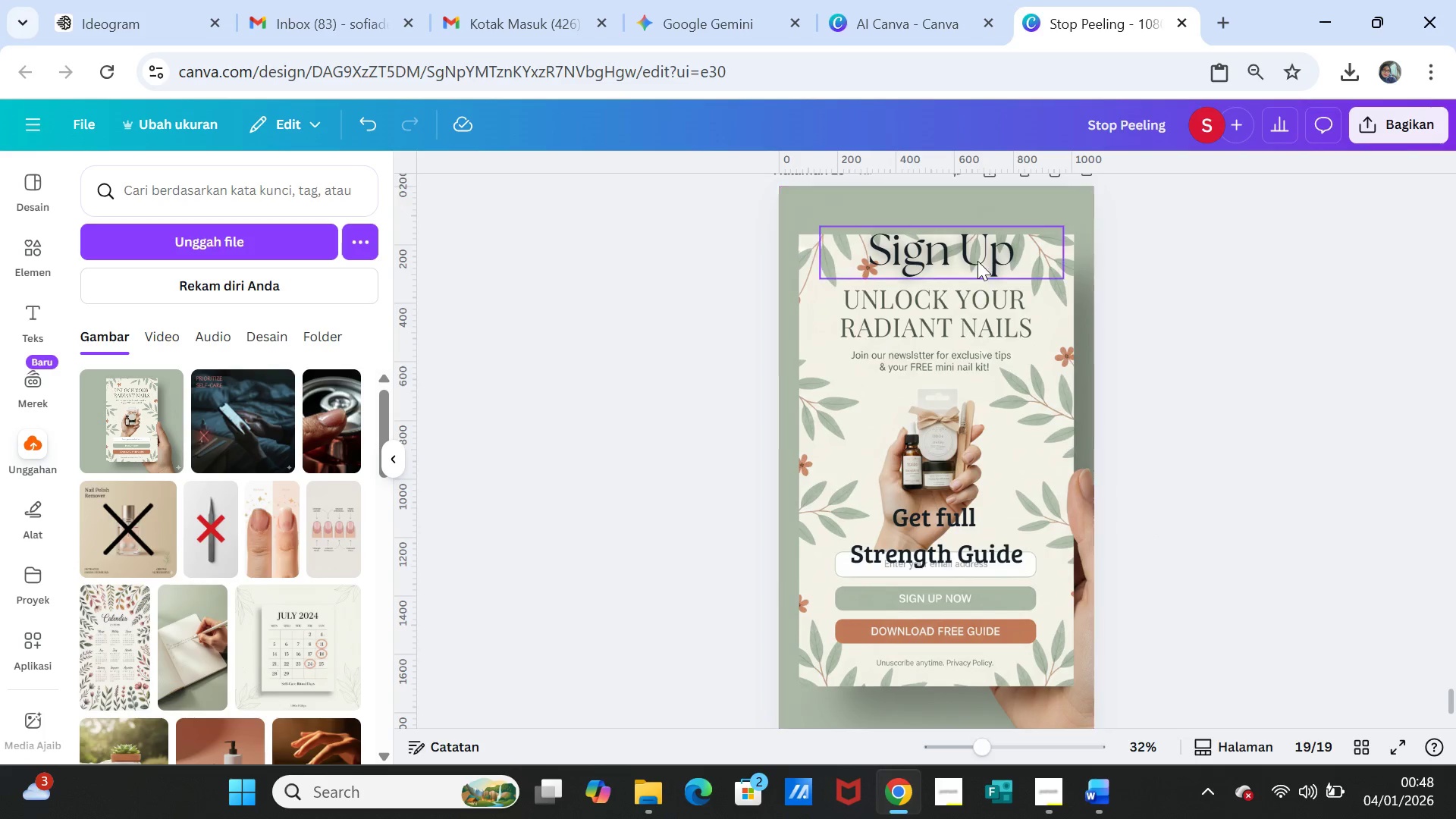 
left_click([977, 260])
 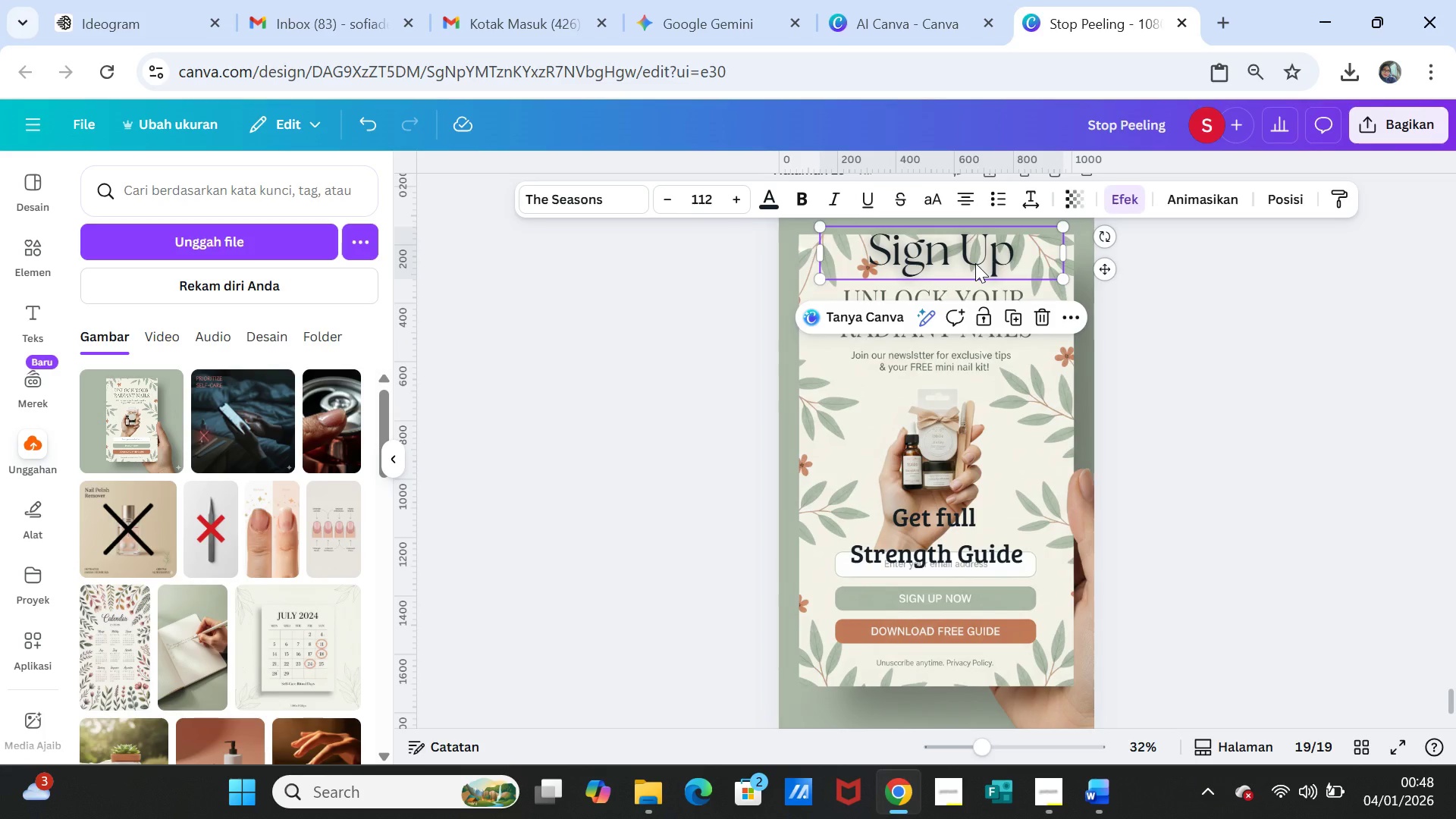 
key(Delete)
 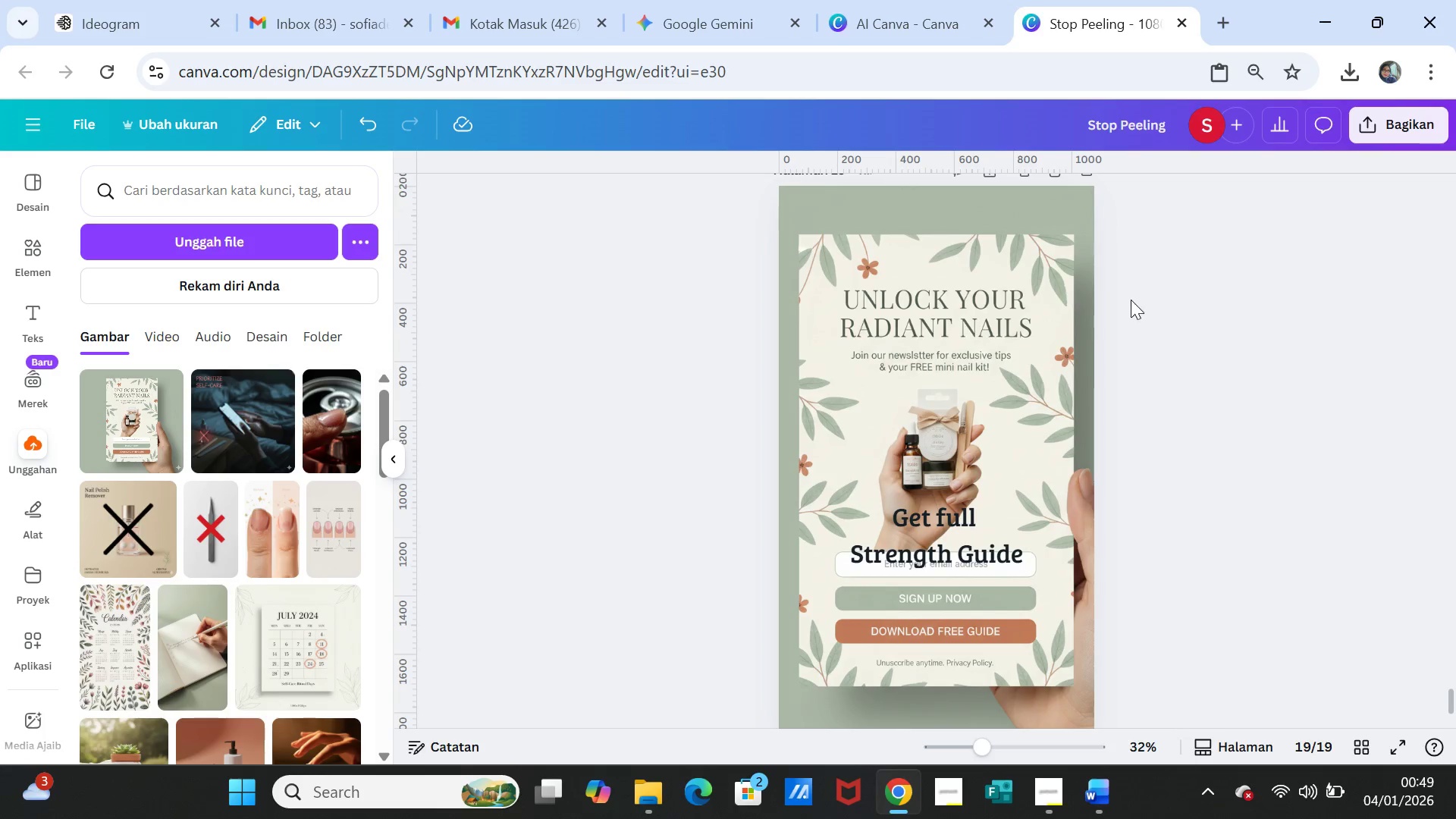 
left_click([1158, 309])
 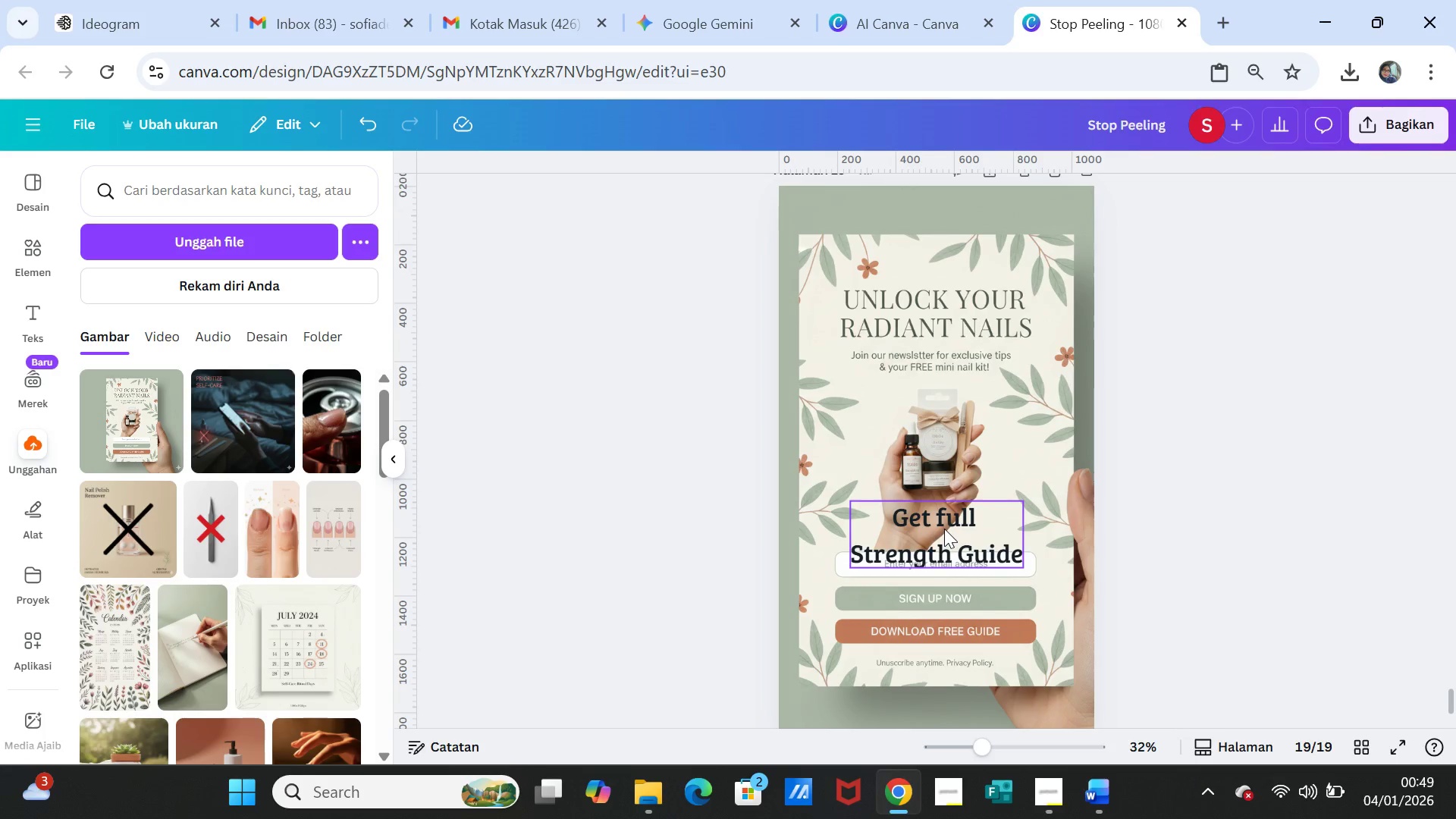 
left_click_drag(start_coordinate=[947, 535], to_coordinate=[949, 532])
 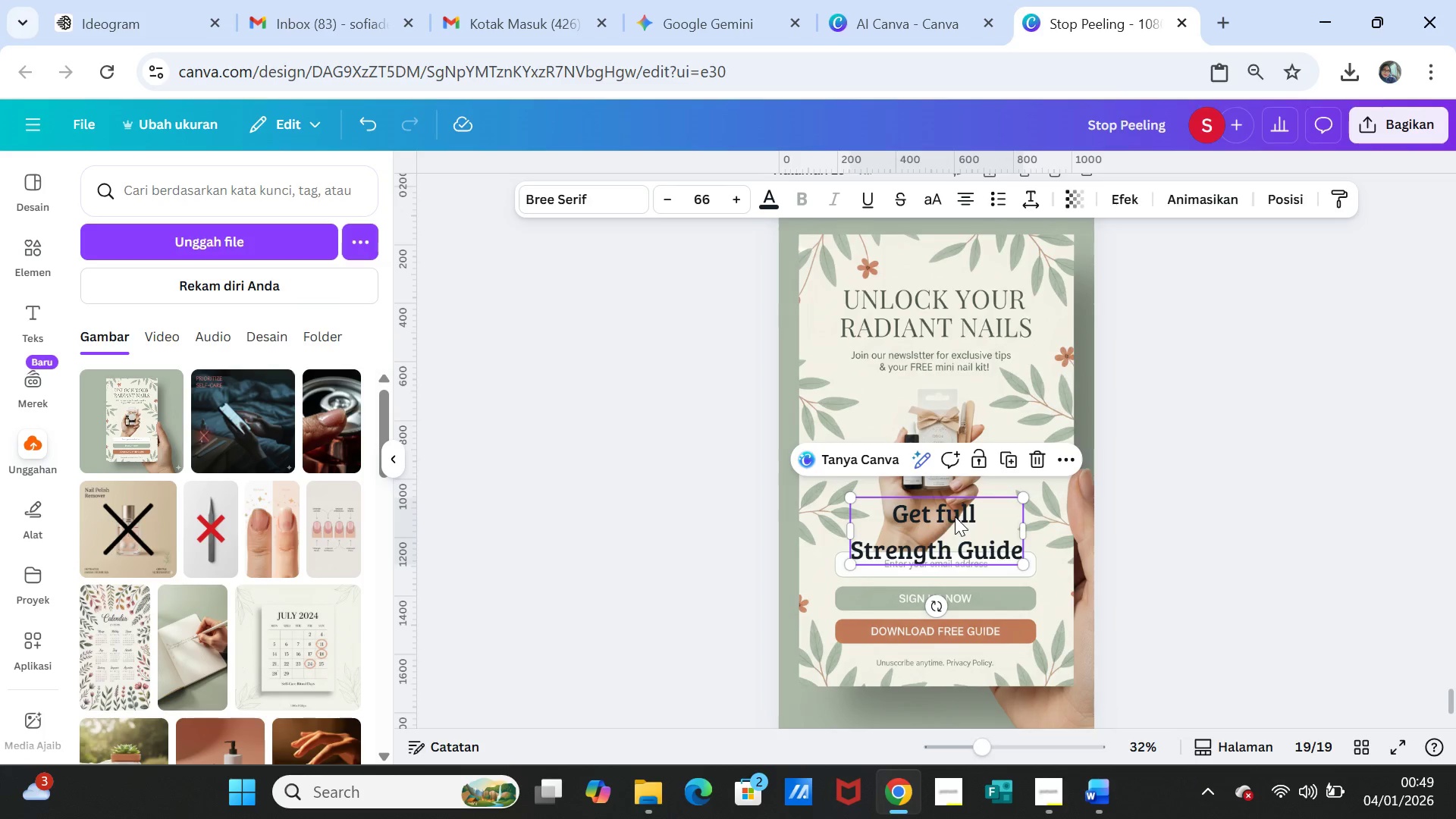 
double_click([955, 516])
 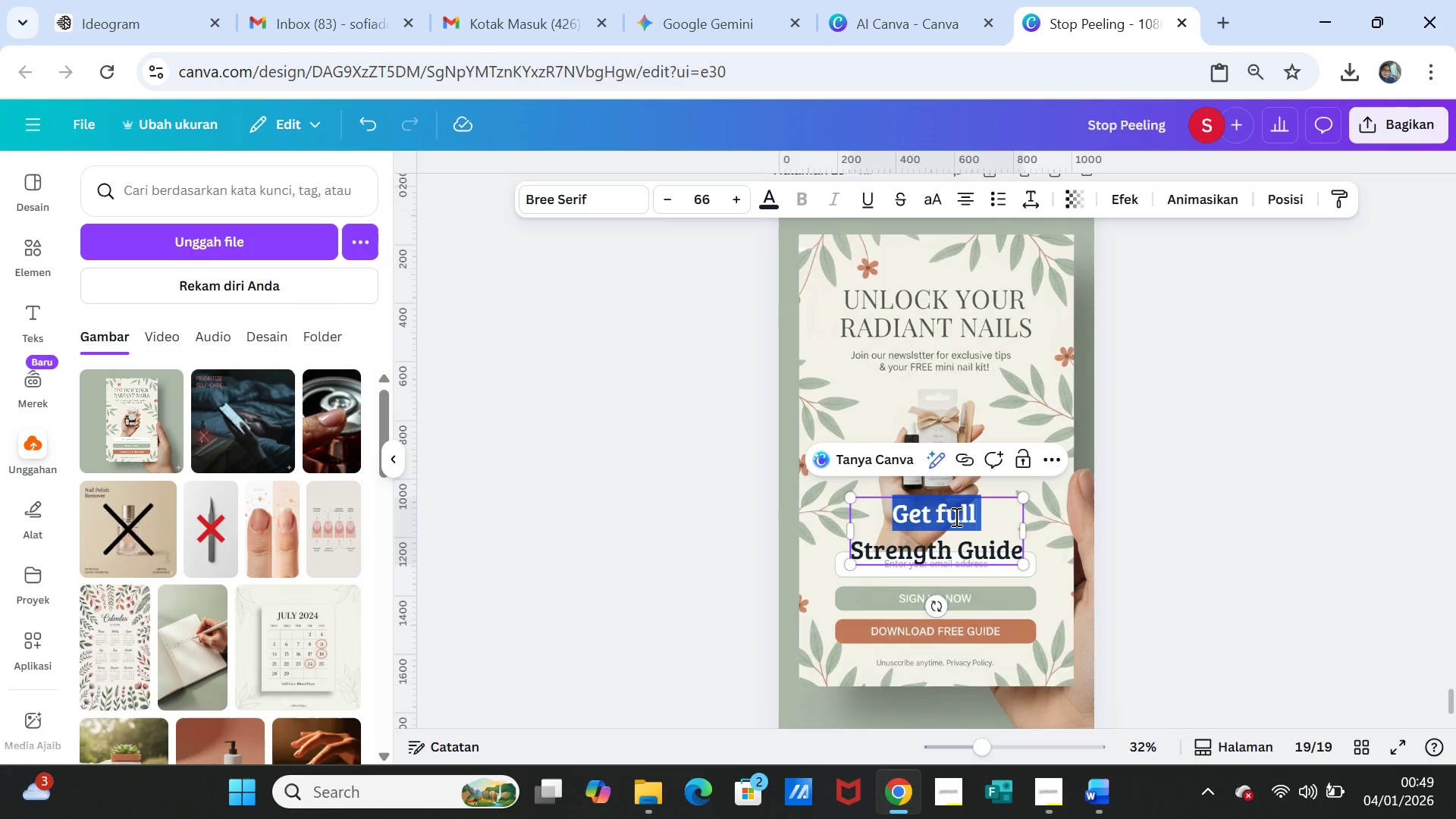 
triple_click([955, 516])
 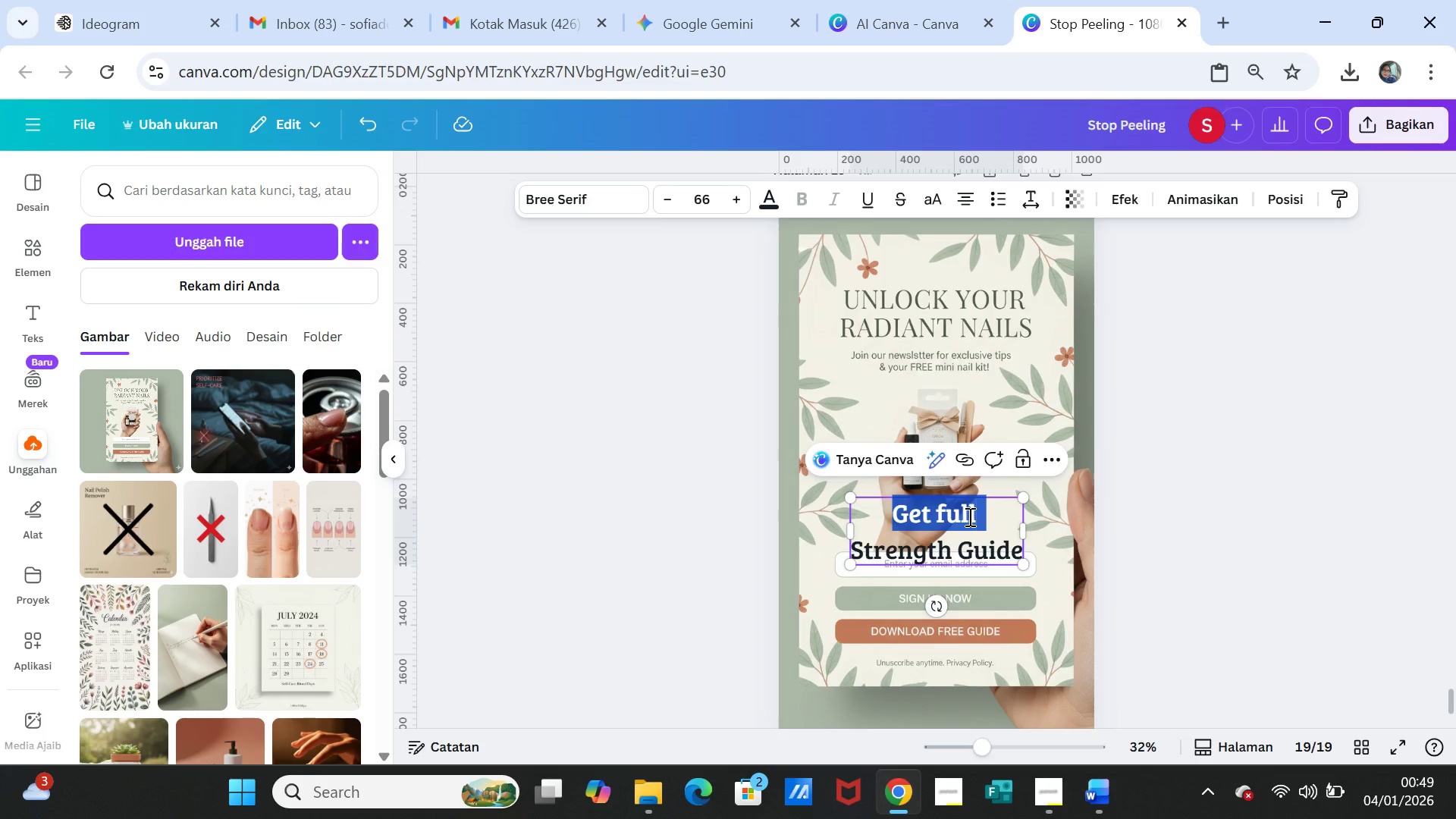 
key(Control+PageDown)
 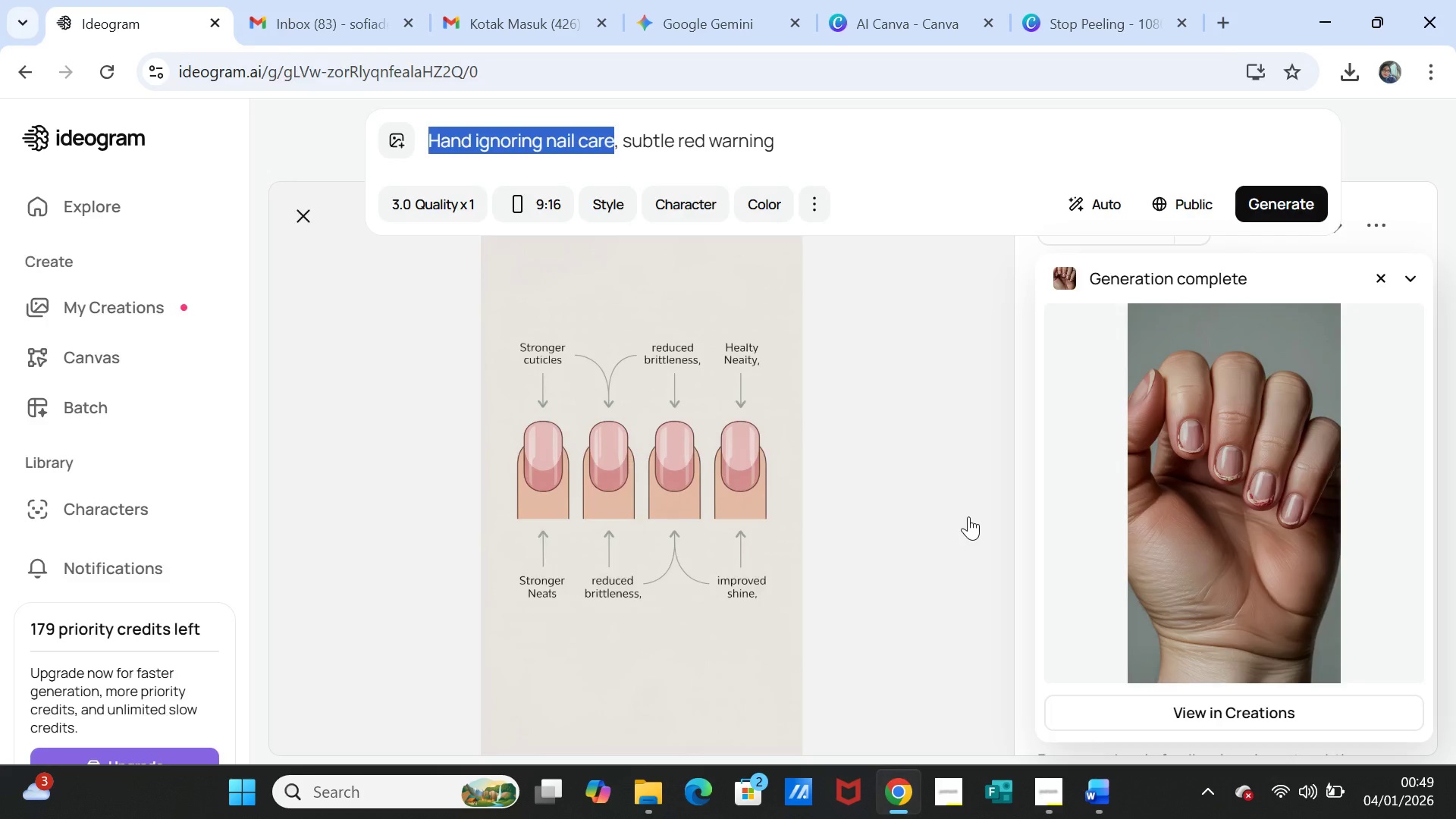 
key(Control+PageDown)
 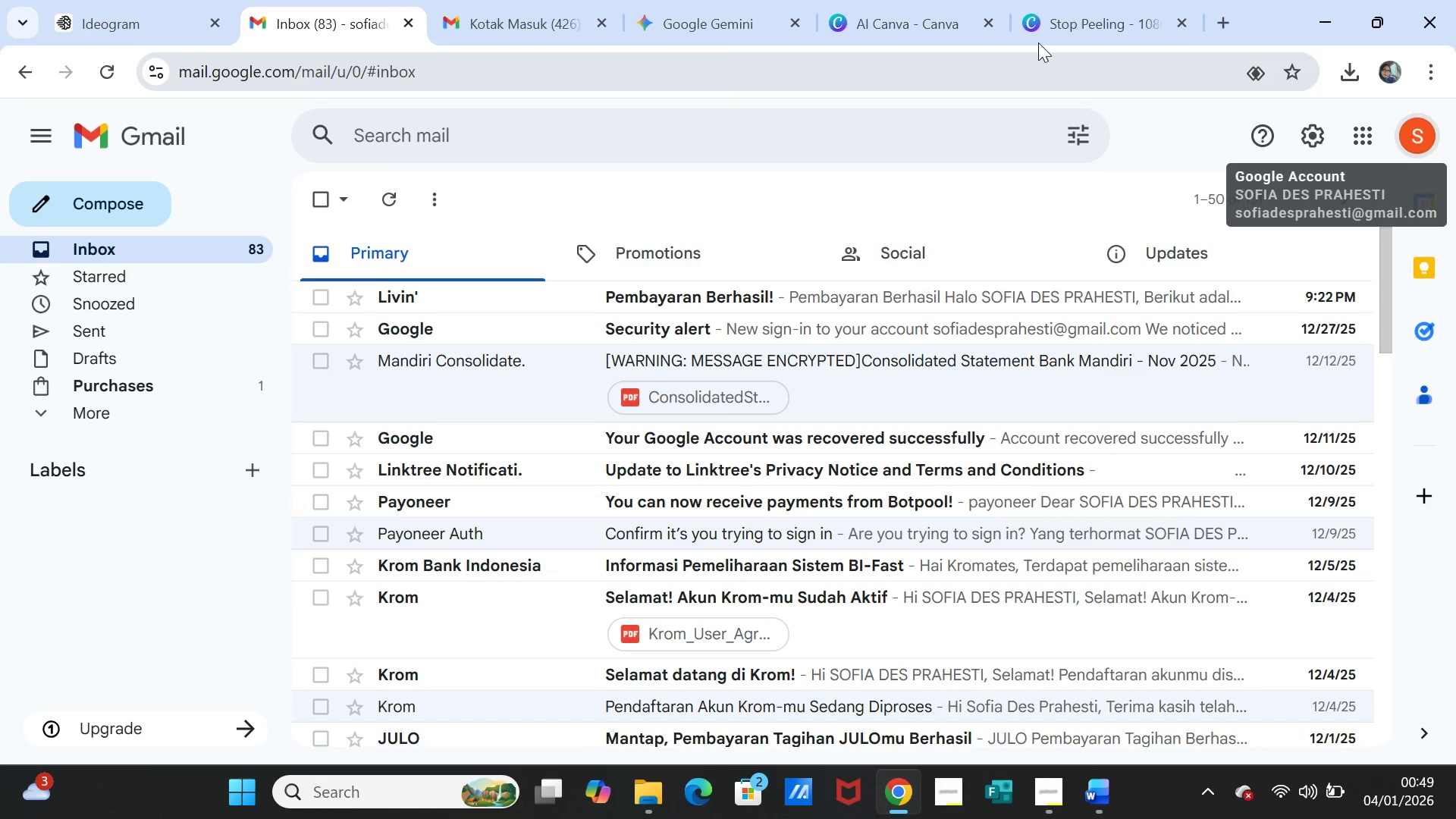 
left_click([1100, 35])
 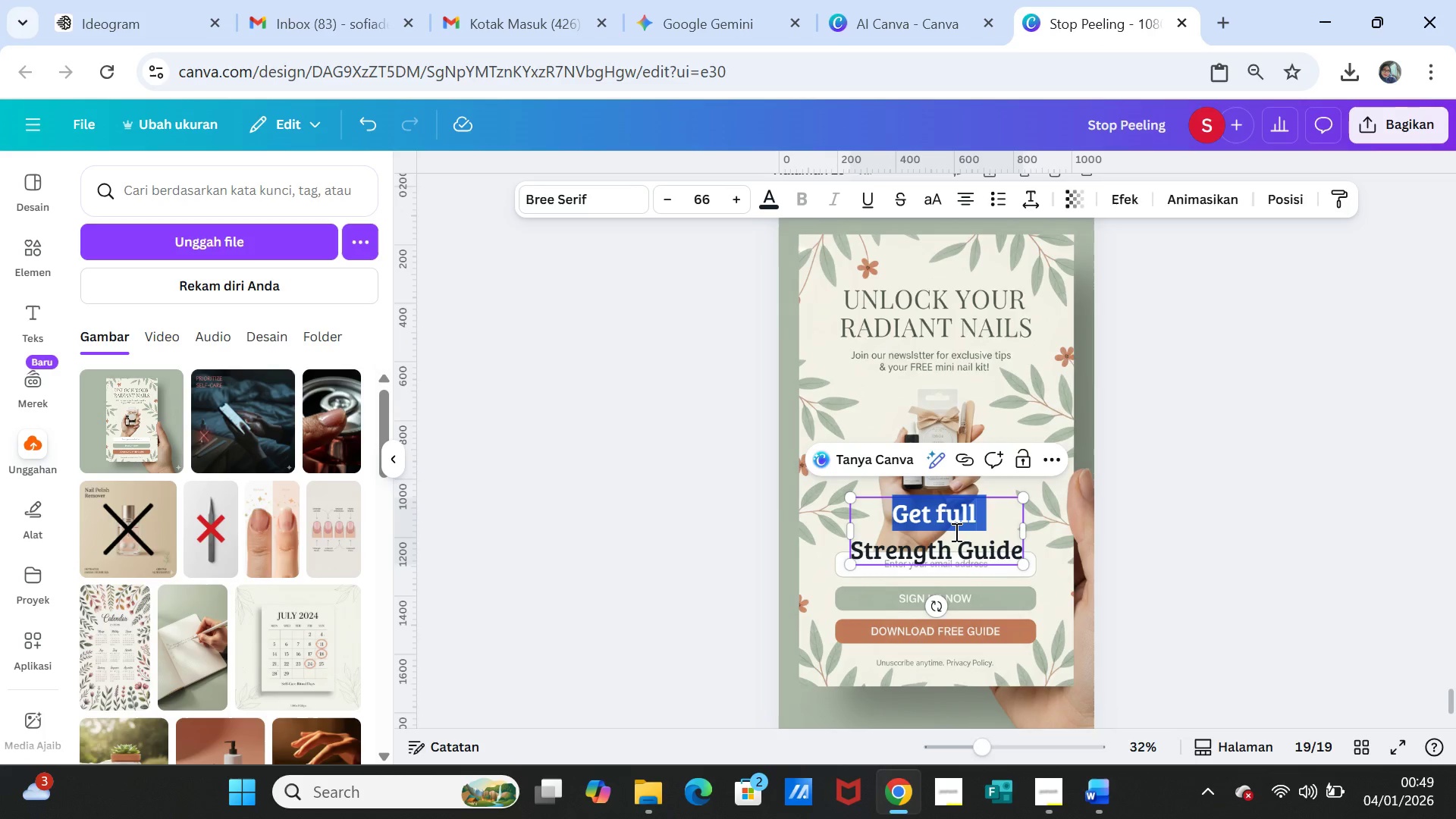 
key(Shift+ArrowDown)
 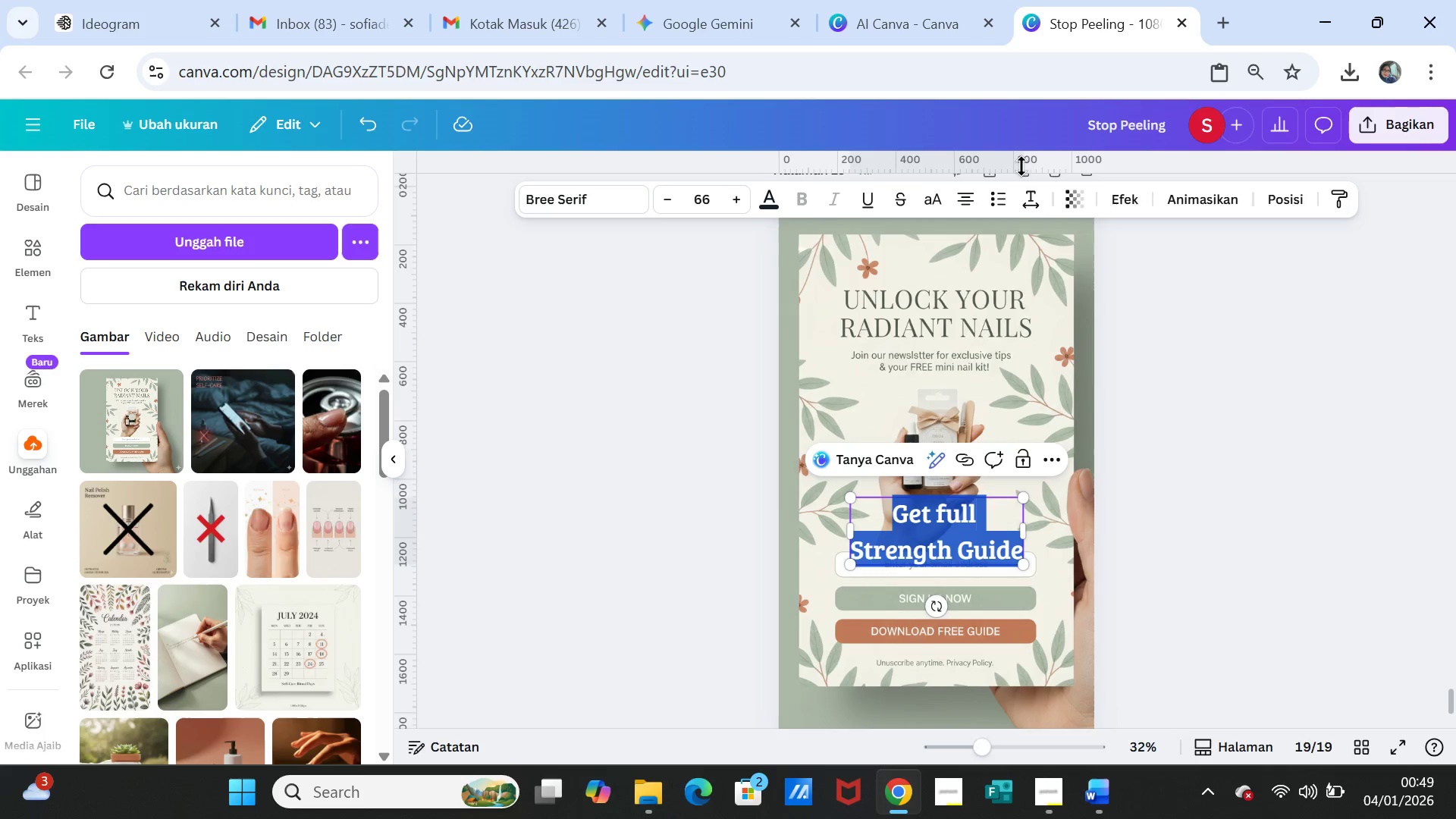 
left_click([1030, 202])
 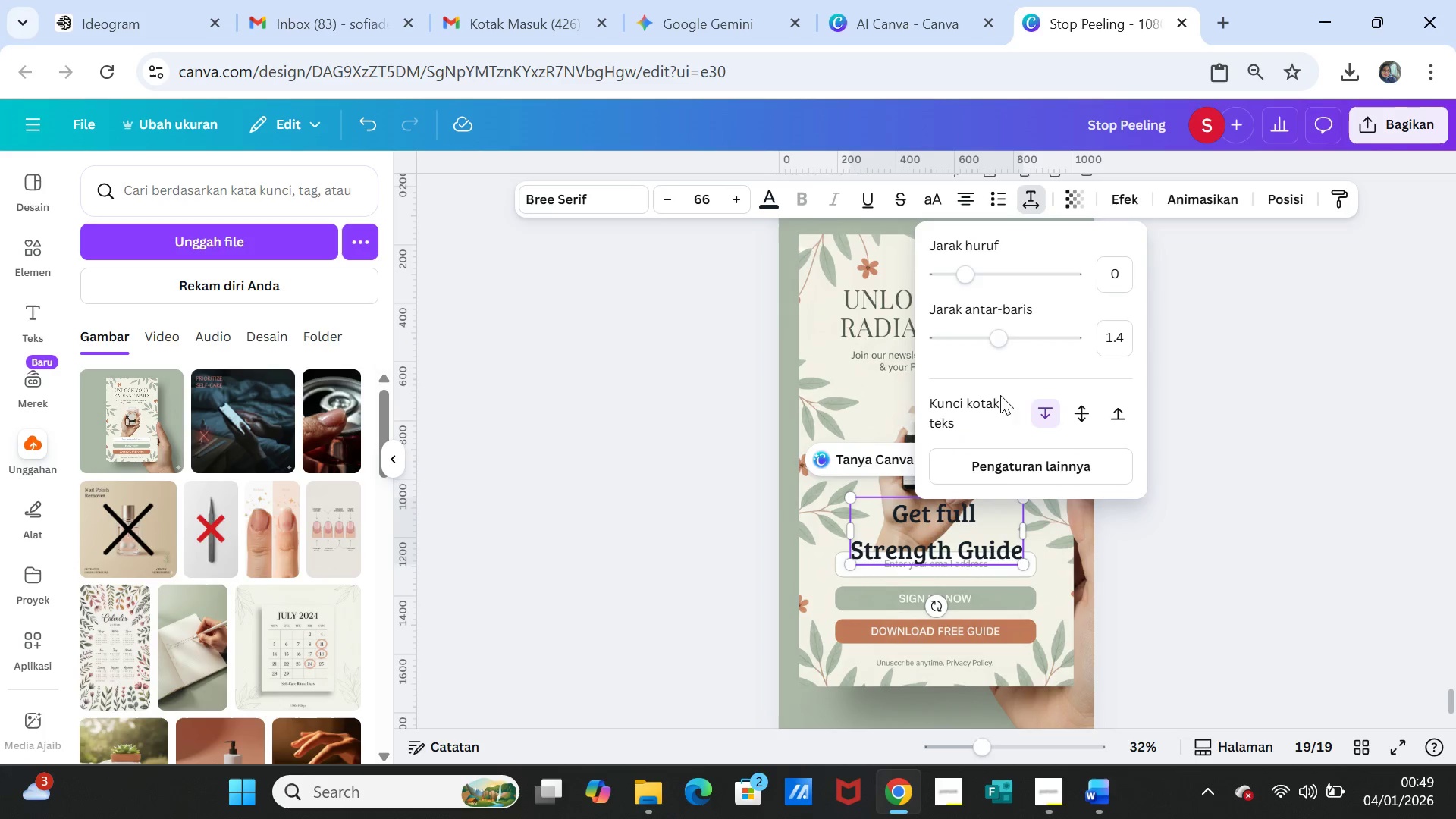 
left_click_drag(start_coordinate=[1003, 336], to_coordinate=[968, 337])
 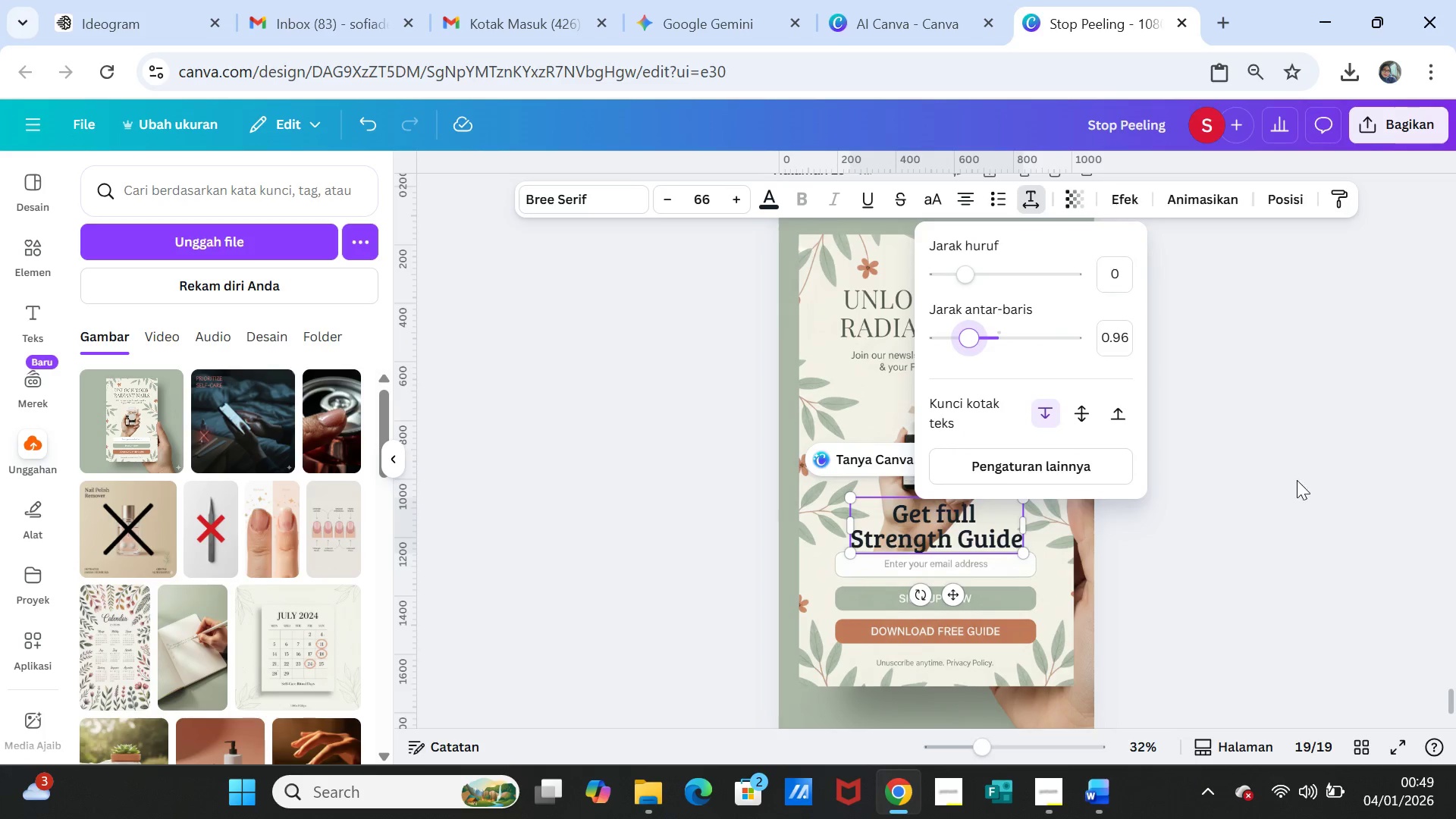 
left_click([1297, 480])
 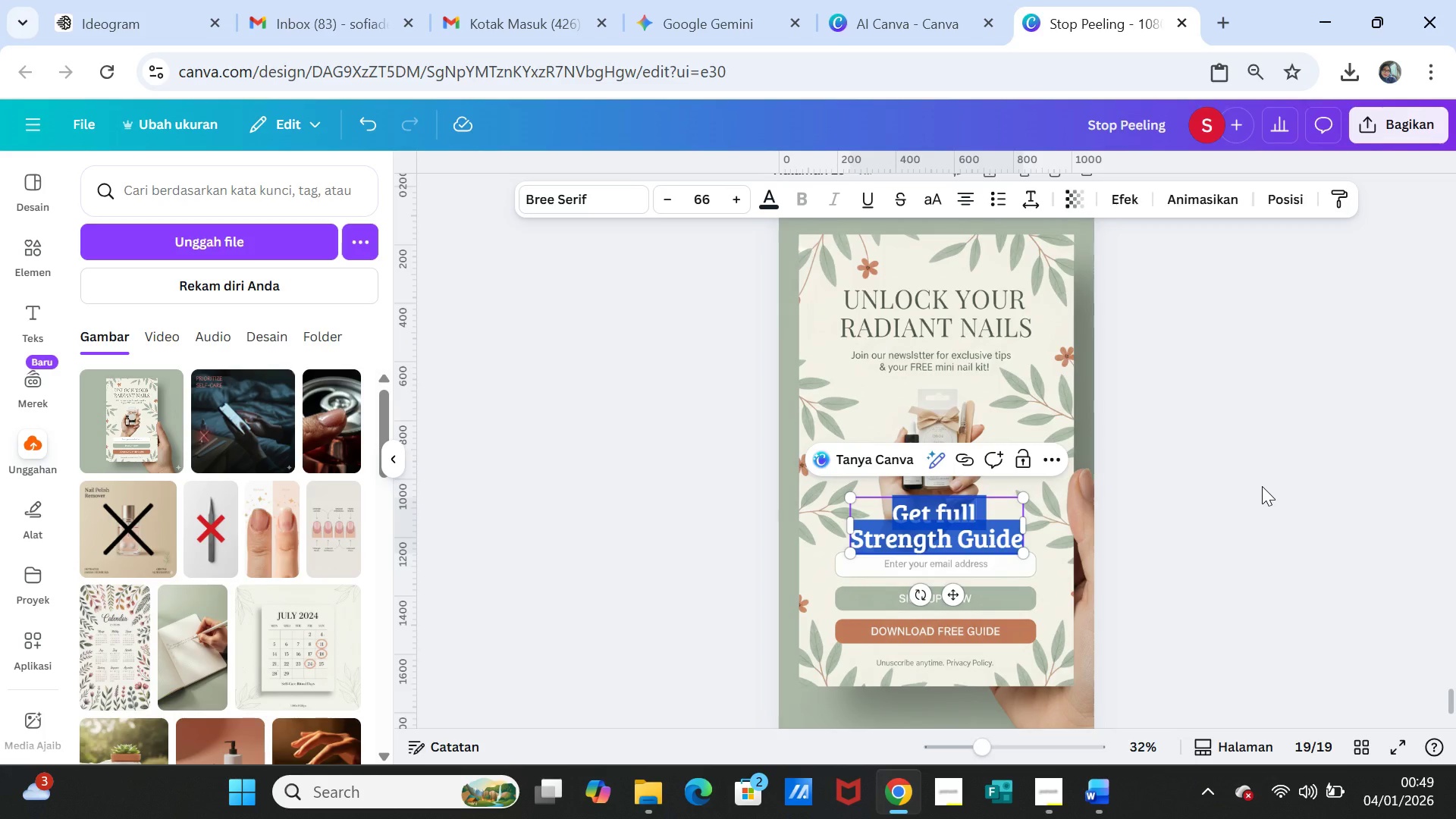 
left_click([1262, 486])
 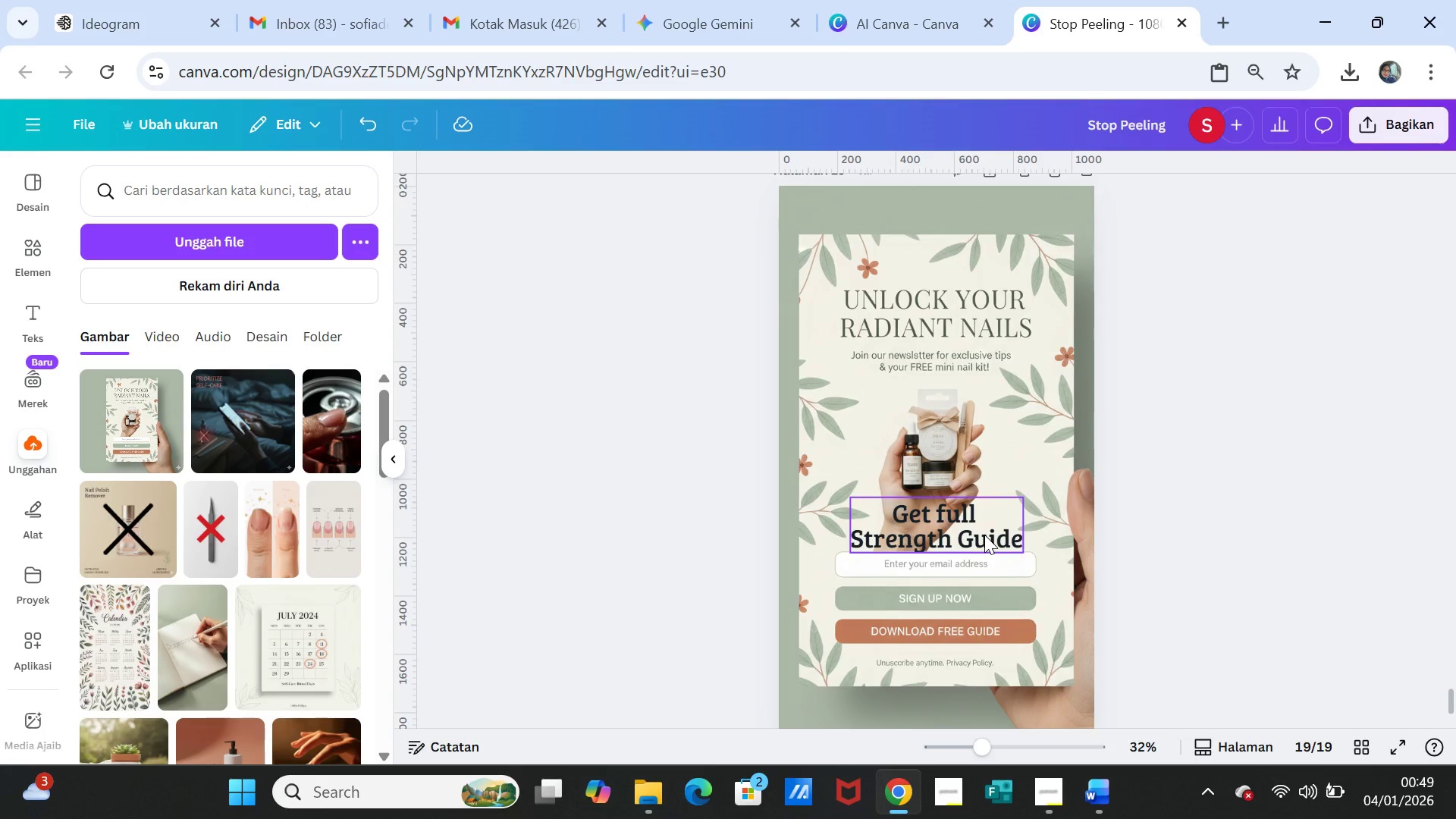 
left_click_drag(start_coordinate=[984, 535], to_coordinate=[982, 690])
 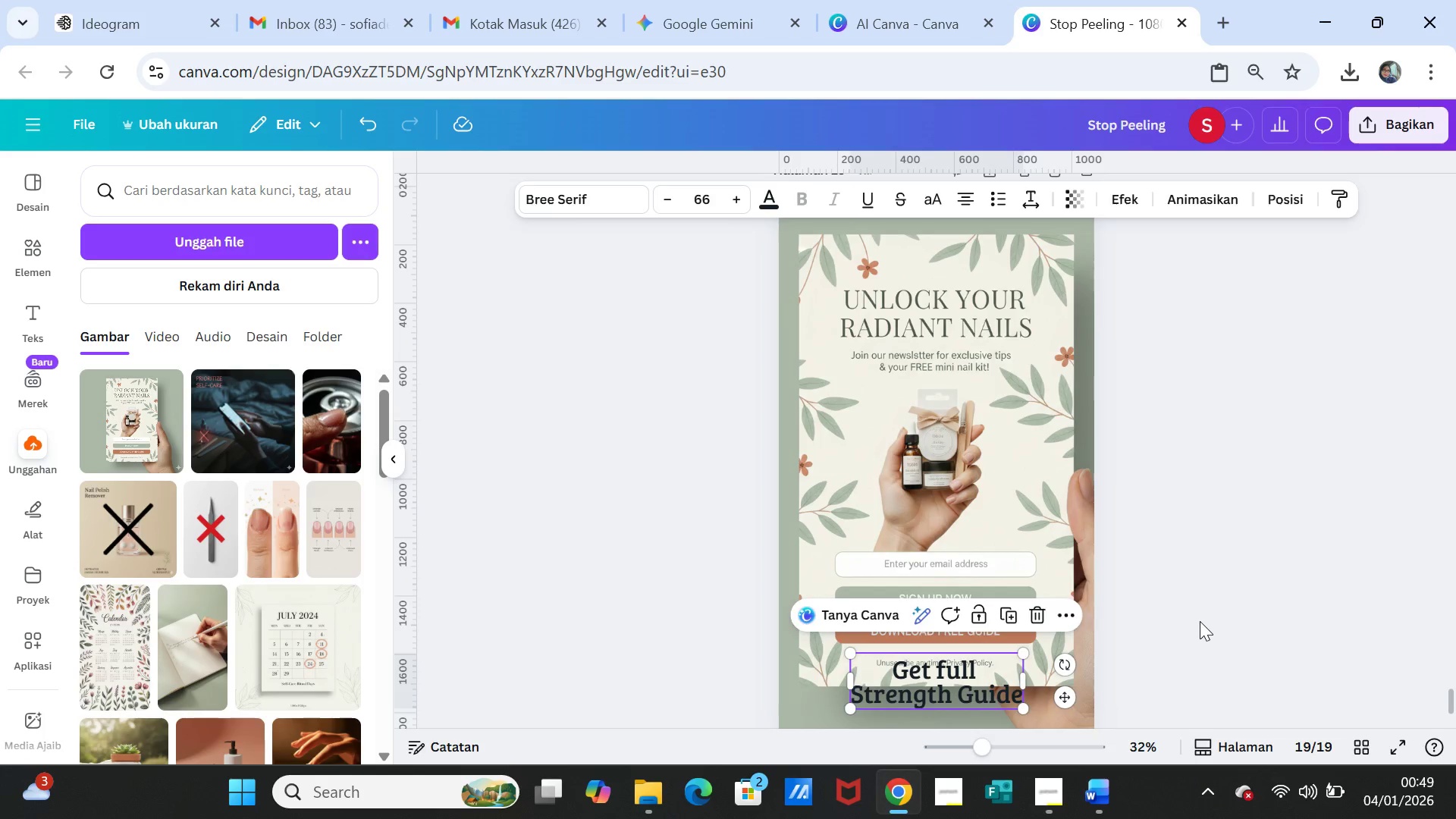 
left_click([1200, 621])
 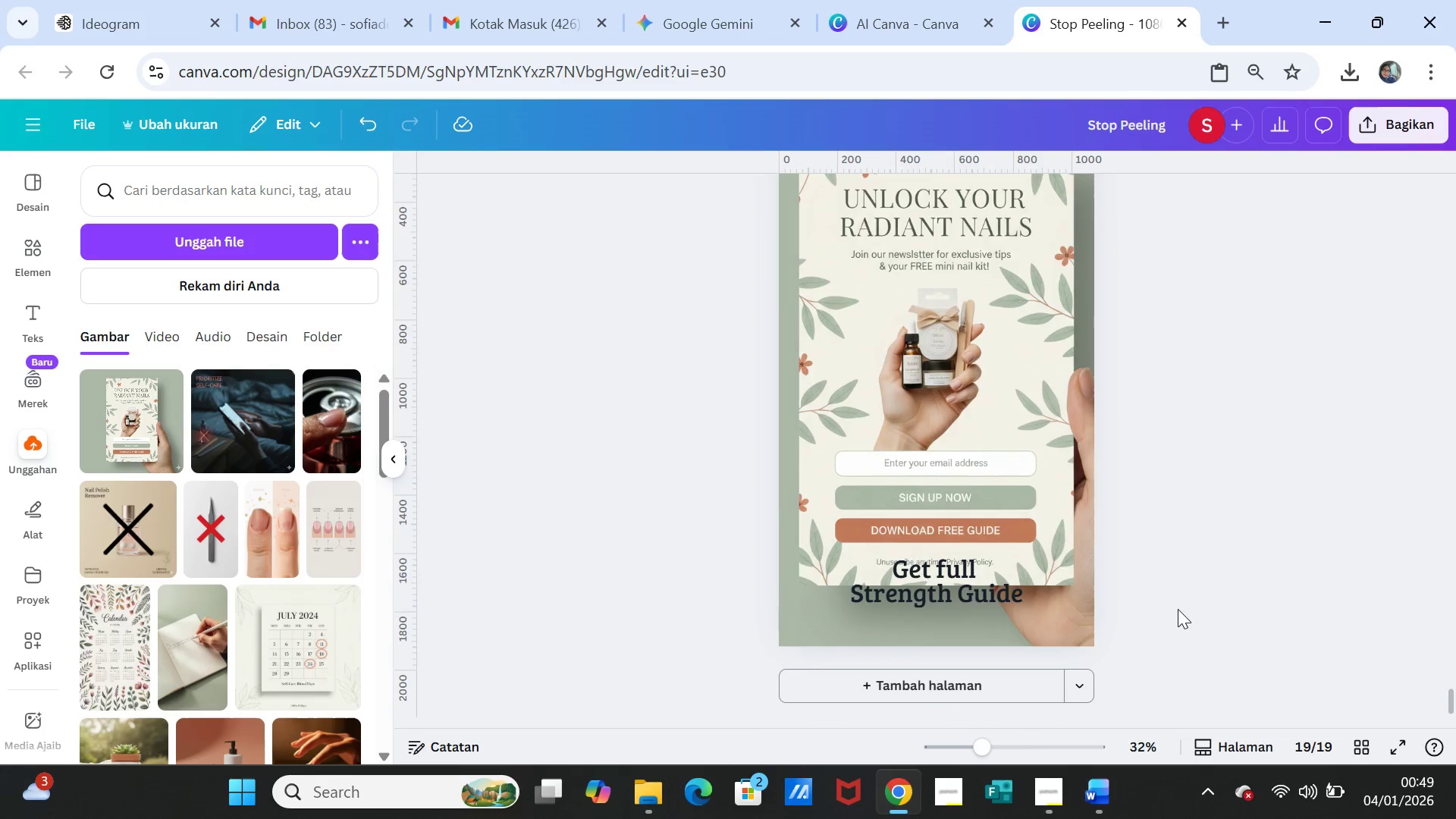 
scroll: coordinate [1178, 609], scroll_direction: down, amount: 1.0
 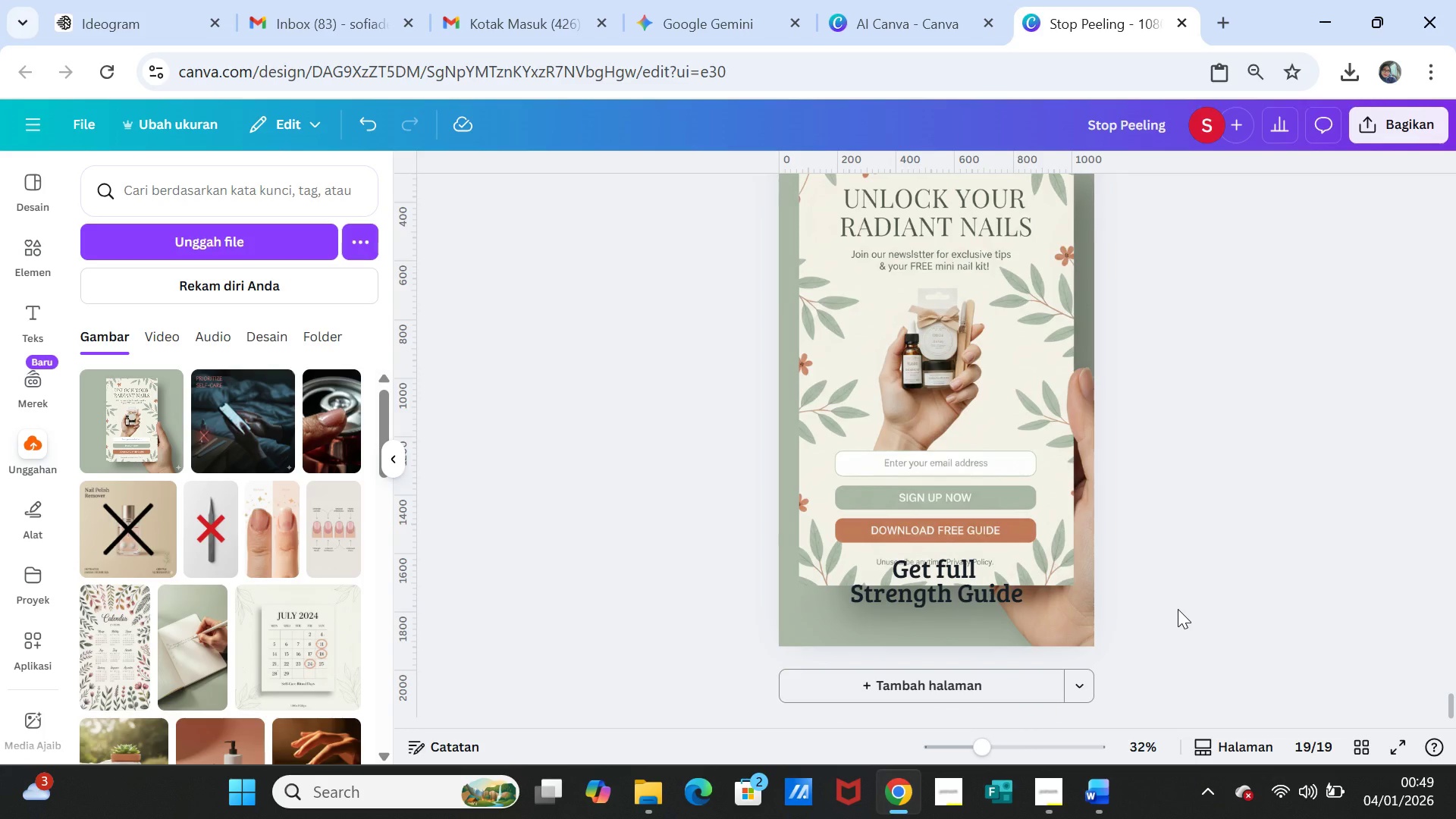 
scroll: coordinate [1178, 609], scroll_direction: up, amount: 1.0
 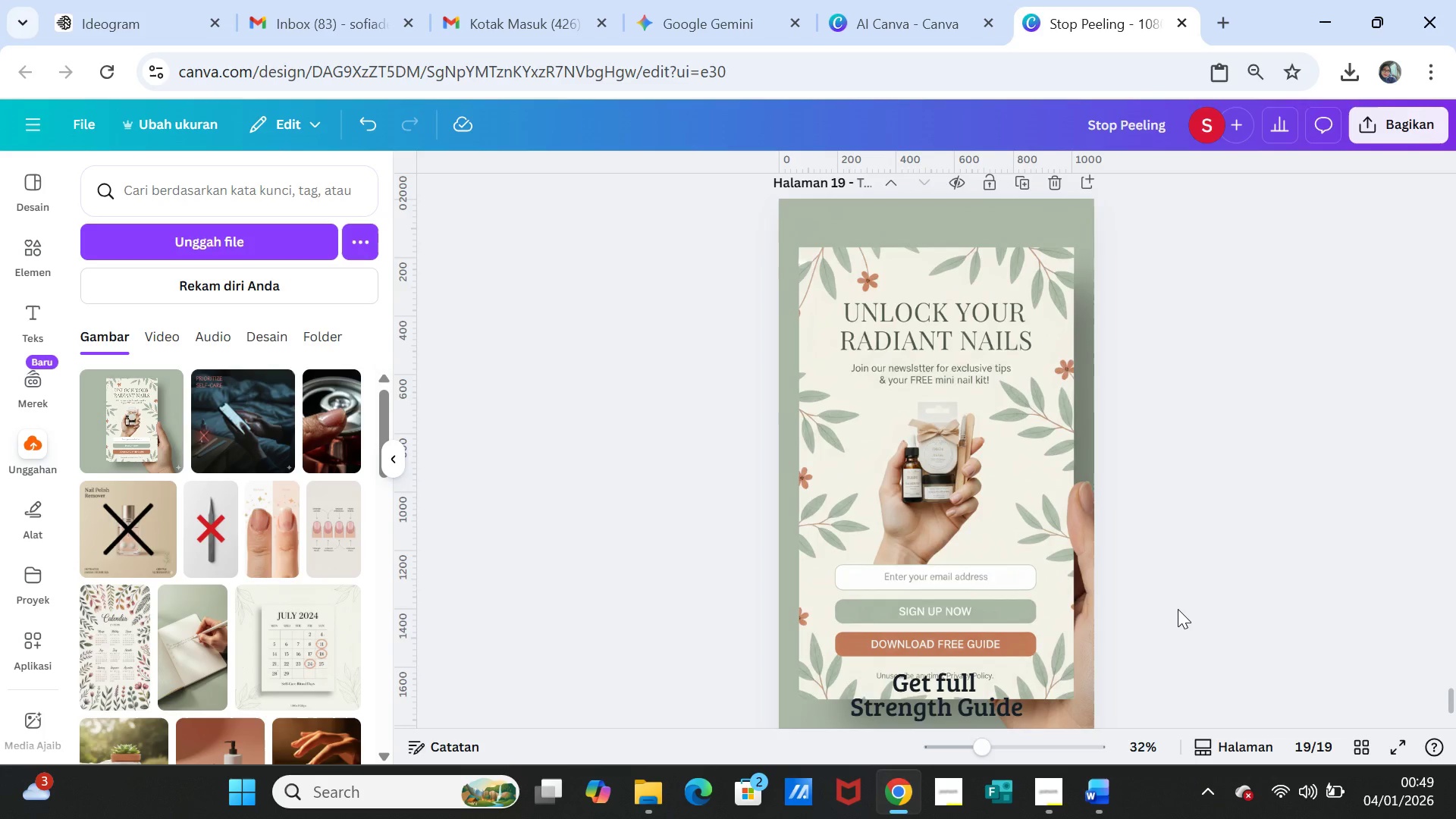 
scroll: coordinate [1178, 609], scroll_direction: down, amount: 1.0
 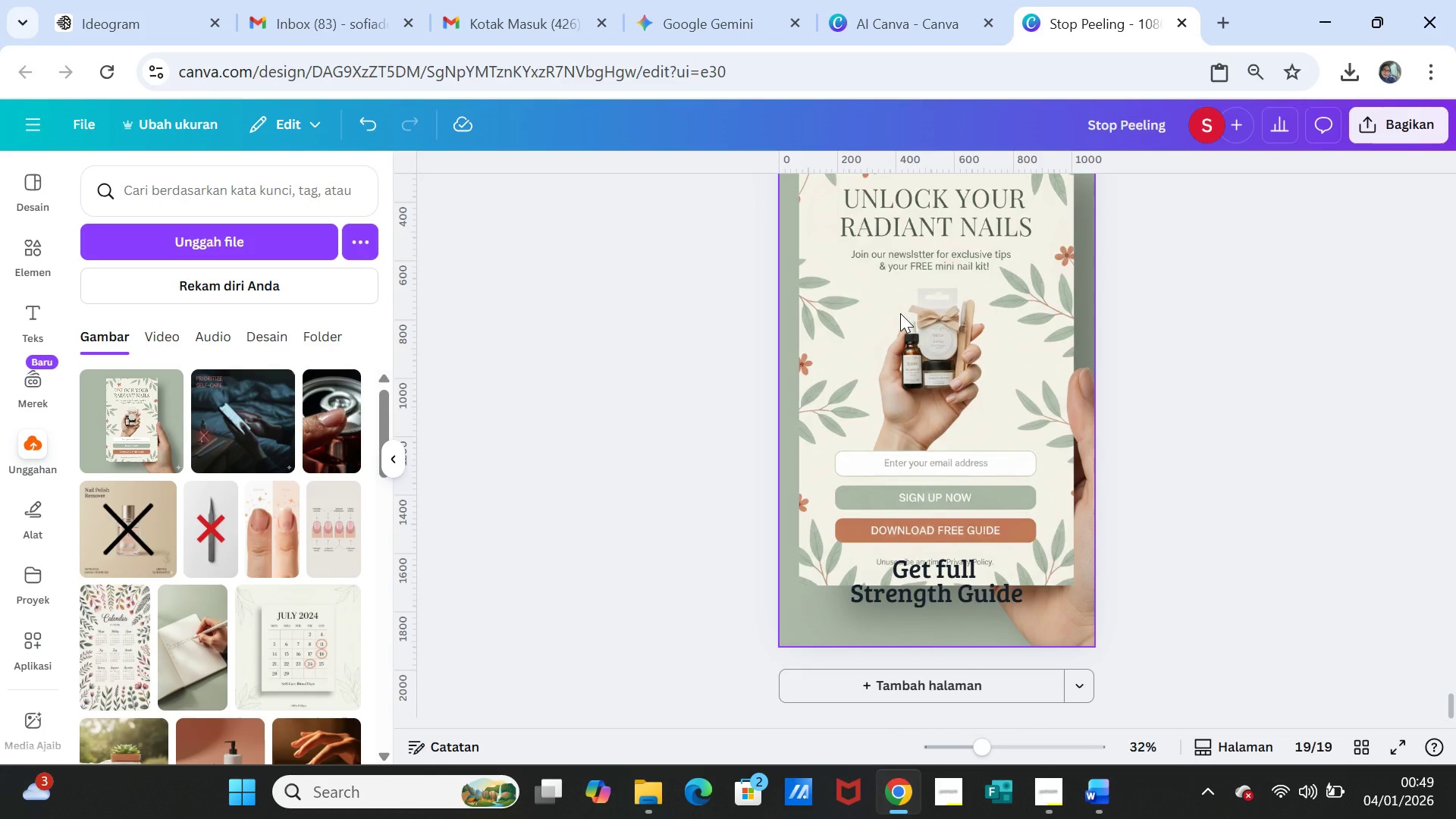 
left_click([900, 313])
 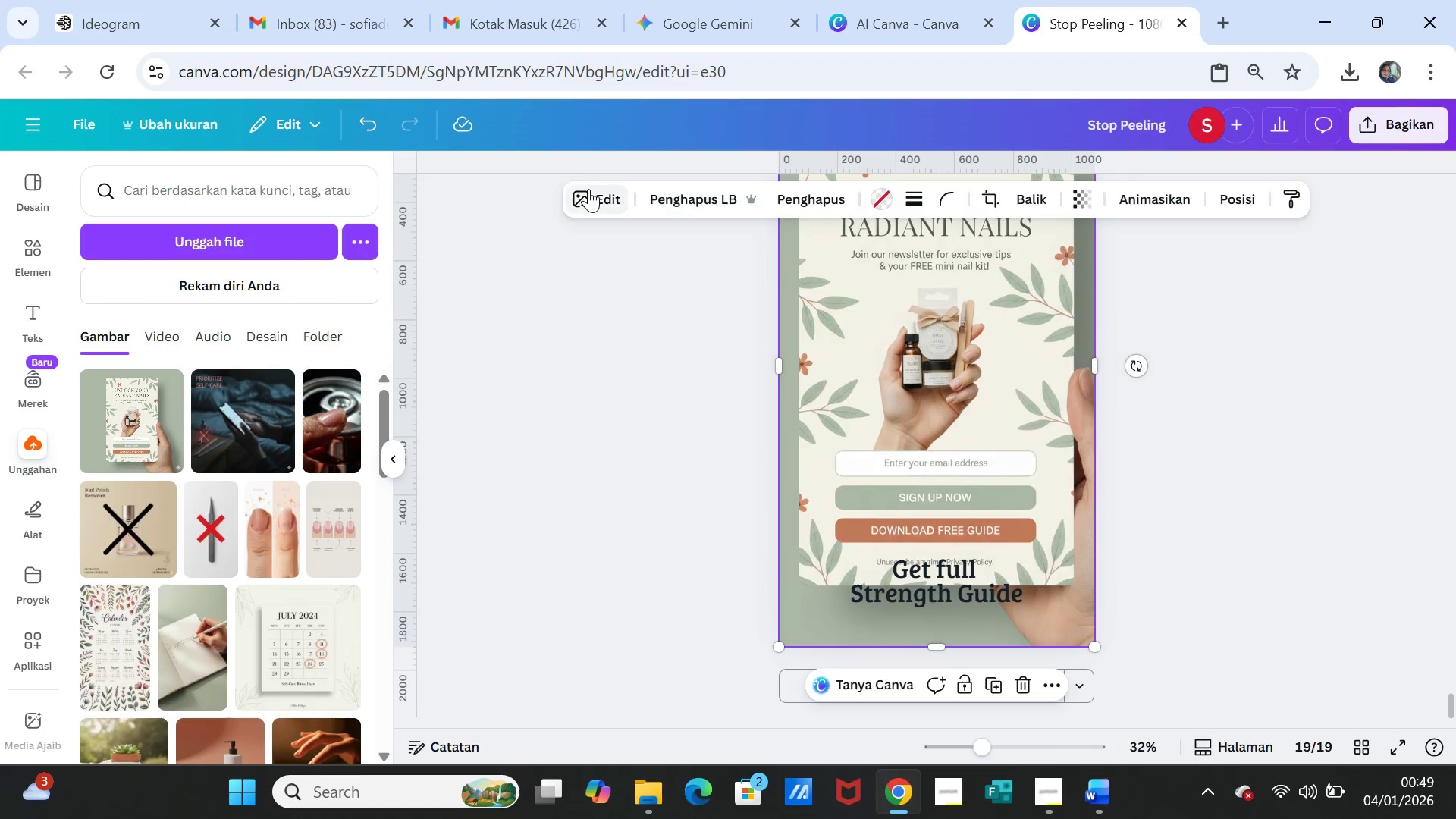 
left_click([588, 190])
 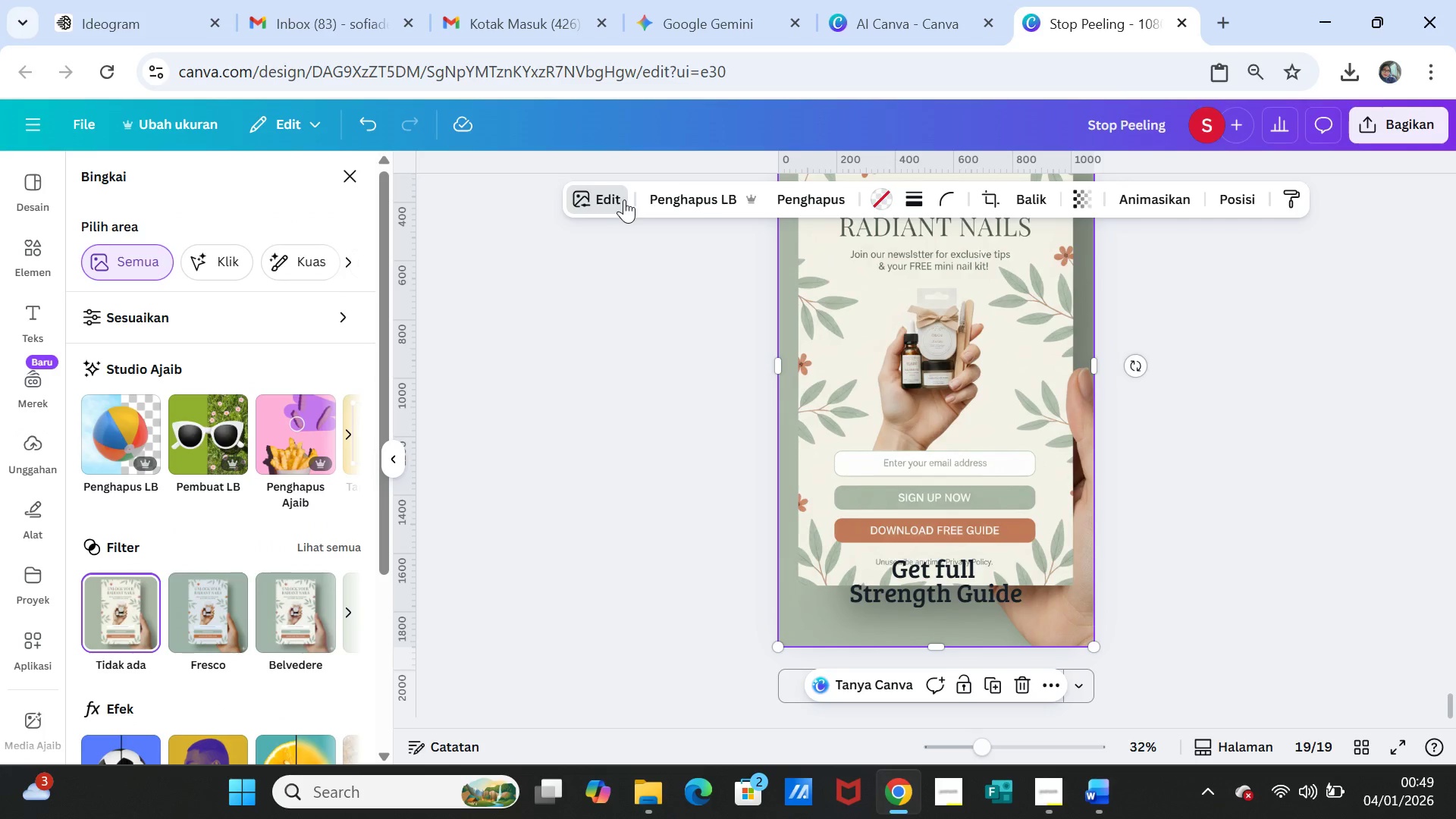 
wait(7.83)
 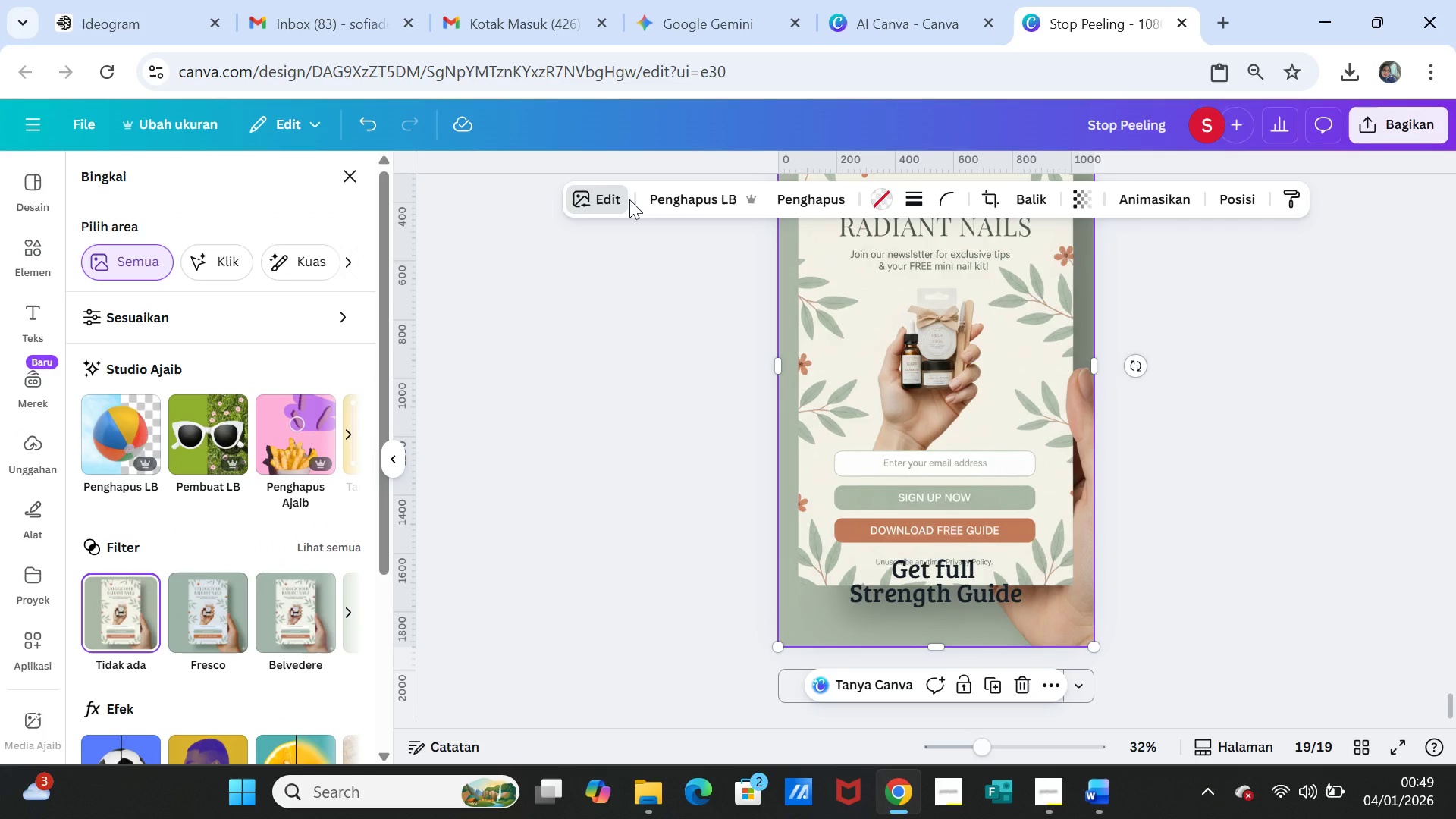 
left_click([309, 450])
 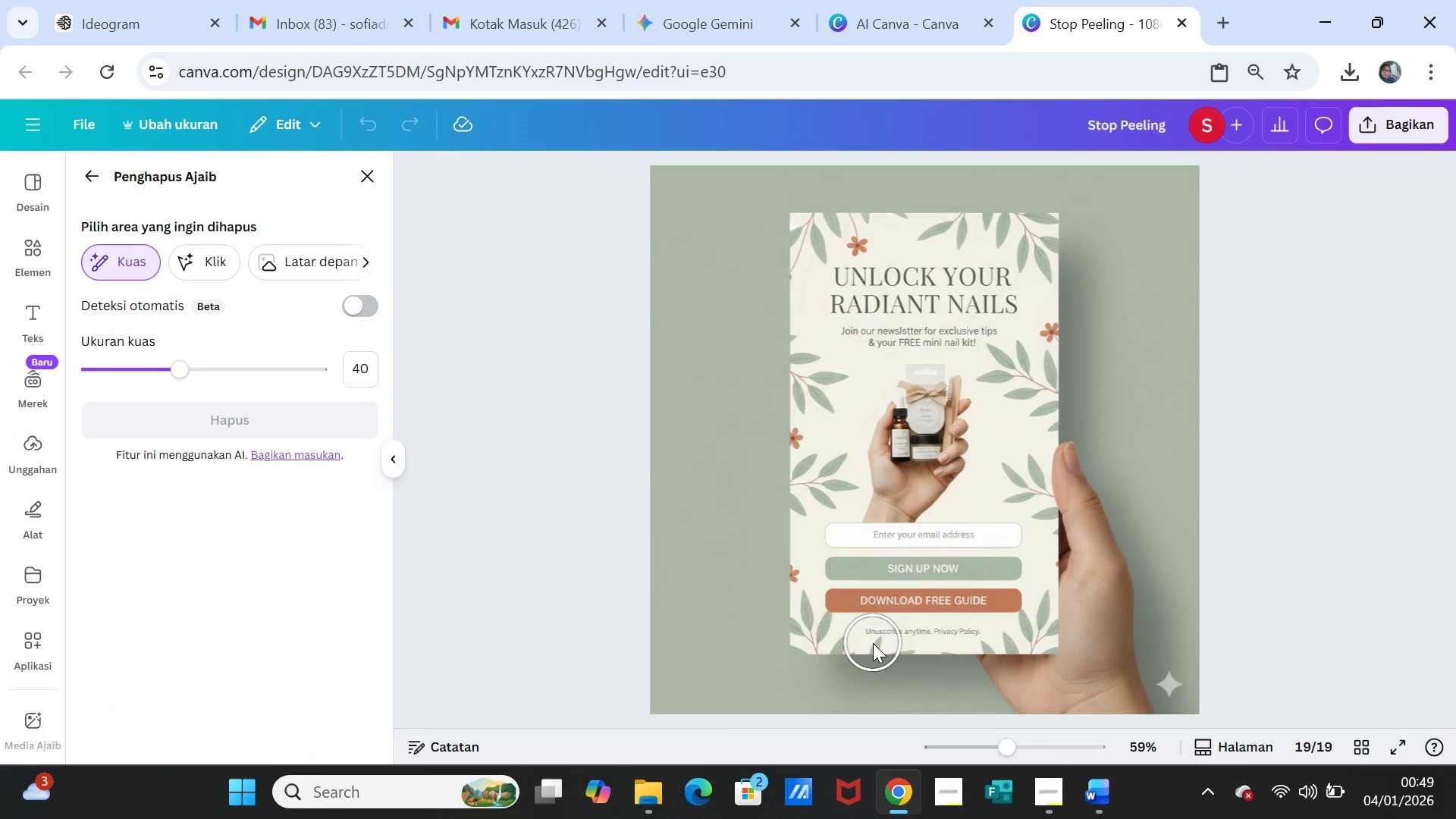 
left_click_drag(start_coordinate=[873, 643], to_coordinate=[986, 637])
 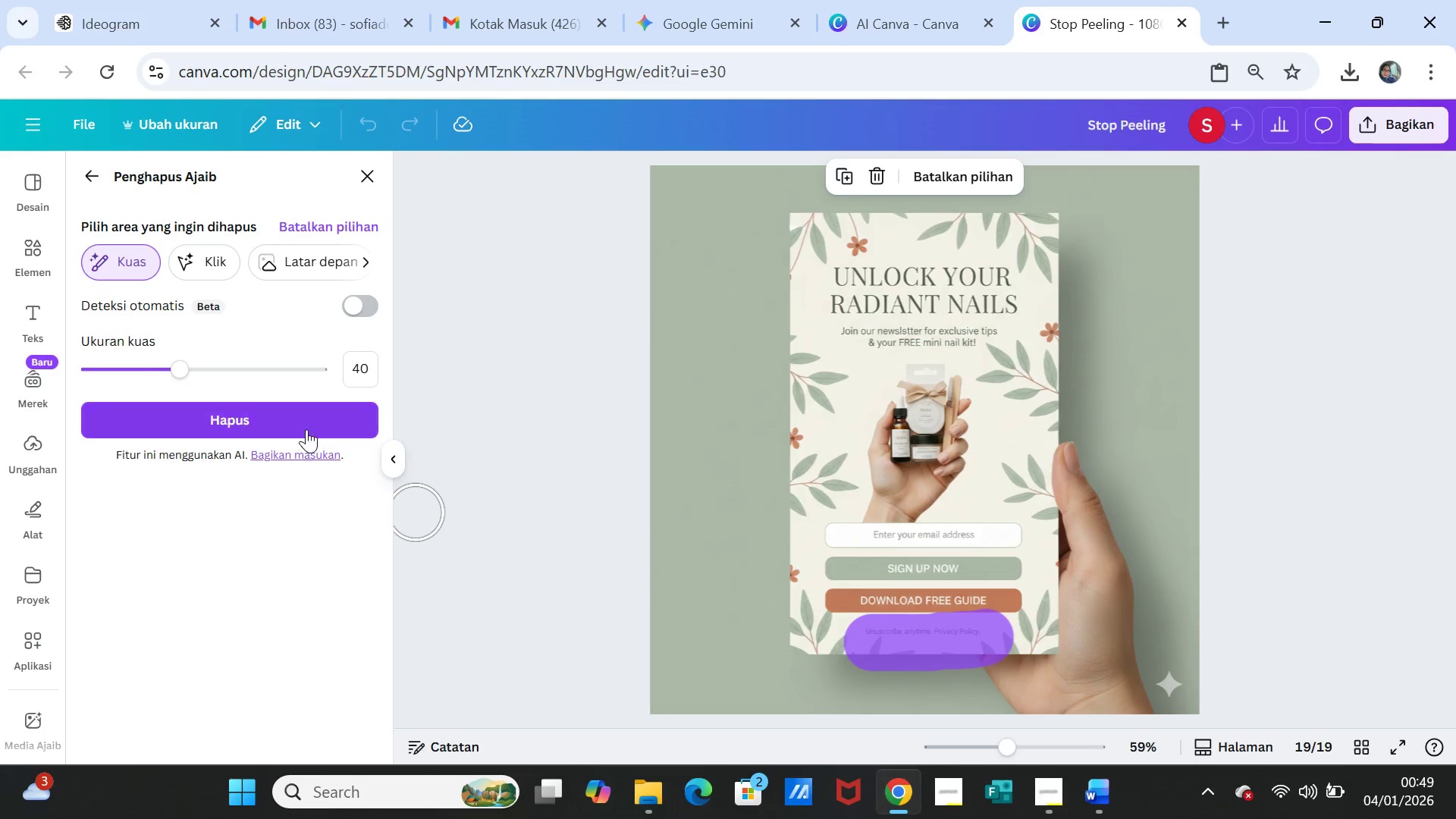 
left_click([306, 429])
 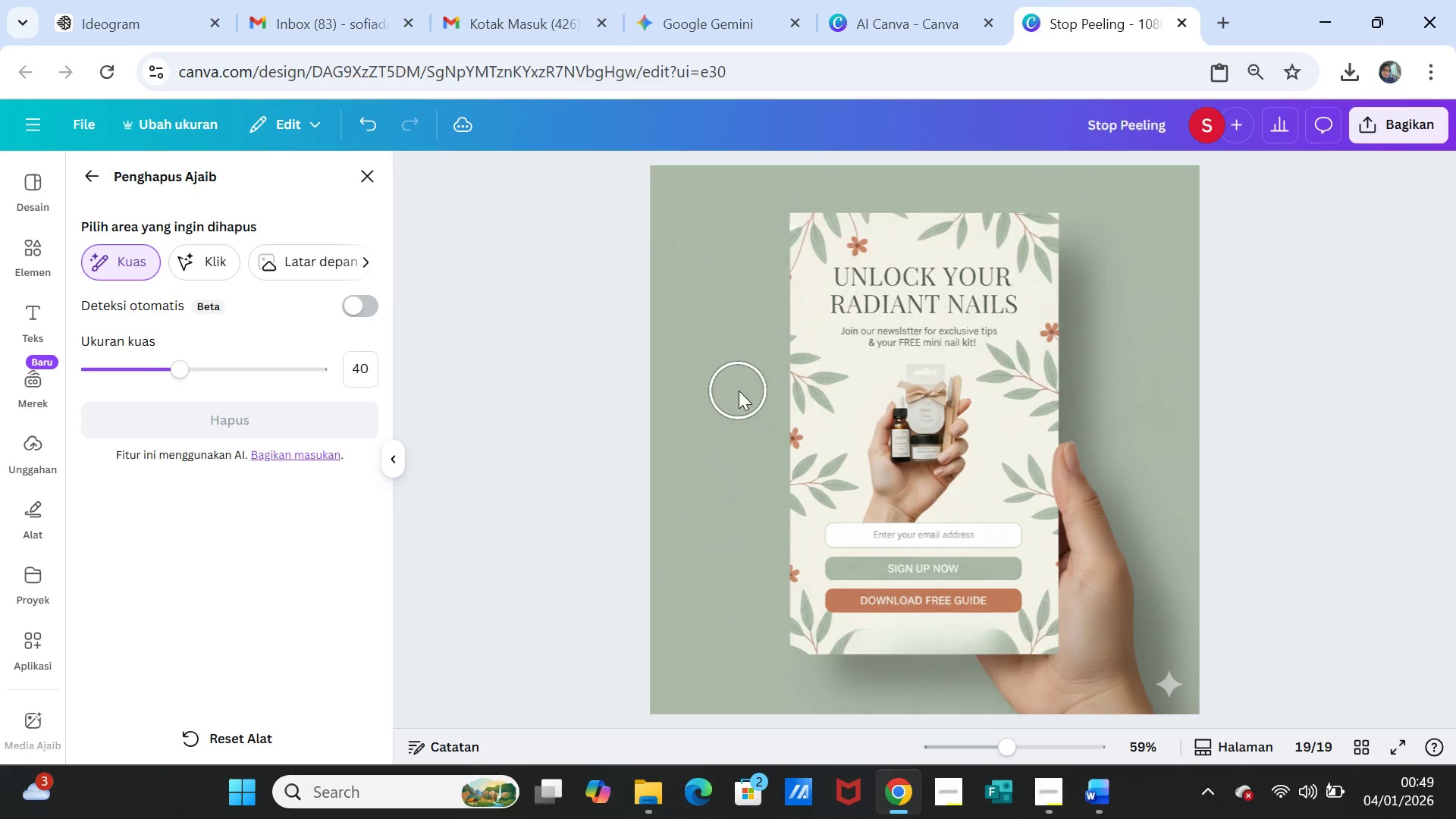 
wait(6.3)
 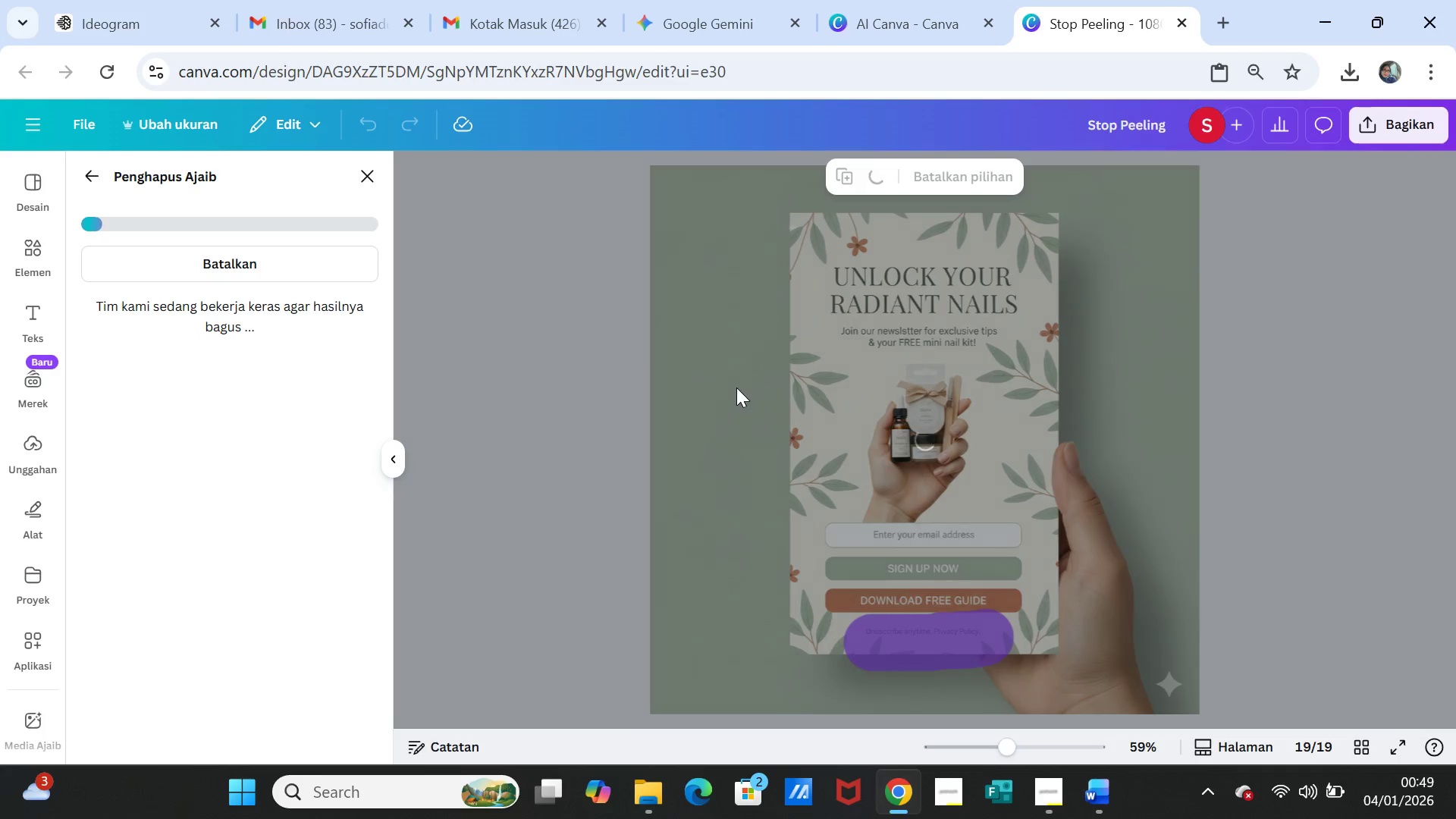 
left_click([368, 180])
 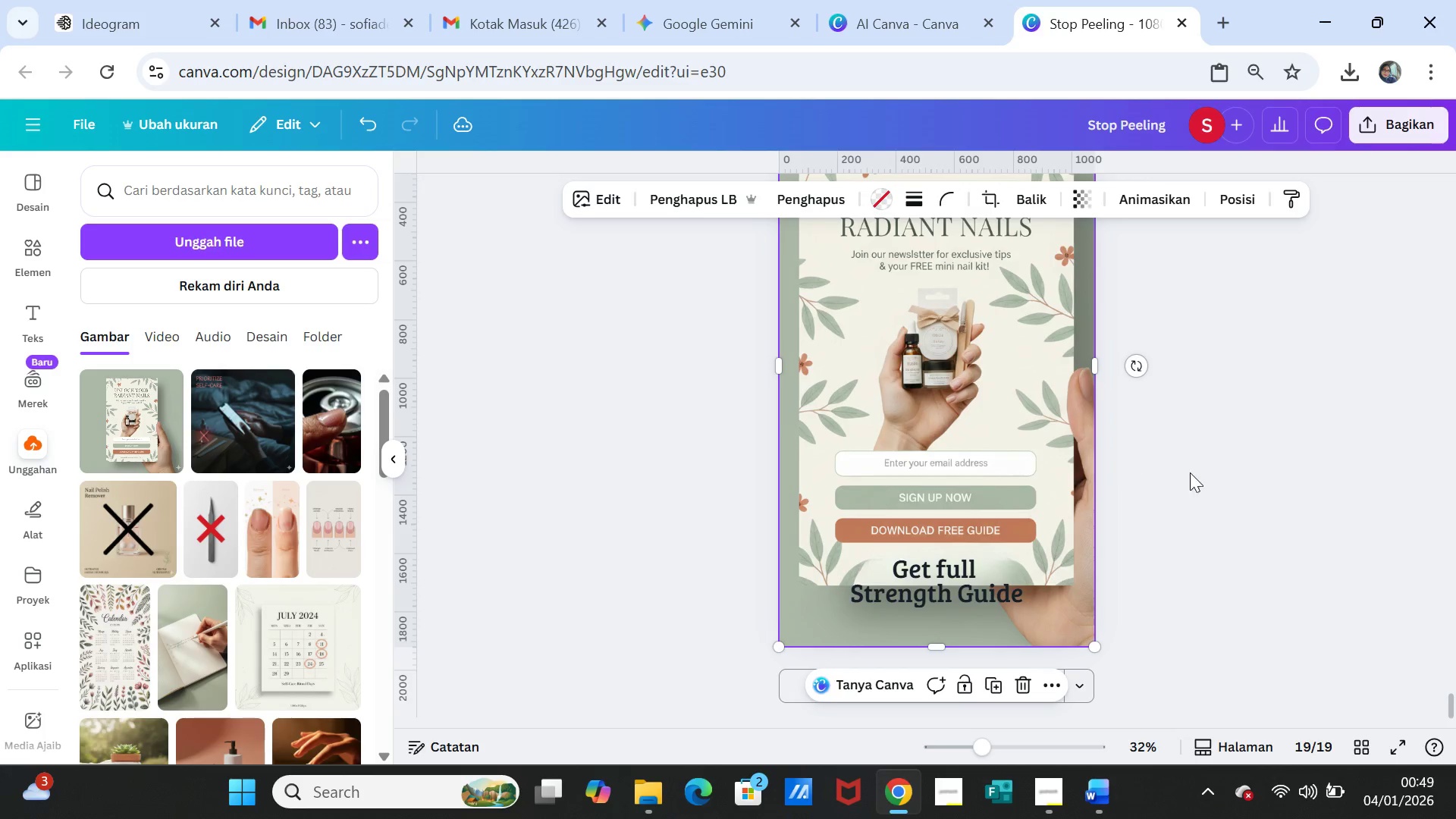 
left_click([1192, 473])
 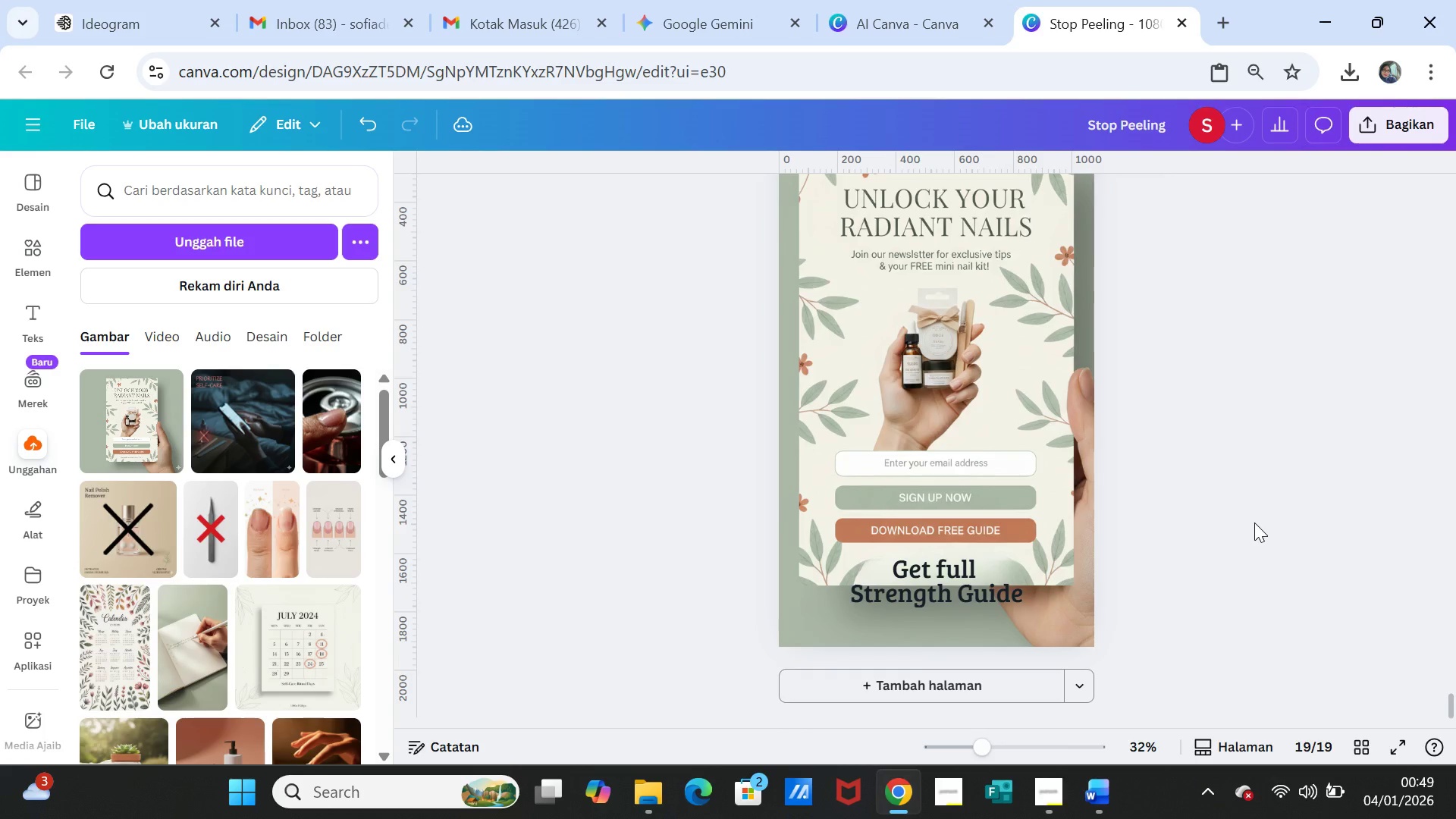 
scroll: coordinate [1255, 522], scroll_direction: up, amount: 2.0
 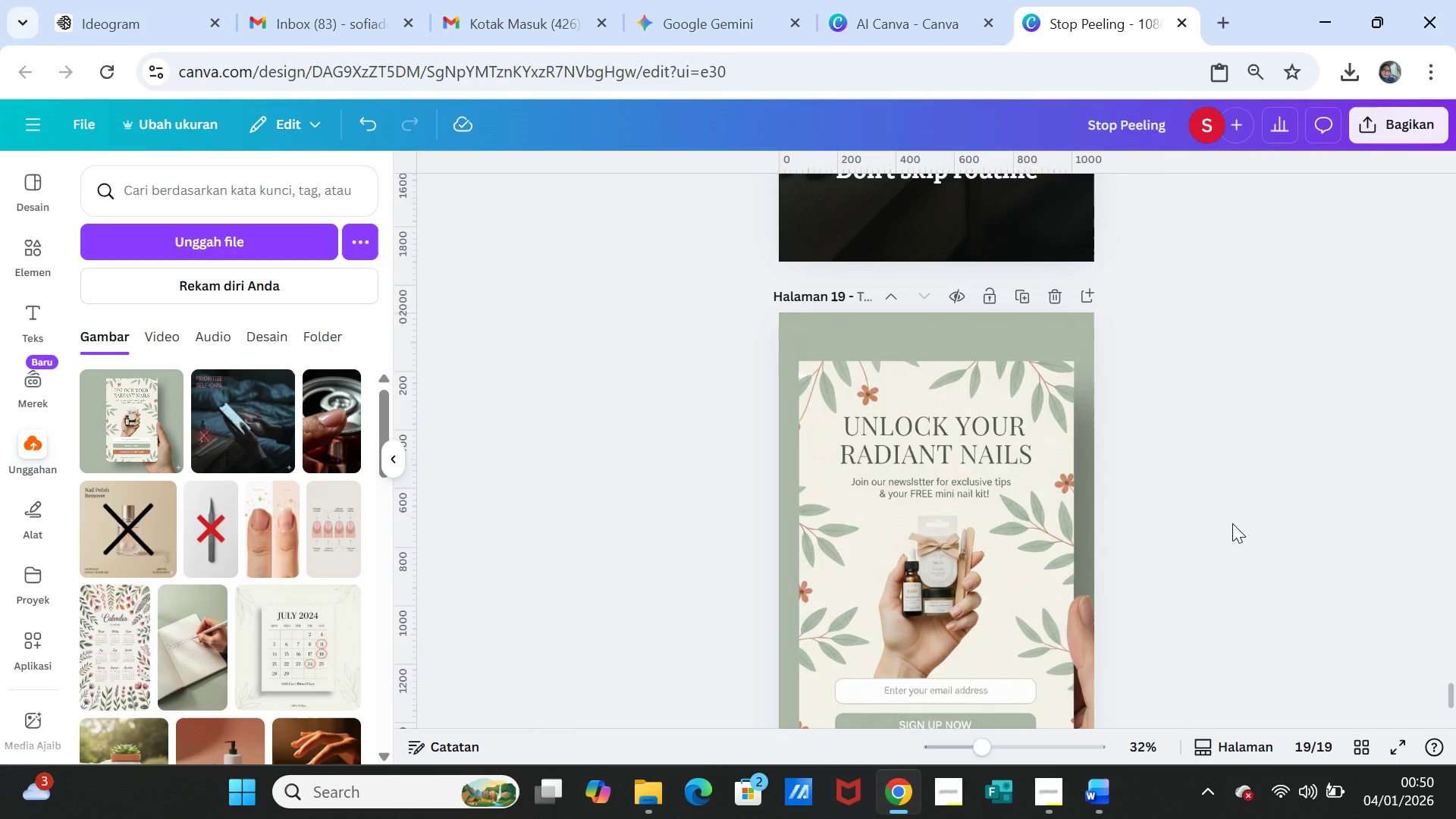 
scroll: coordinate [1232, 523], scroll_direction: down, amount: 1.0
 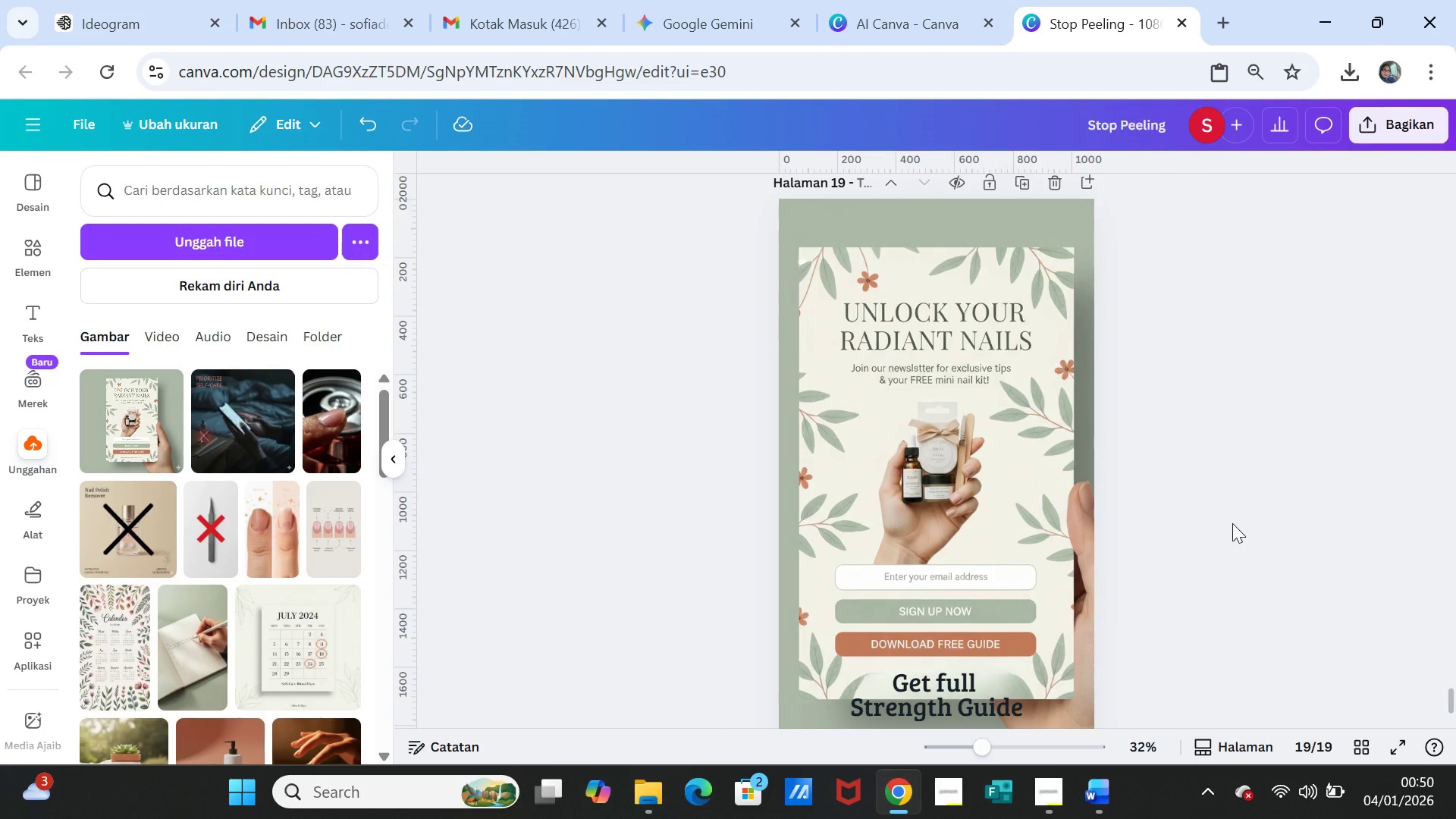 
wait(5.27)
 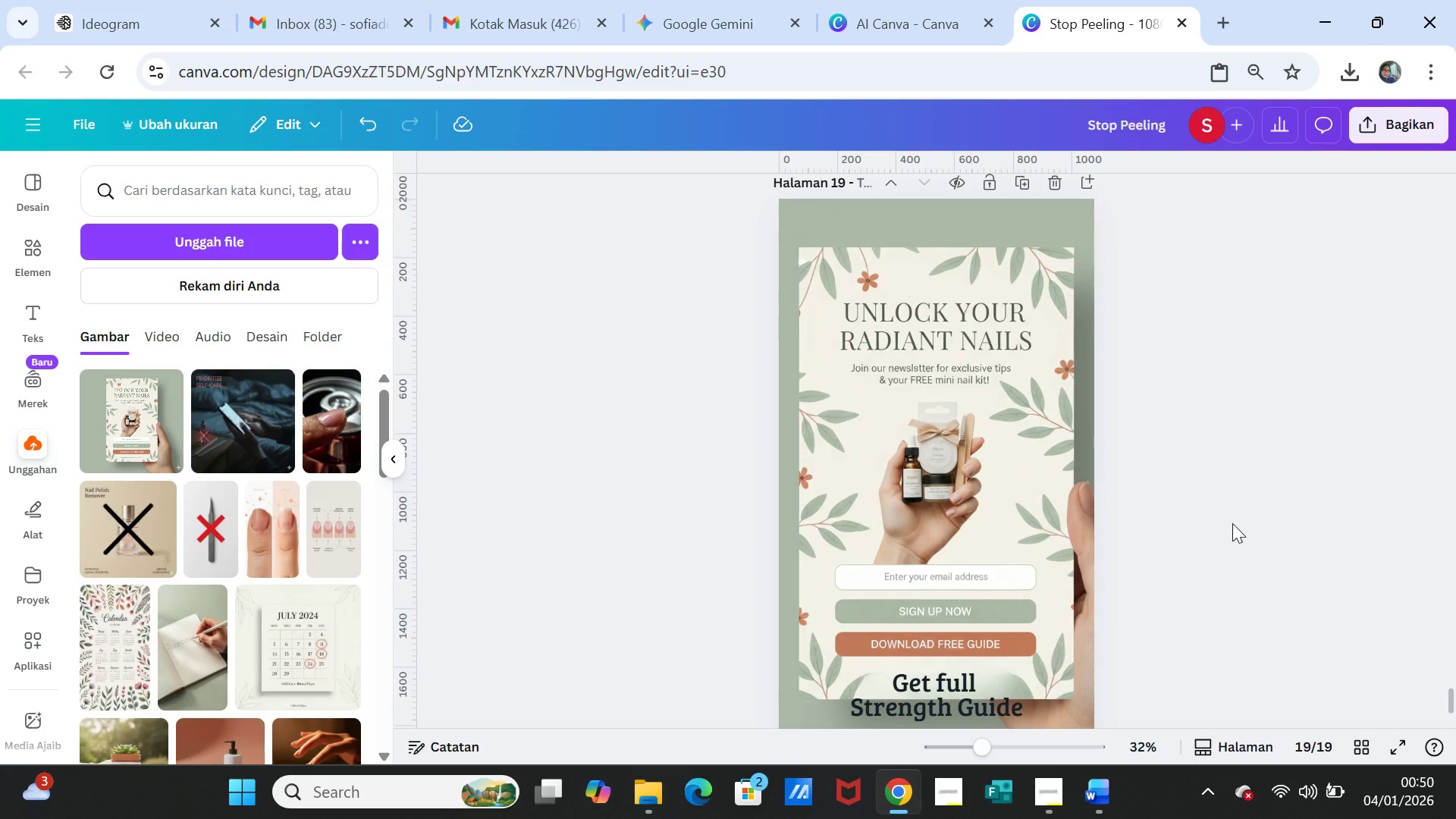 
scroll: coordinate [1232, 523], scroll_direction: up, amount: 1.0
 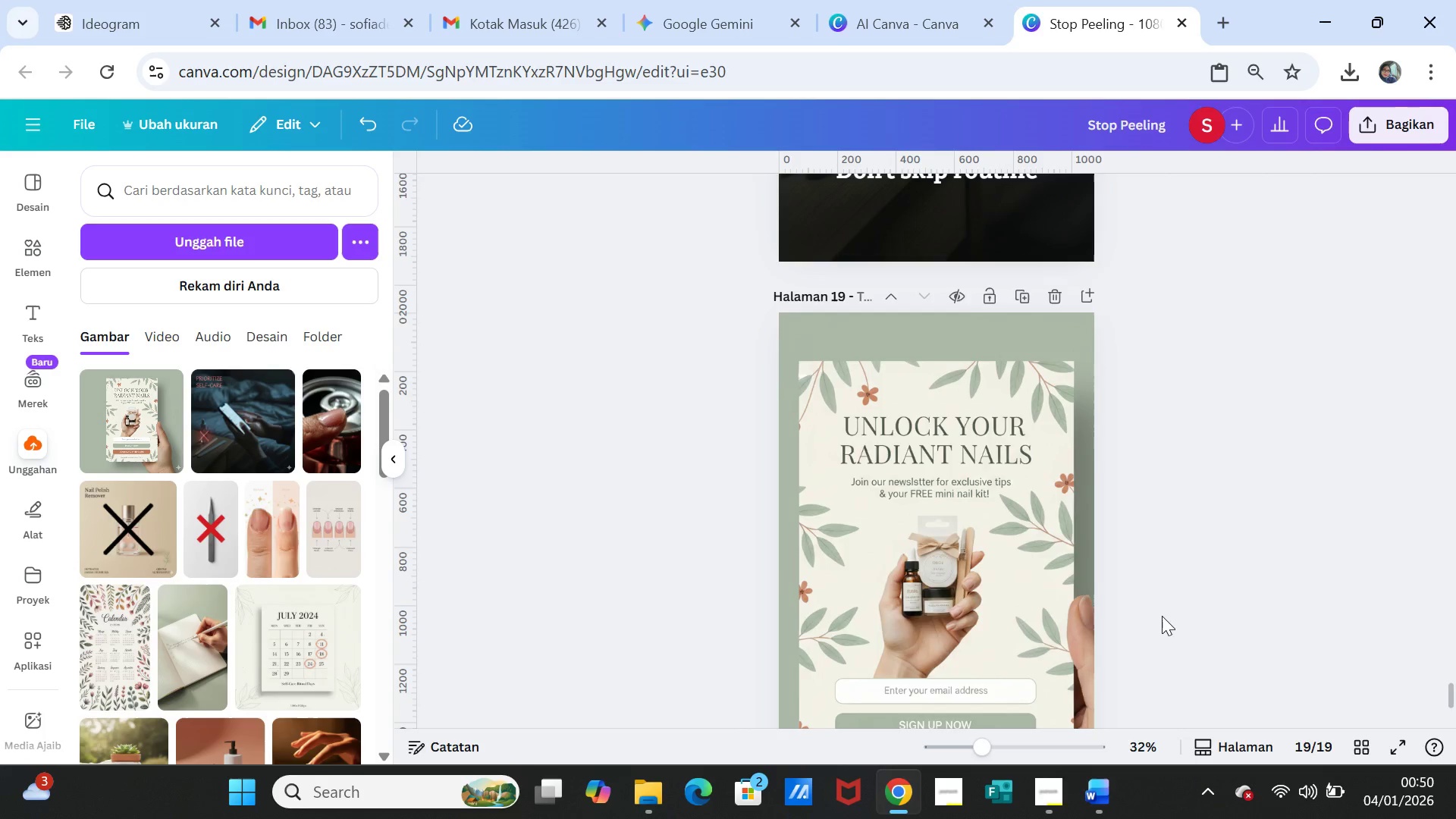 
scroll: coordinate [1162, 613], scroll_direction: down, amount: 5.0
 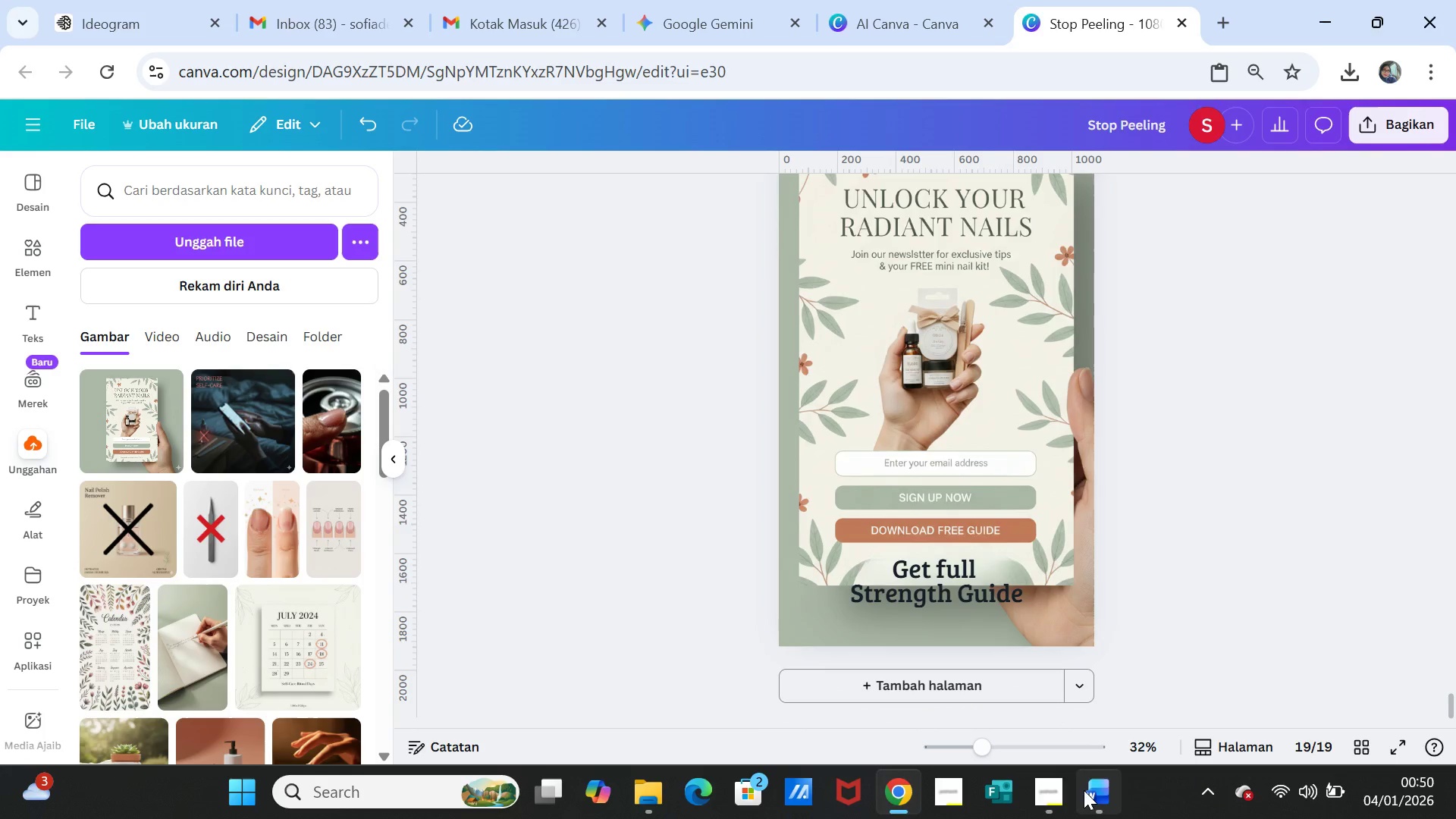 
left_click([1084, 790])
 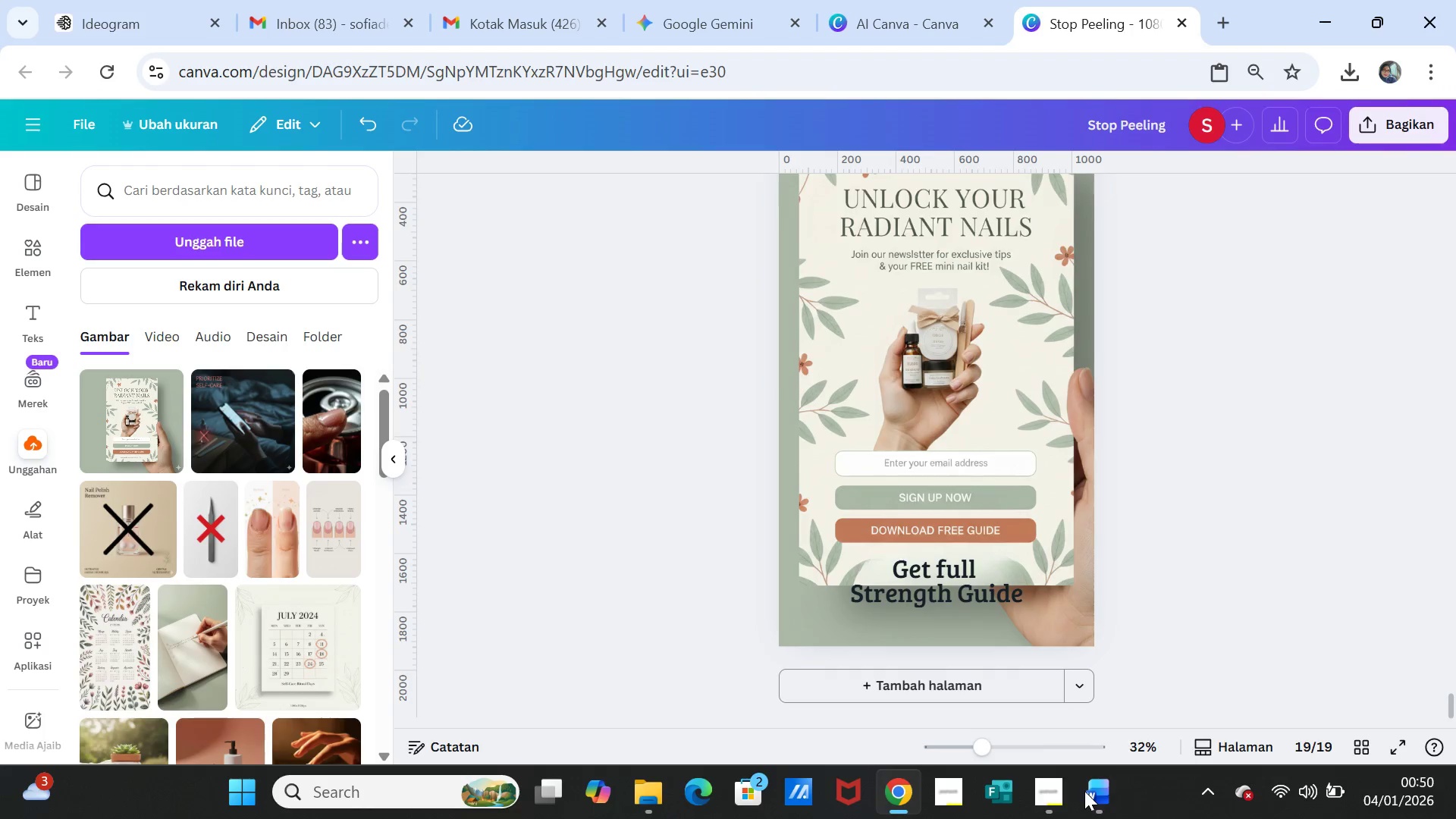 
scroll: coordinate [836, 485], scroll_direction: up, amount: 46.0
 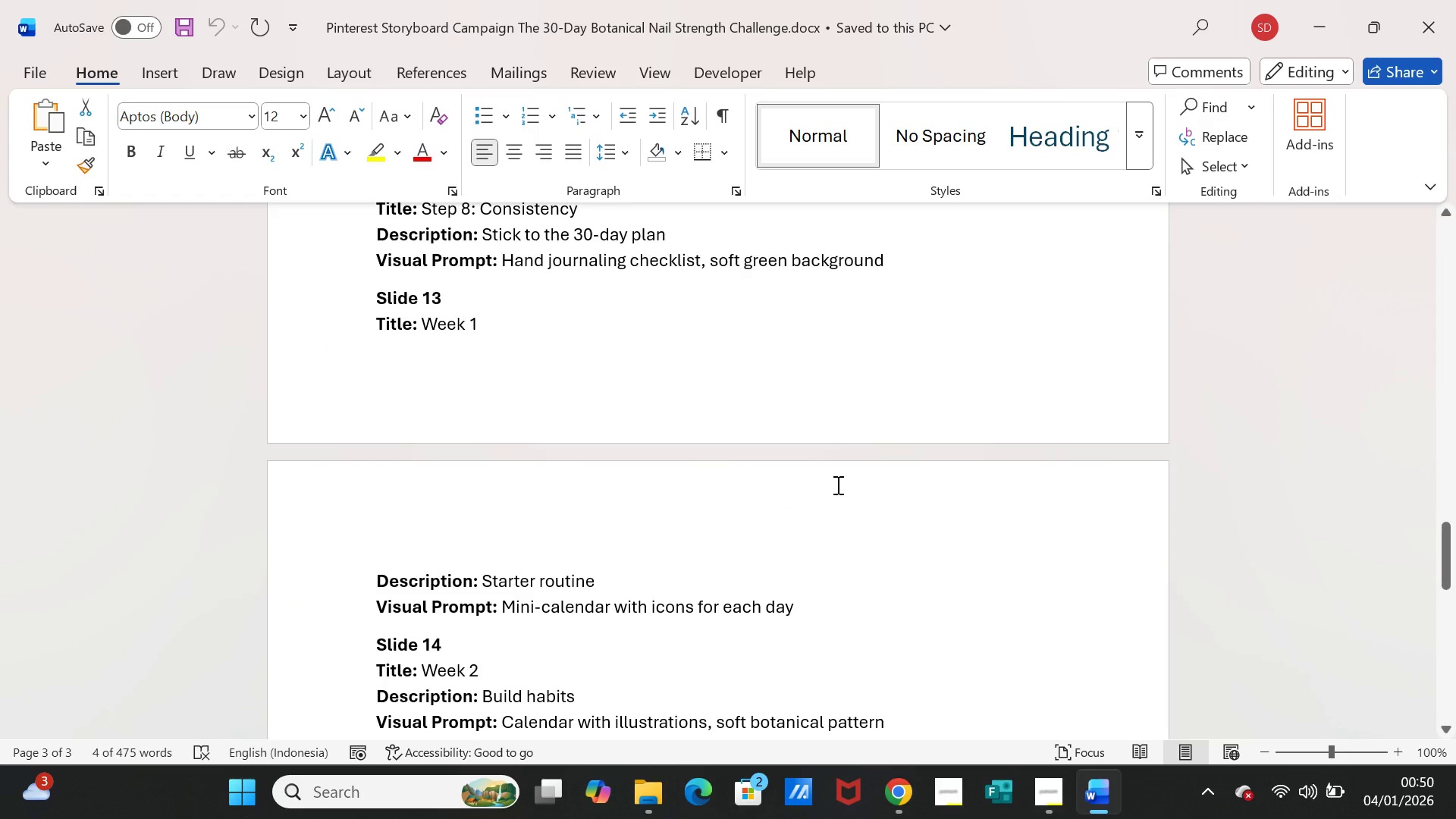 
scroll: coordinate [836, 485], scroll_direction: up, amount: 1.0
 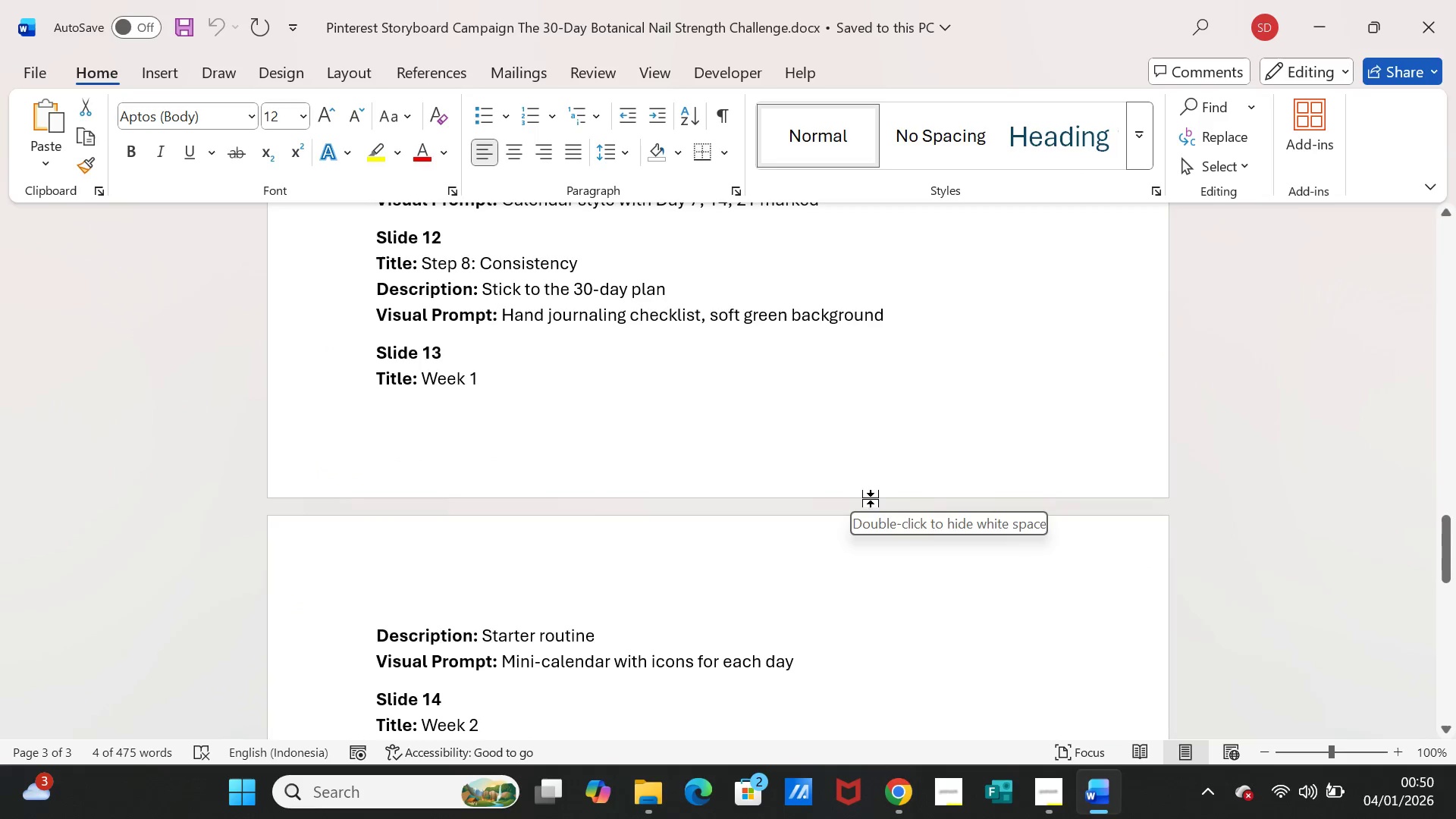 
scroll: coordinate [883, 520], scroll_direction: down, amount: 2.0
 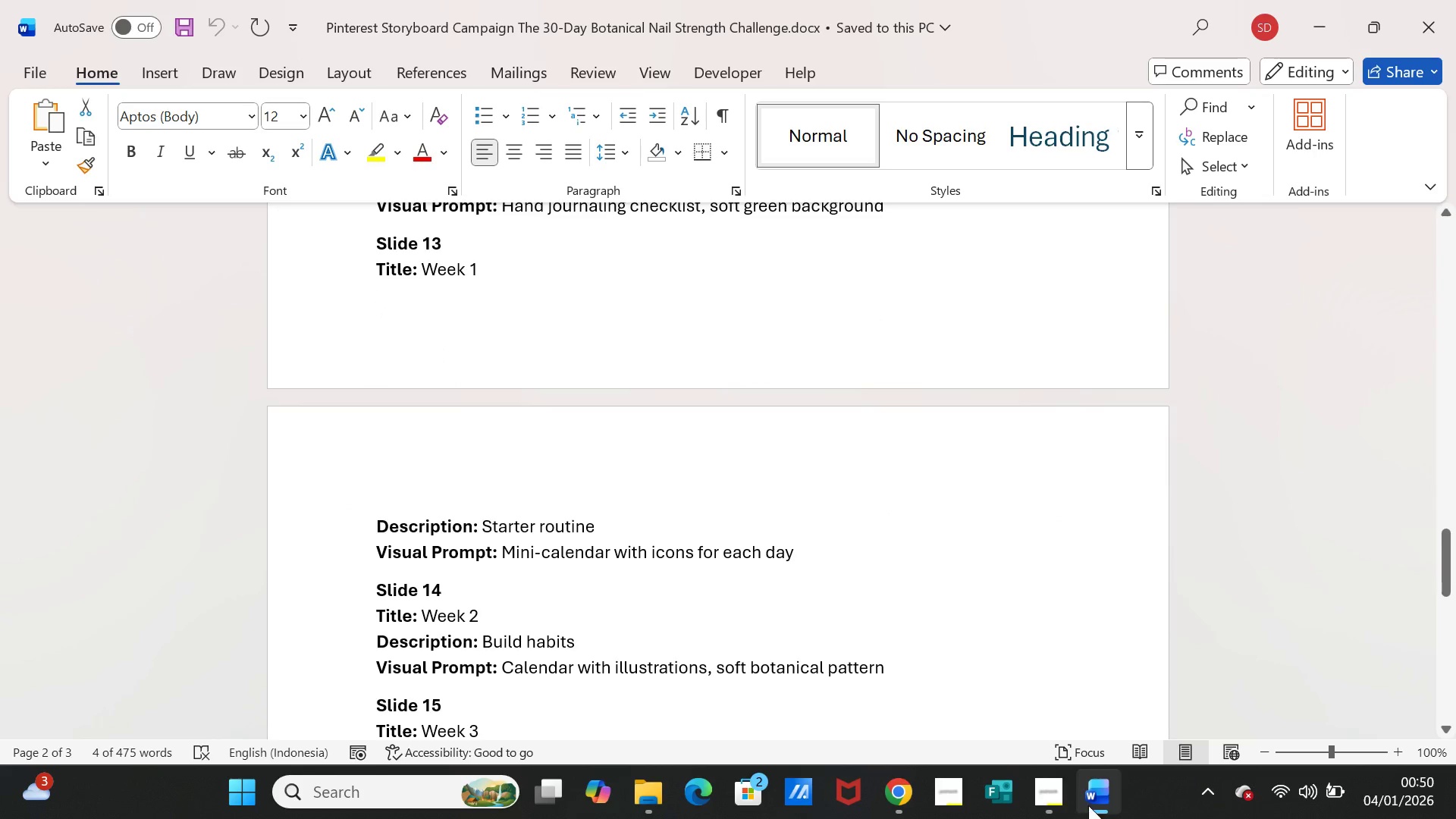 
left_click([1091, 802])
 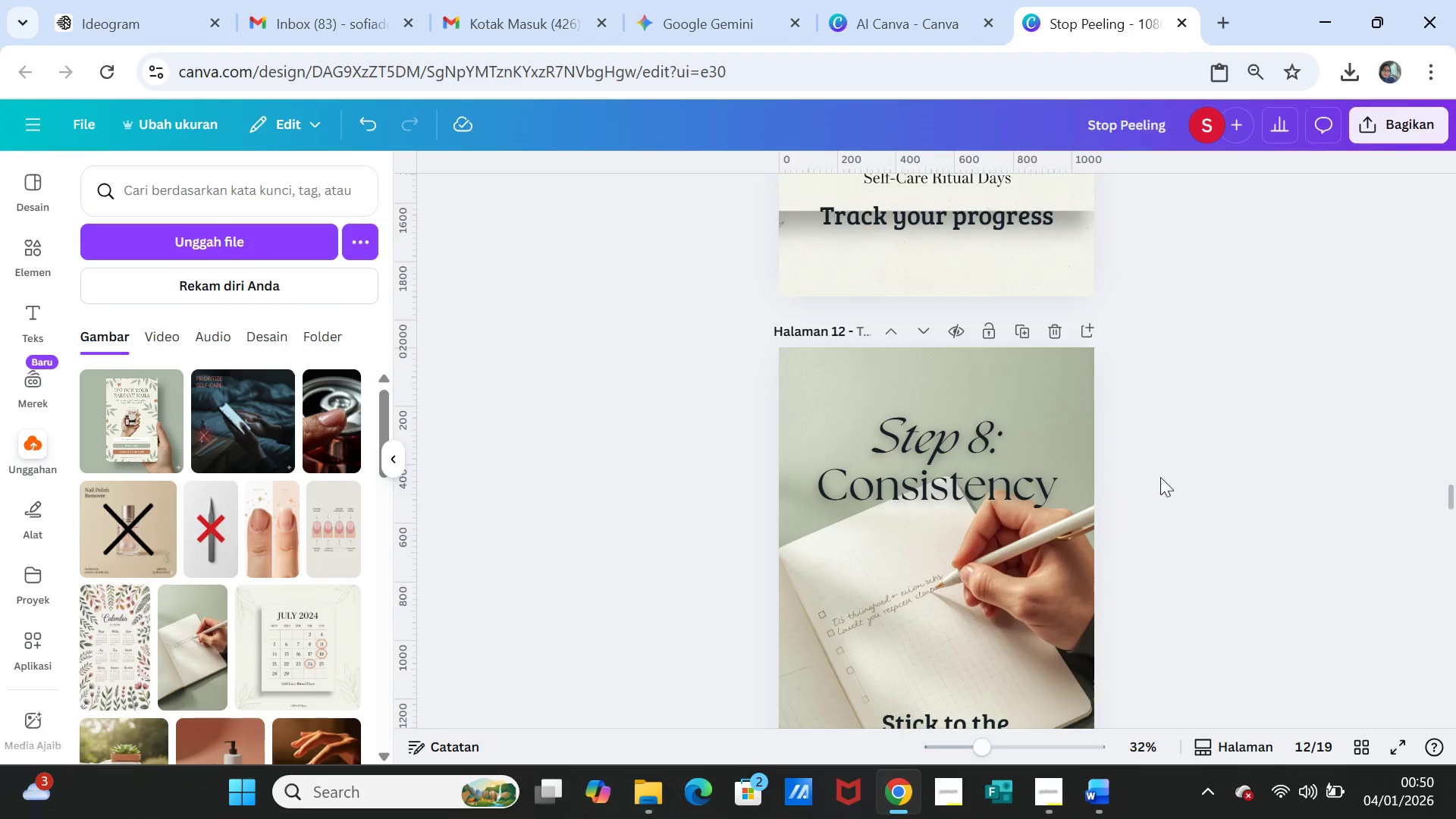 
scroll: coordinate [1160, 516], scroll_direction: down, amount: 6.0
 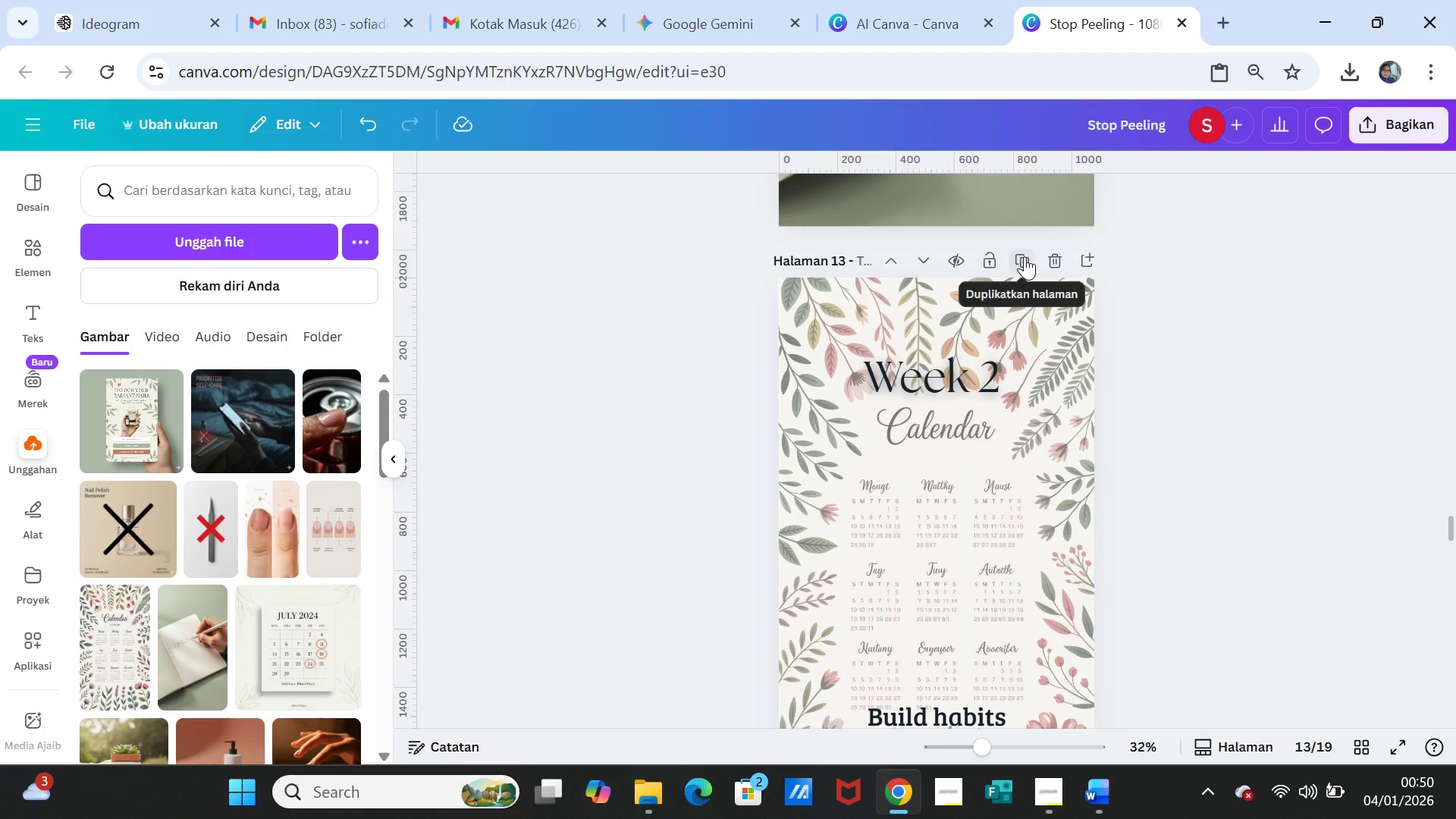 
left_click([1025, 256])
 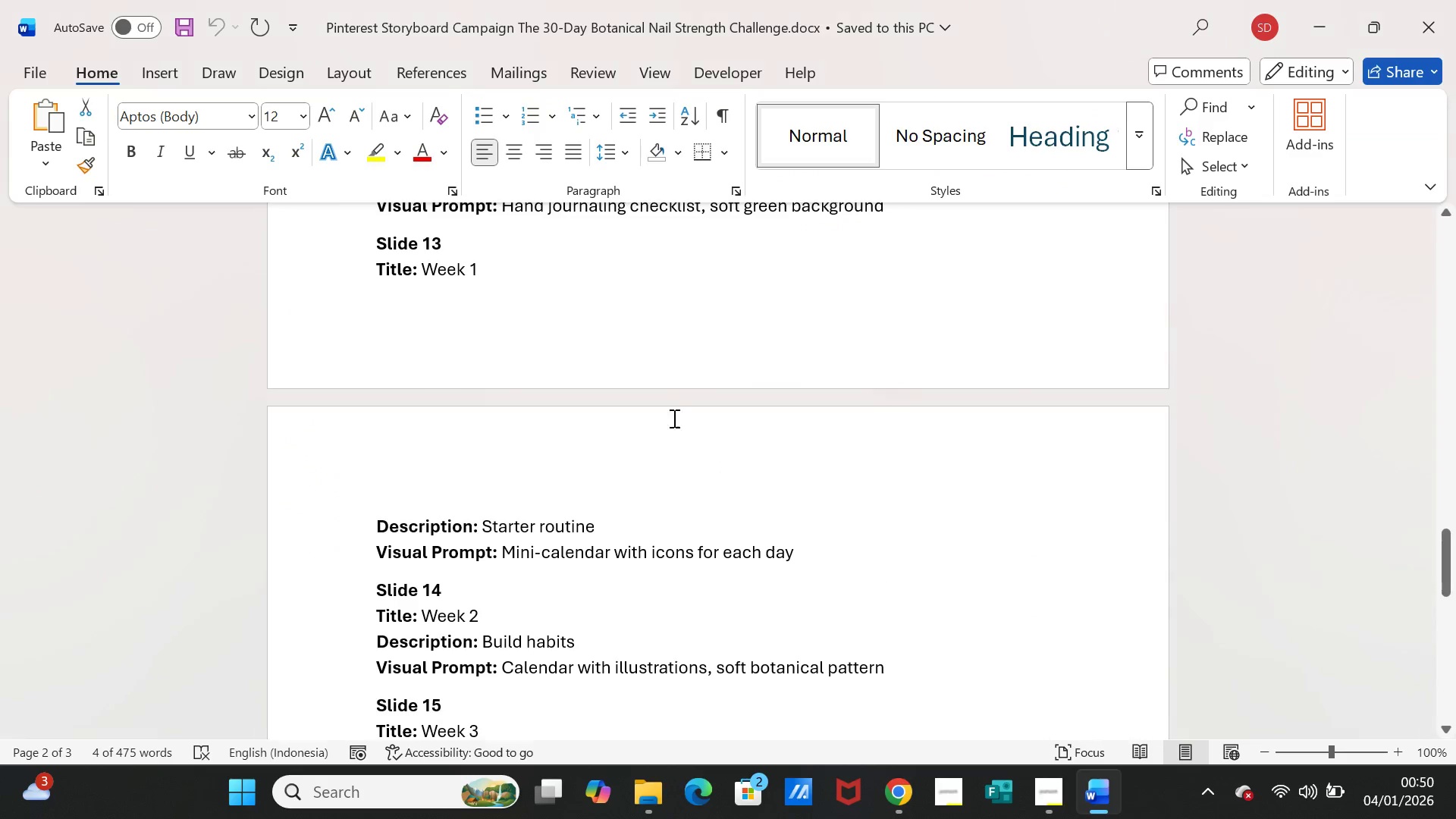 
scroll: coordinate [576, 483], scroll_direction: none, amount: 0.0
 